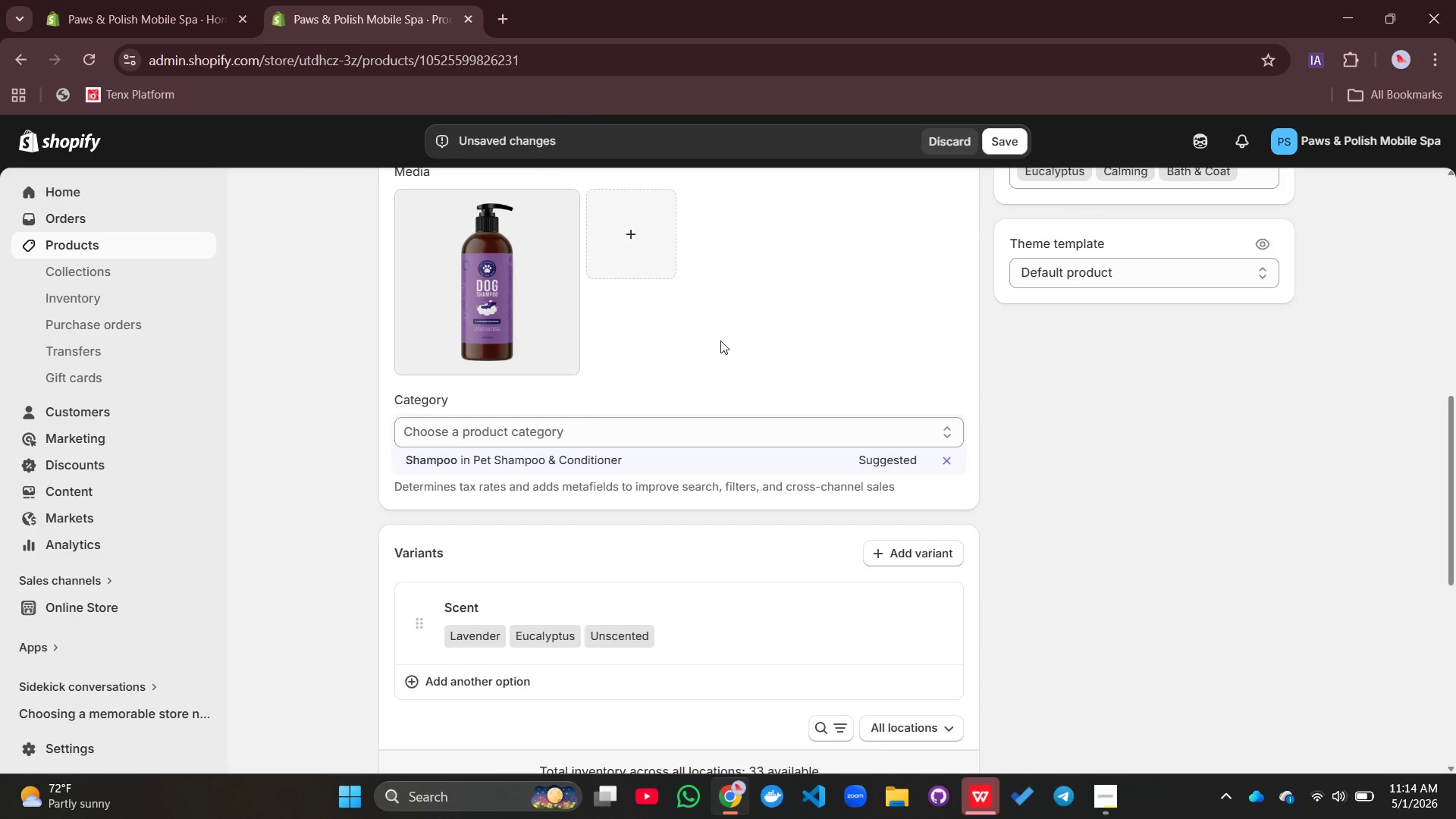 
wait(14.53)
 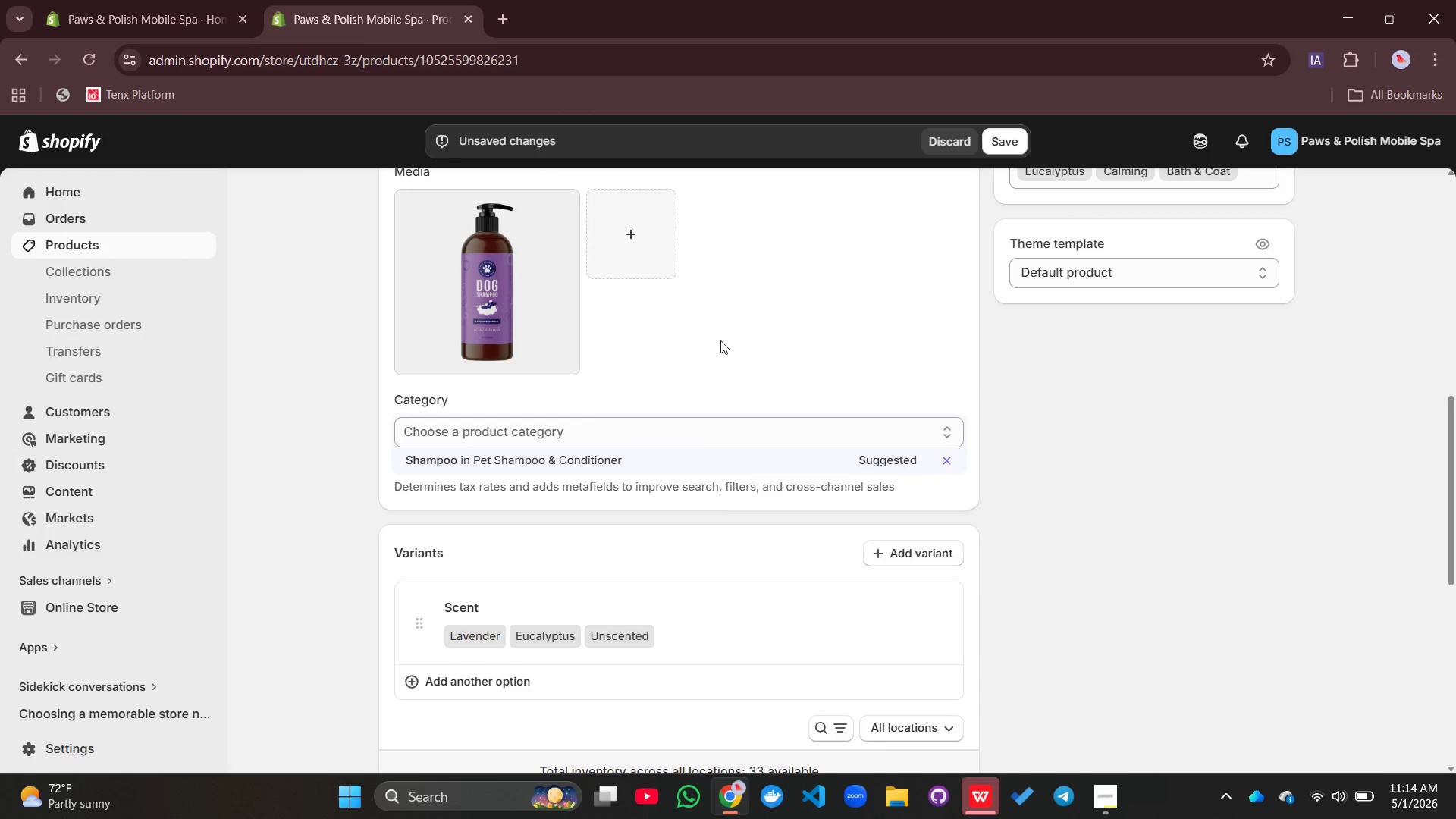 
left_click([595, 427])
 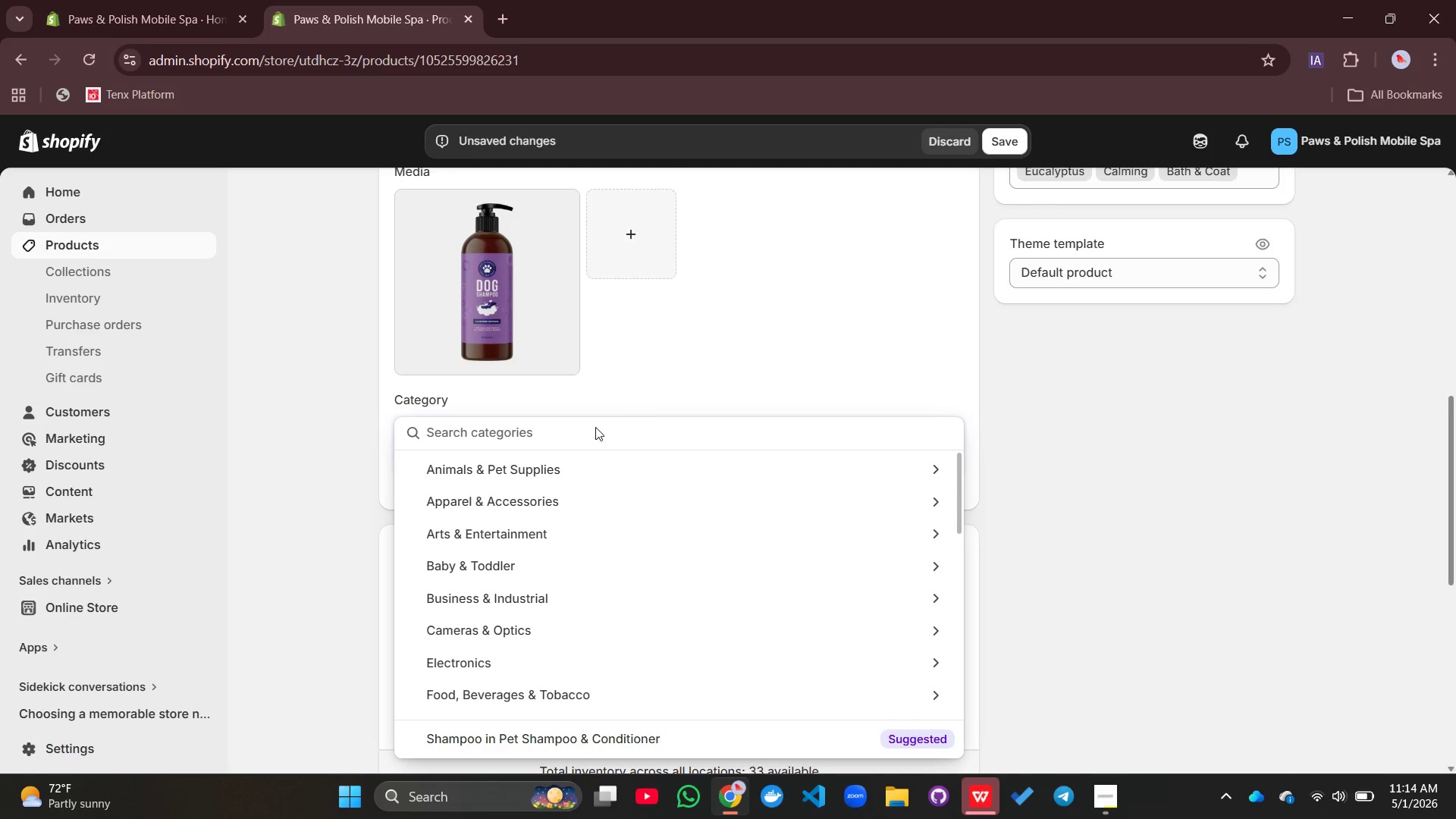 
type(Bath $)
key(Backspace)
type(& Coat')
 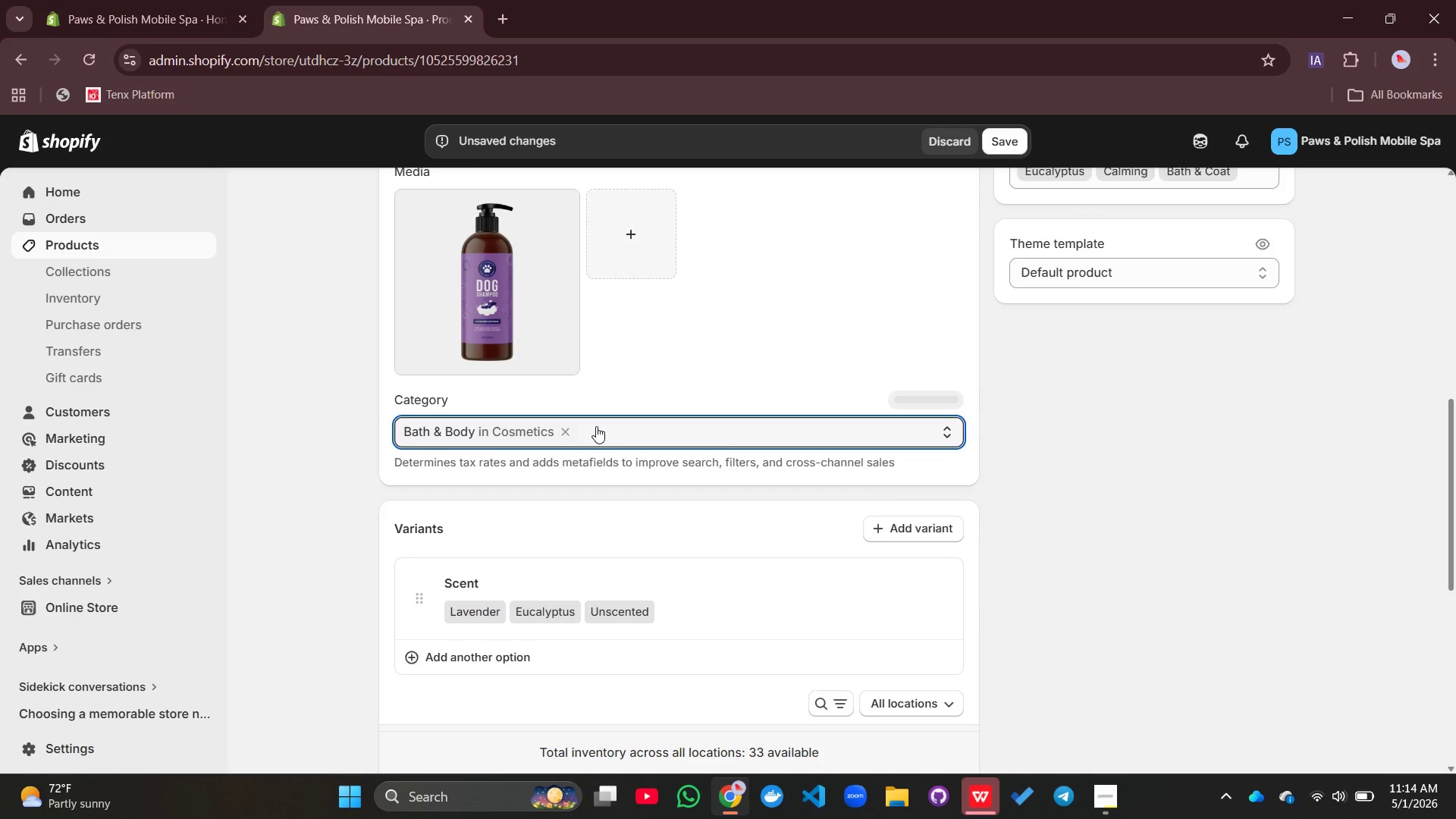 
 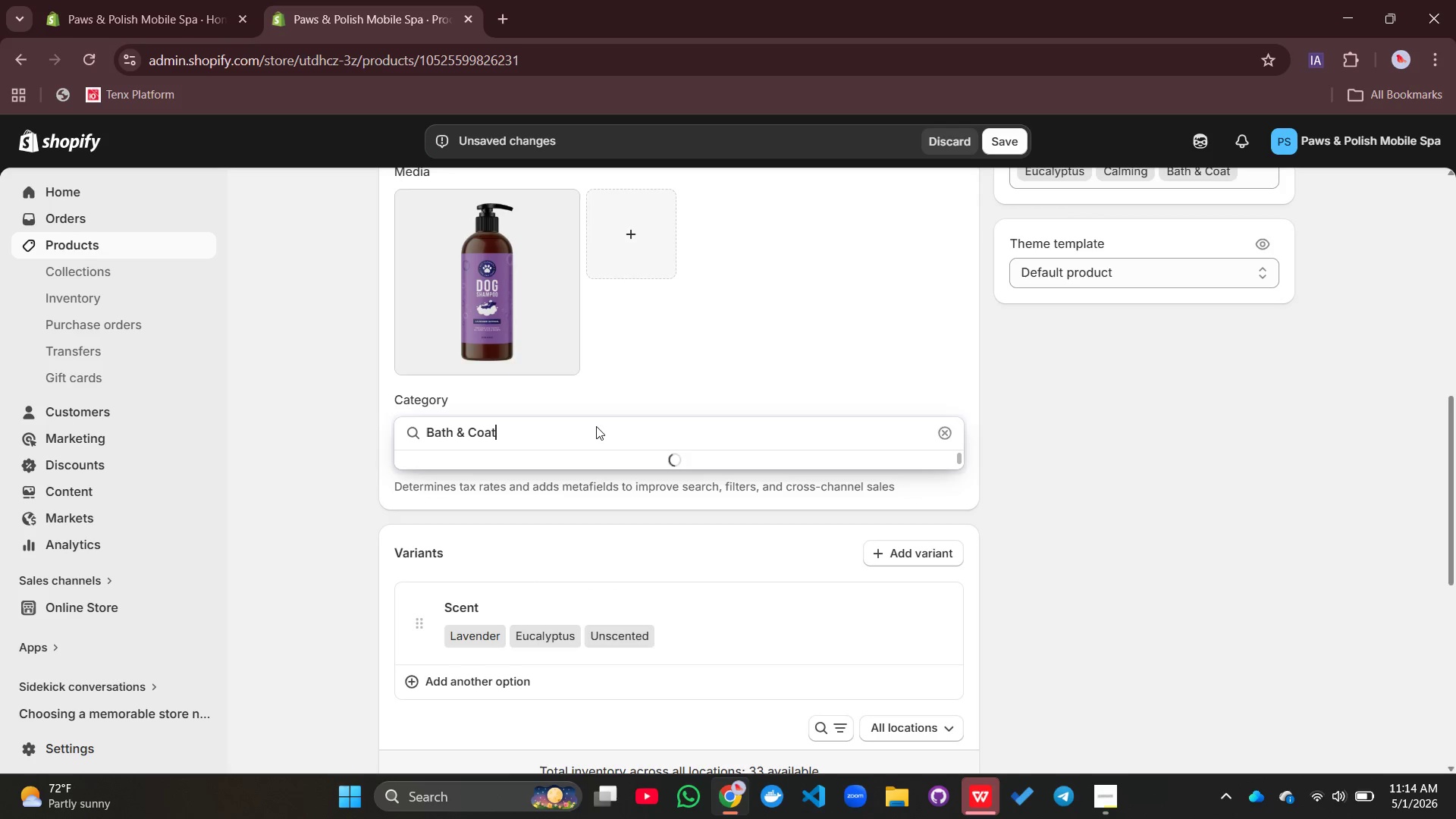 
key(Enter)
 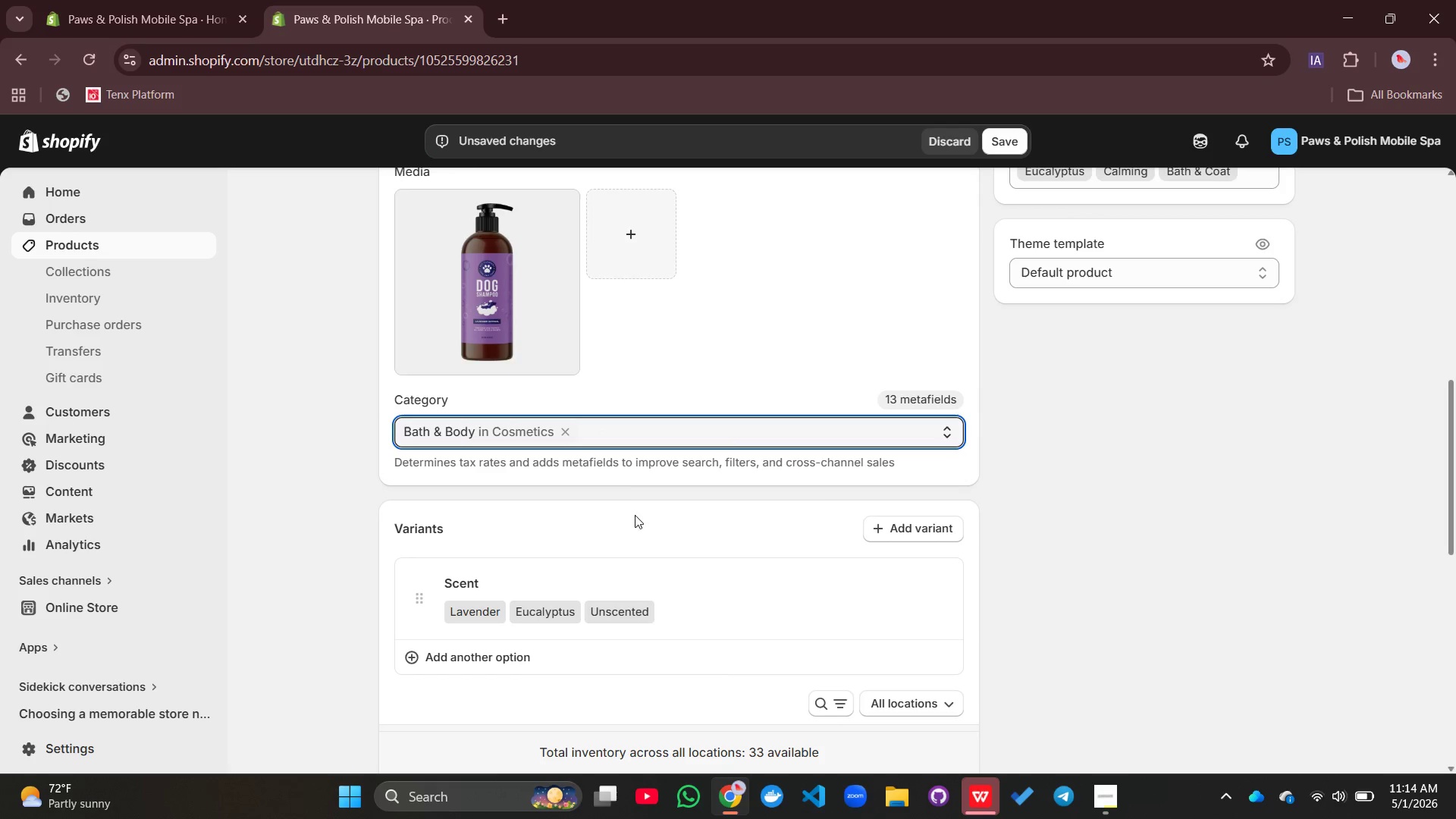 
left_click([522, 415])
 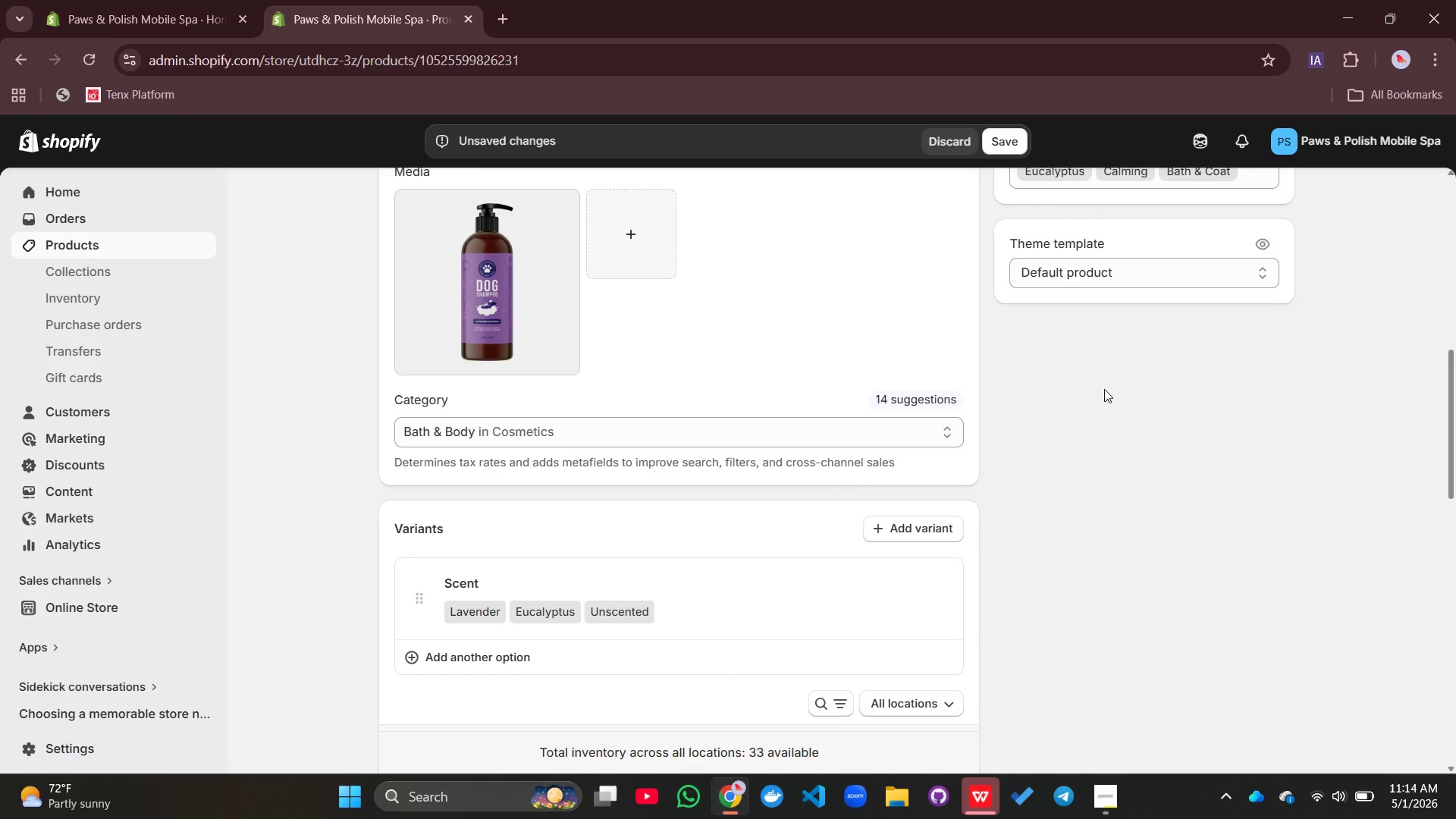 
scroll: coordinate [1104, 389], scroll_direction: up, amount: 4.0
 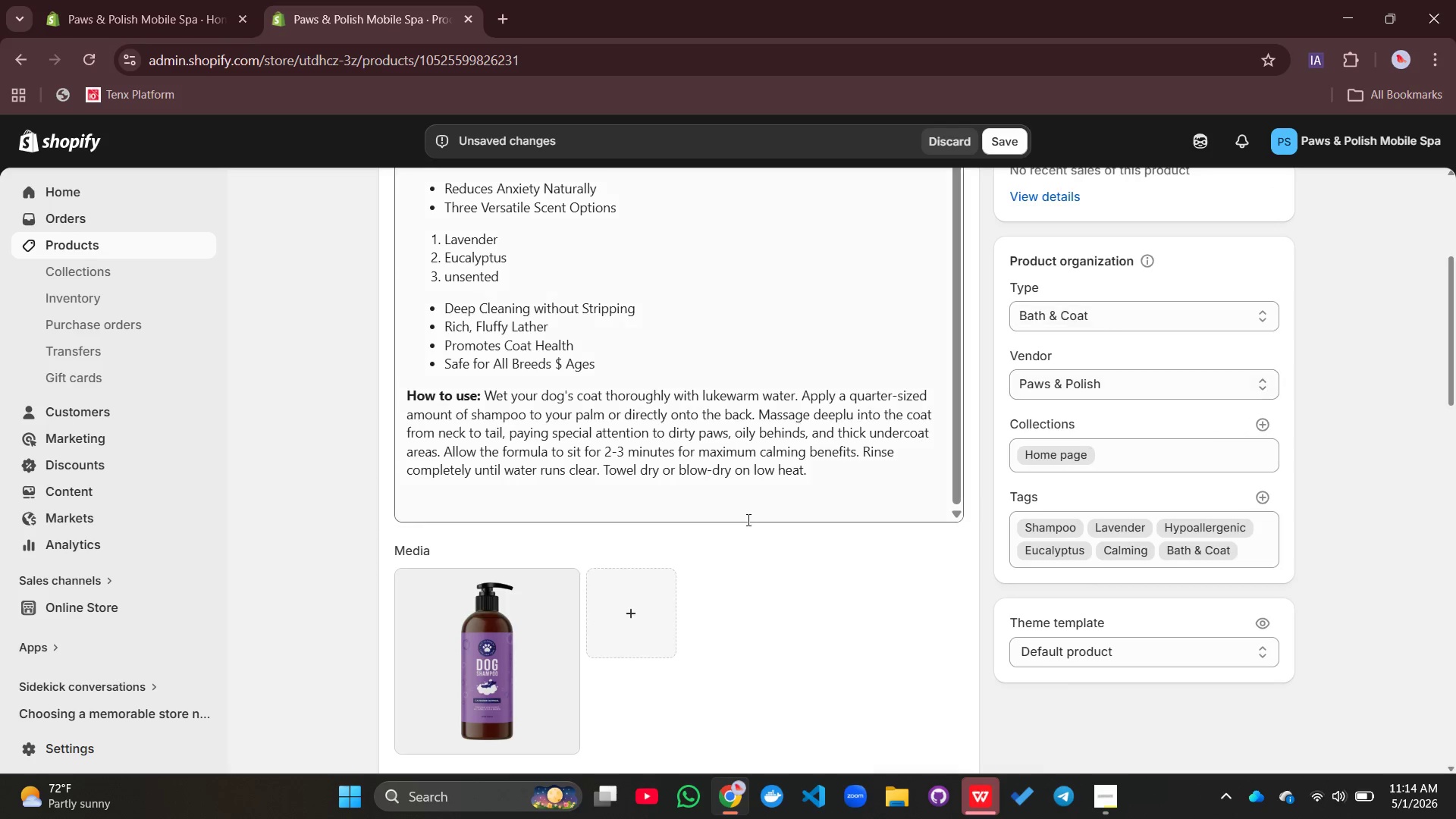 
scroll: coordinate [750, 485], scroll_direction: down, amount: 7.0
 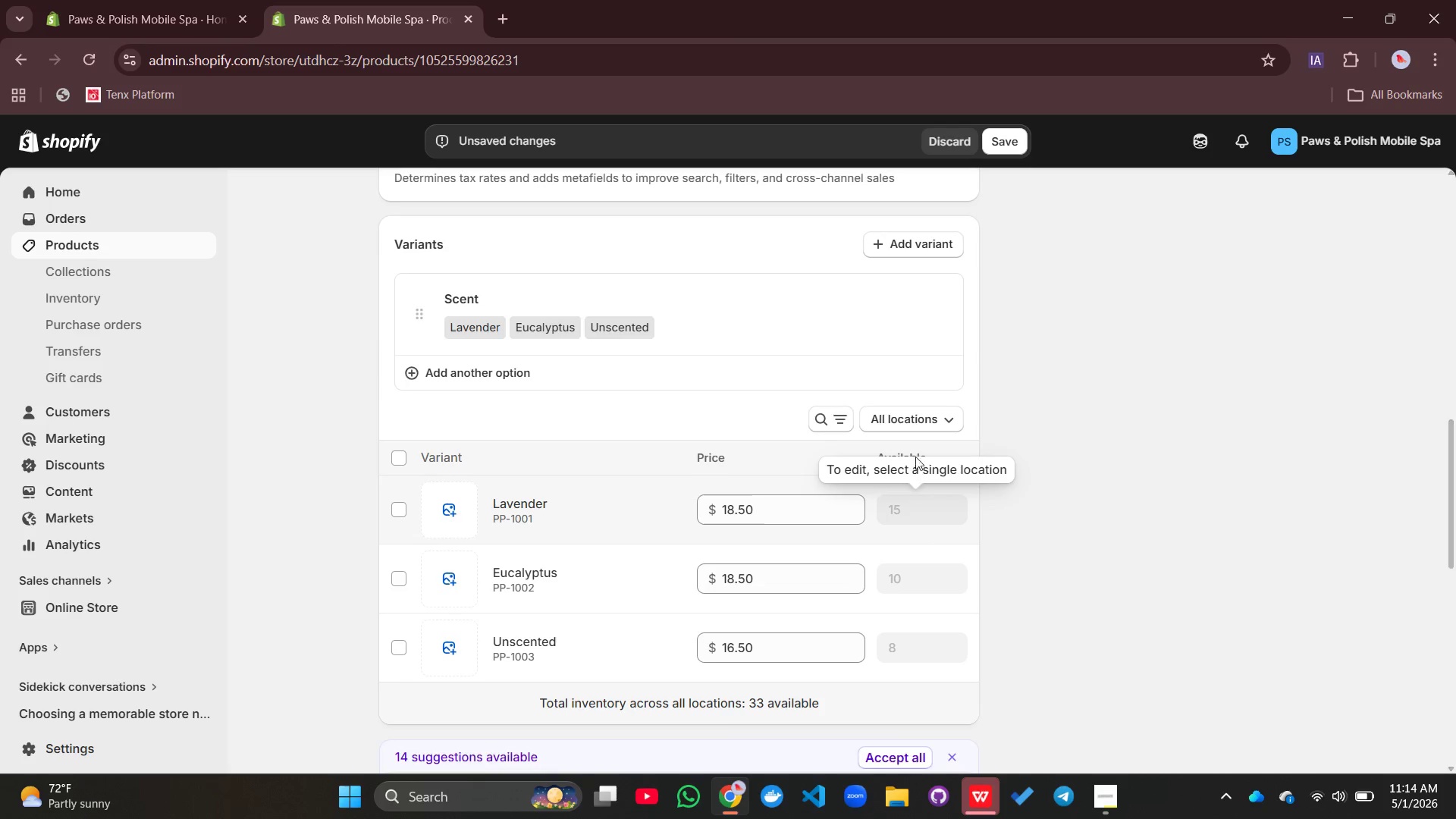 
left_click([920, 422])
 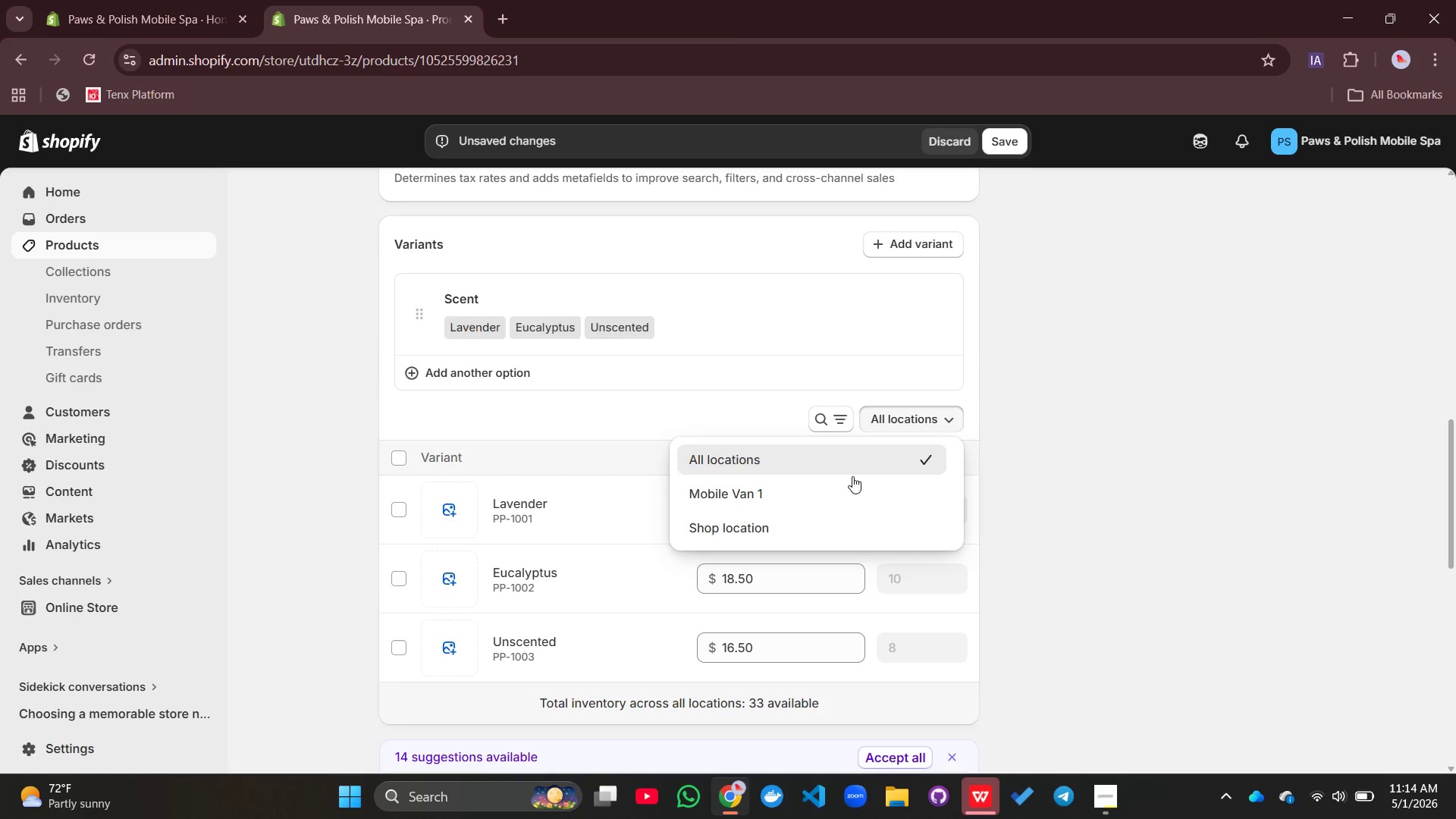 
left_click([806, 491])
 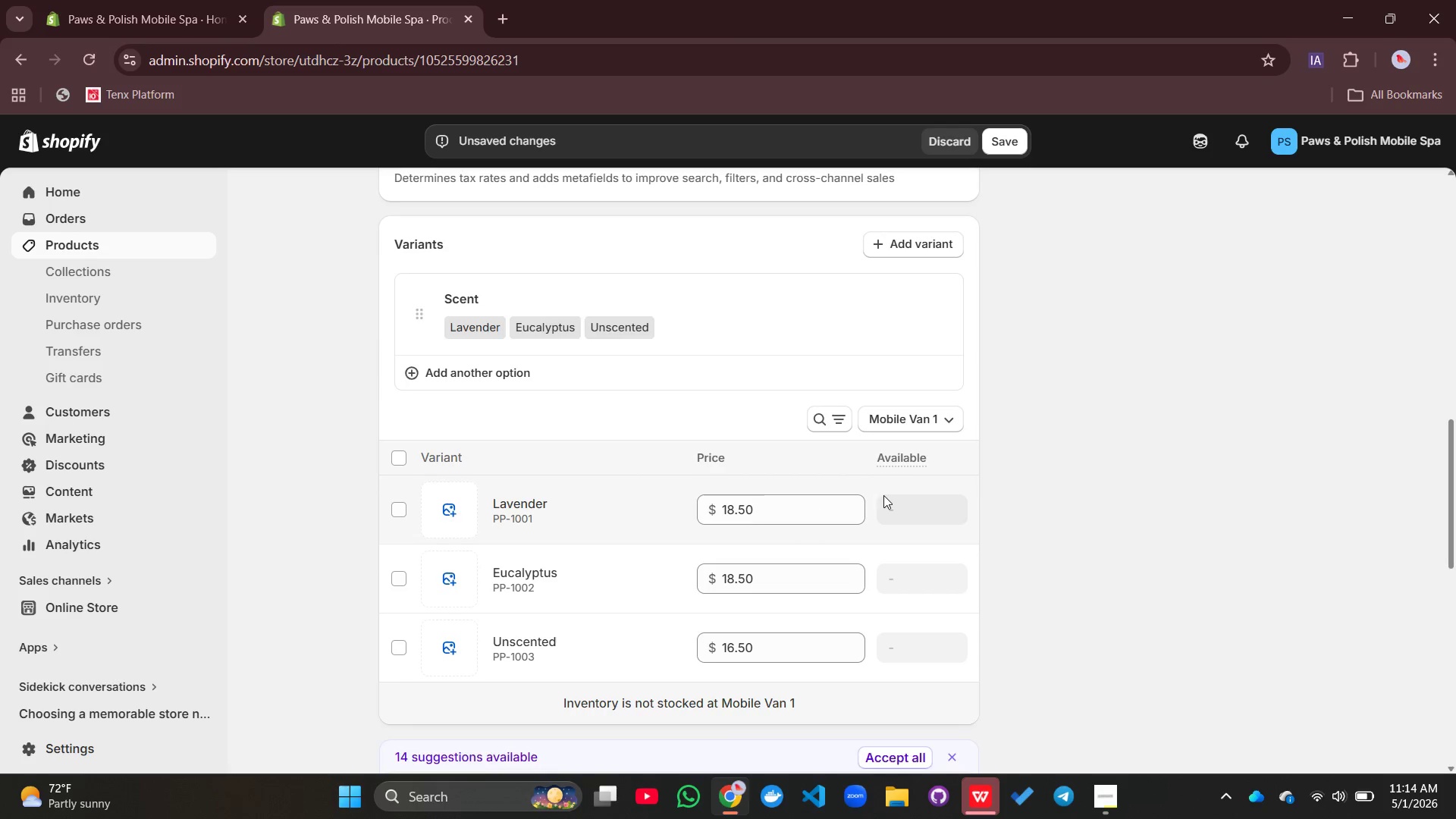 
left_click([901, 510])
 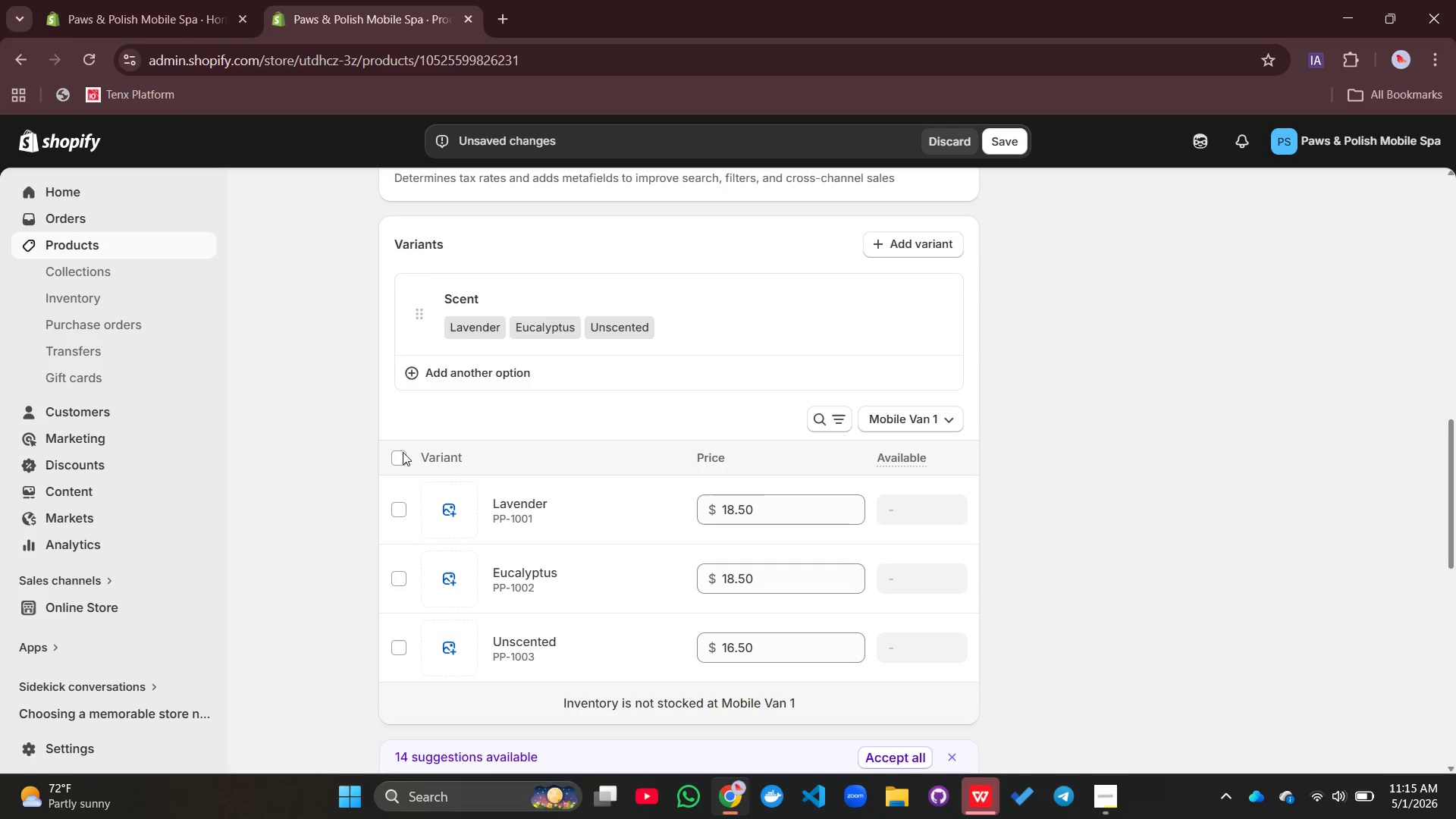 
wait(5.08)
 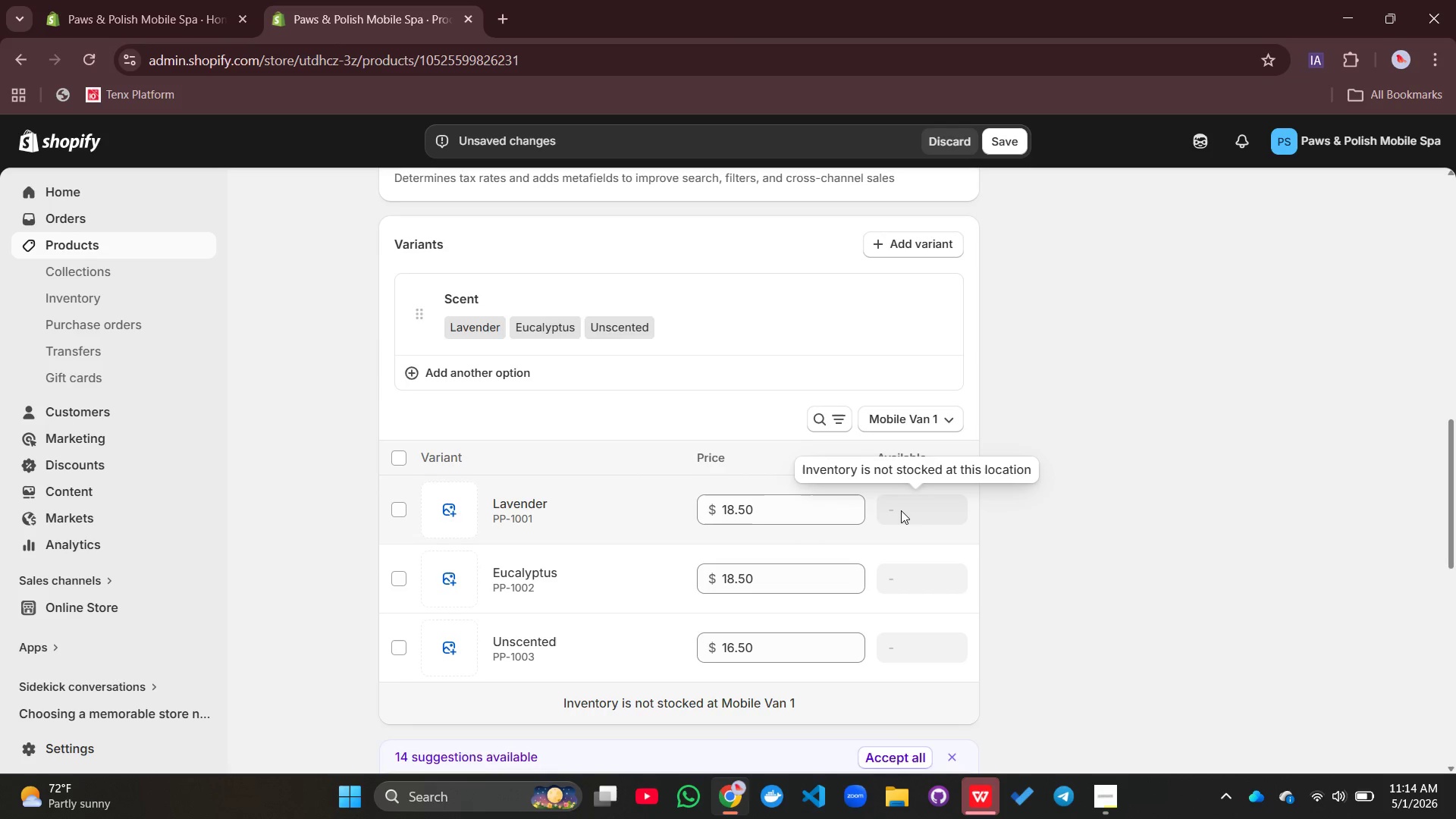 
scroll: coordinate [852, 514], scroll_direction: down, amount: 6.0
 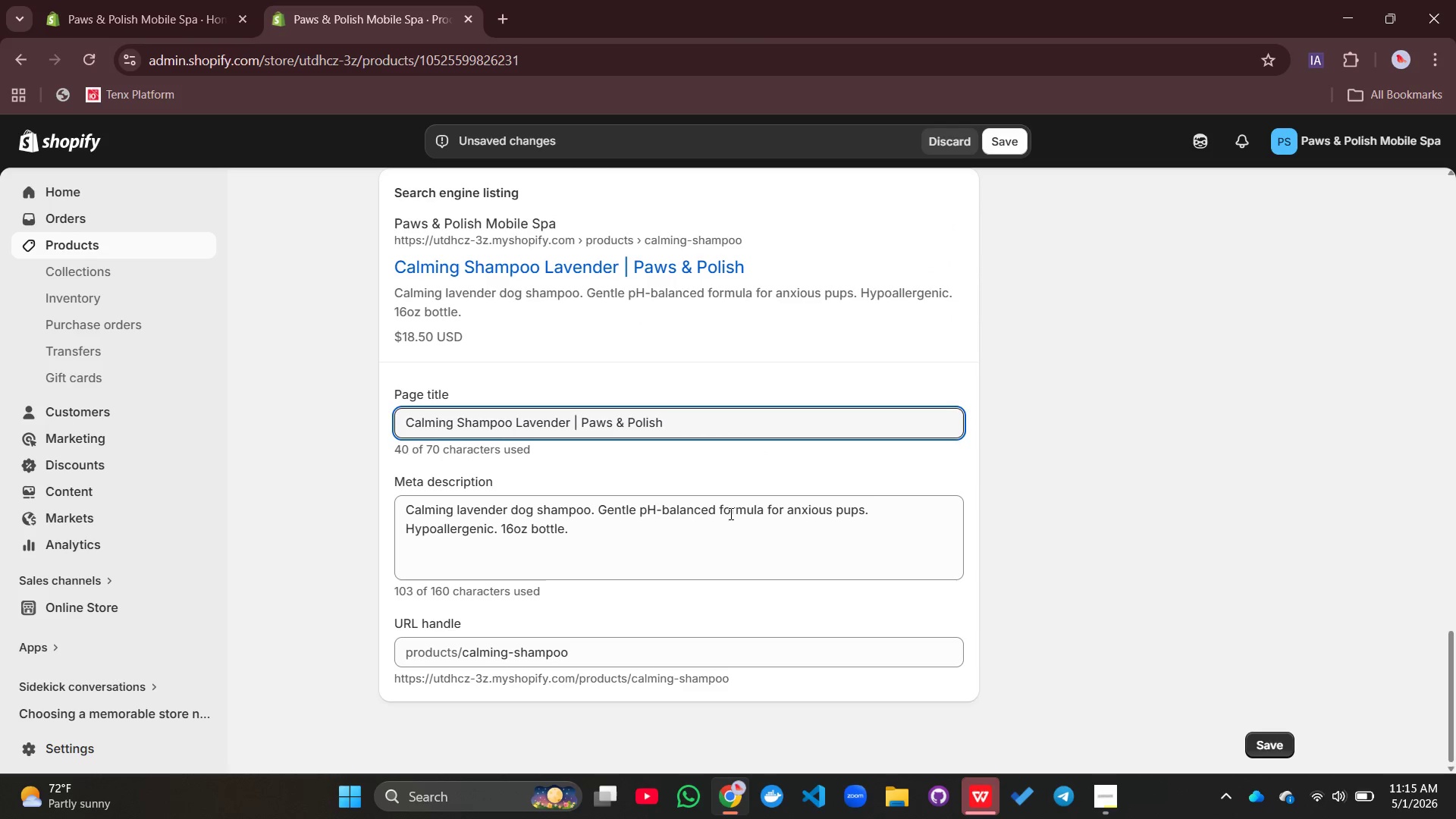 
left_click([642, 545])
 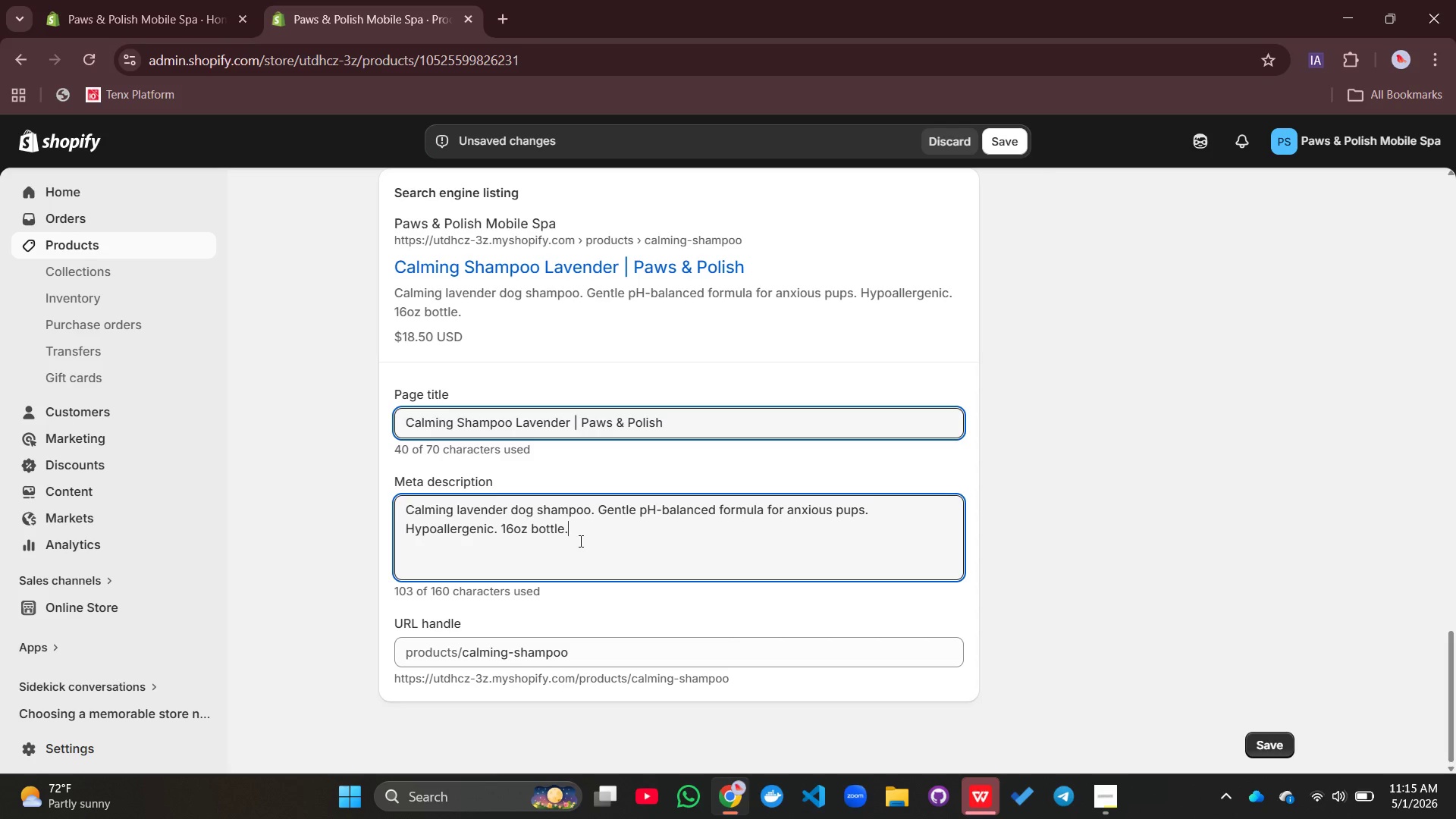 
wait(13.48)
 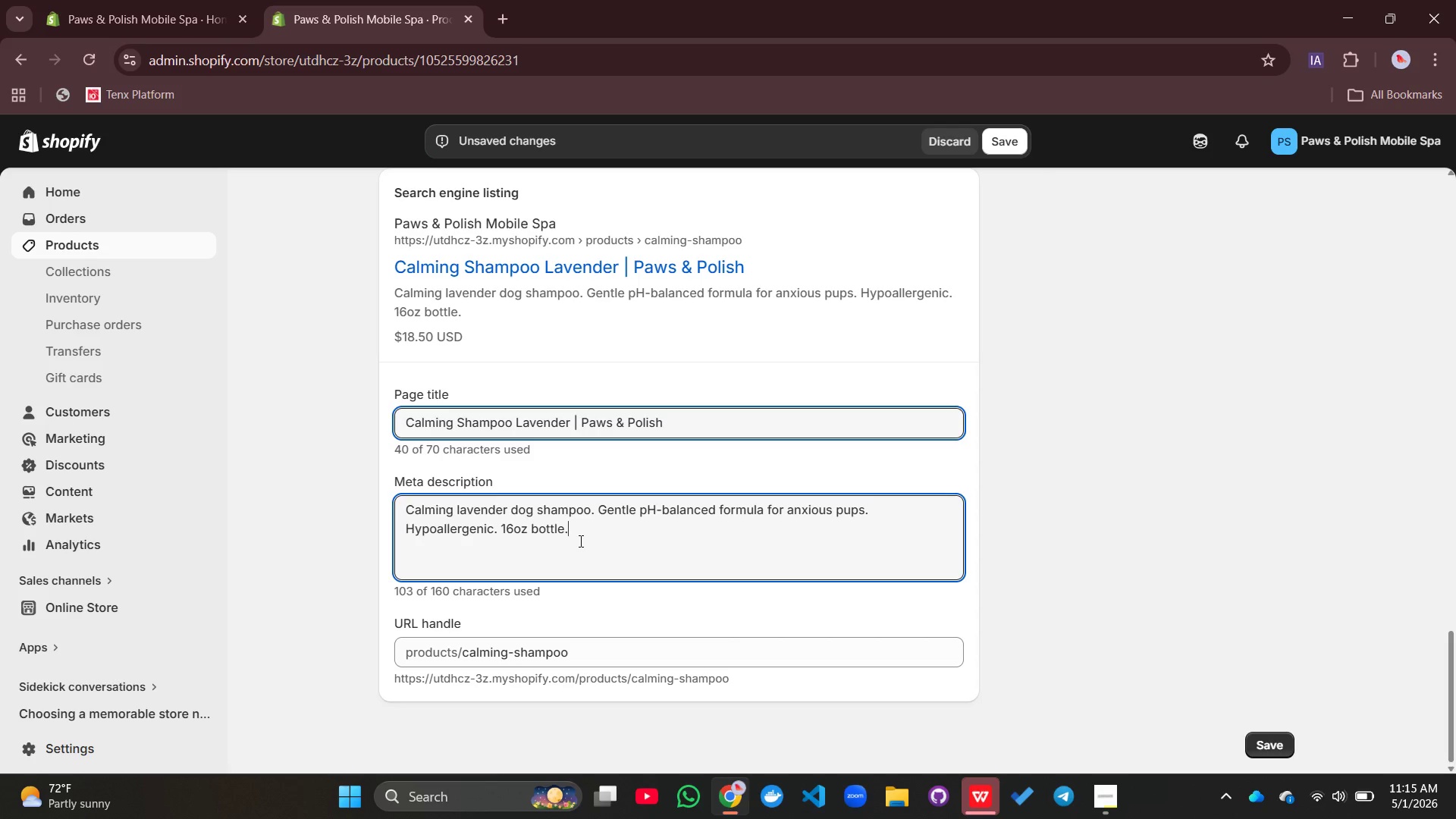 
left_click([582, 535])
 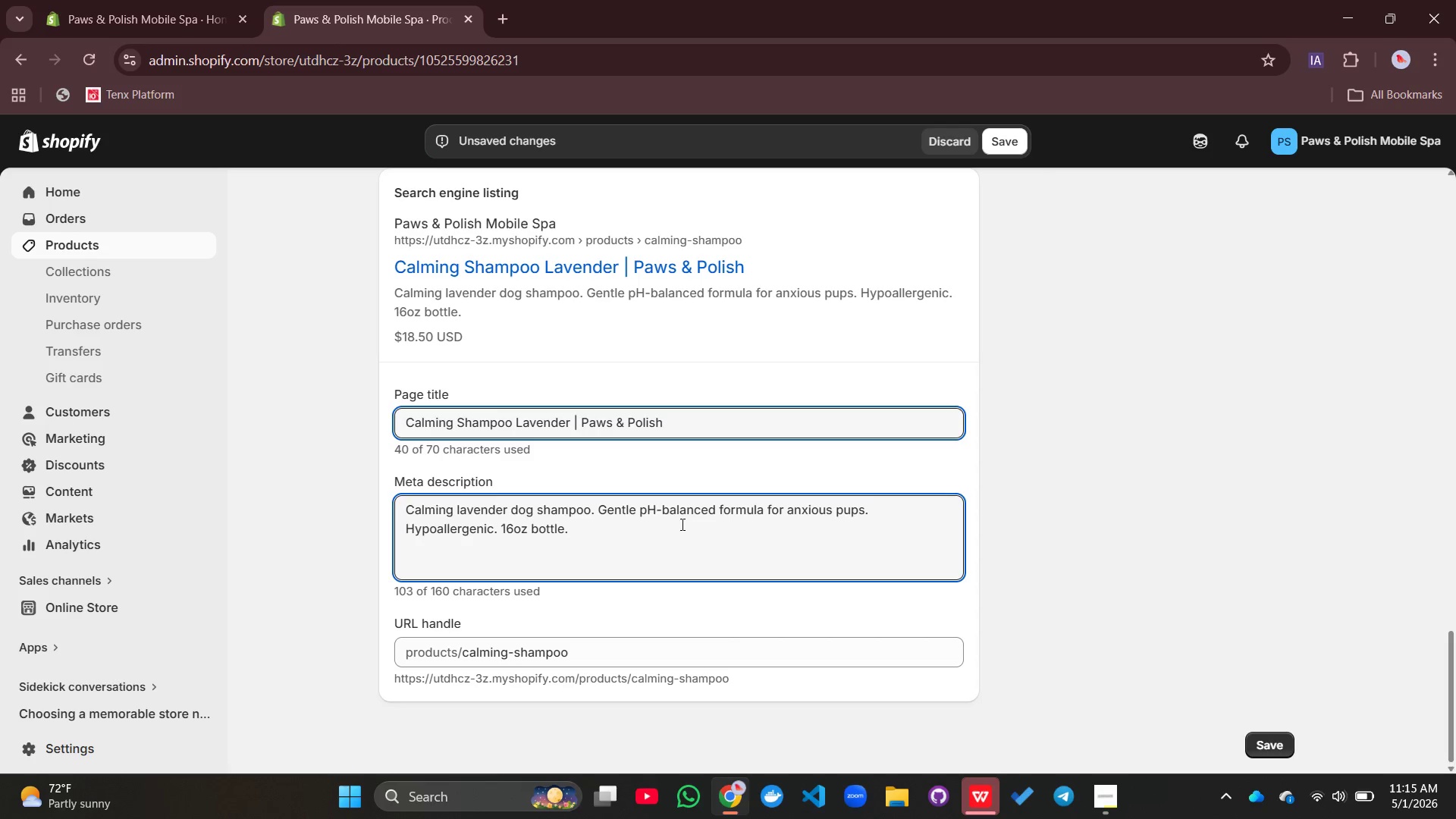 
wait(8.36)
 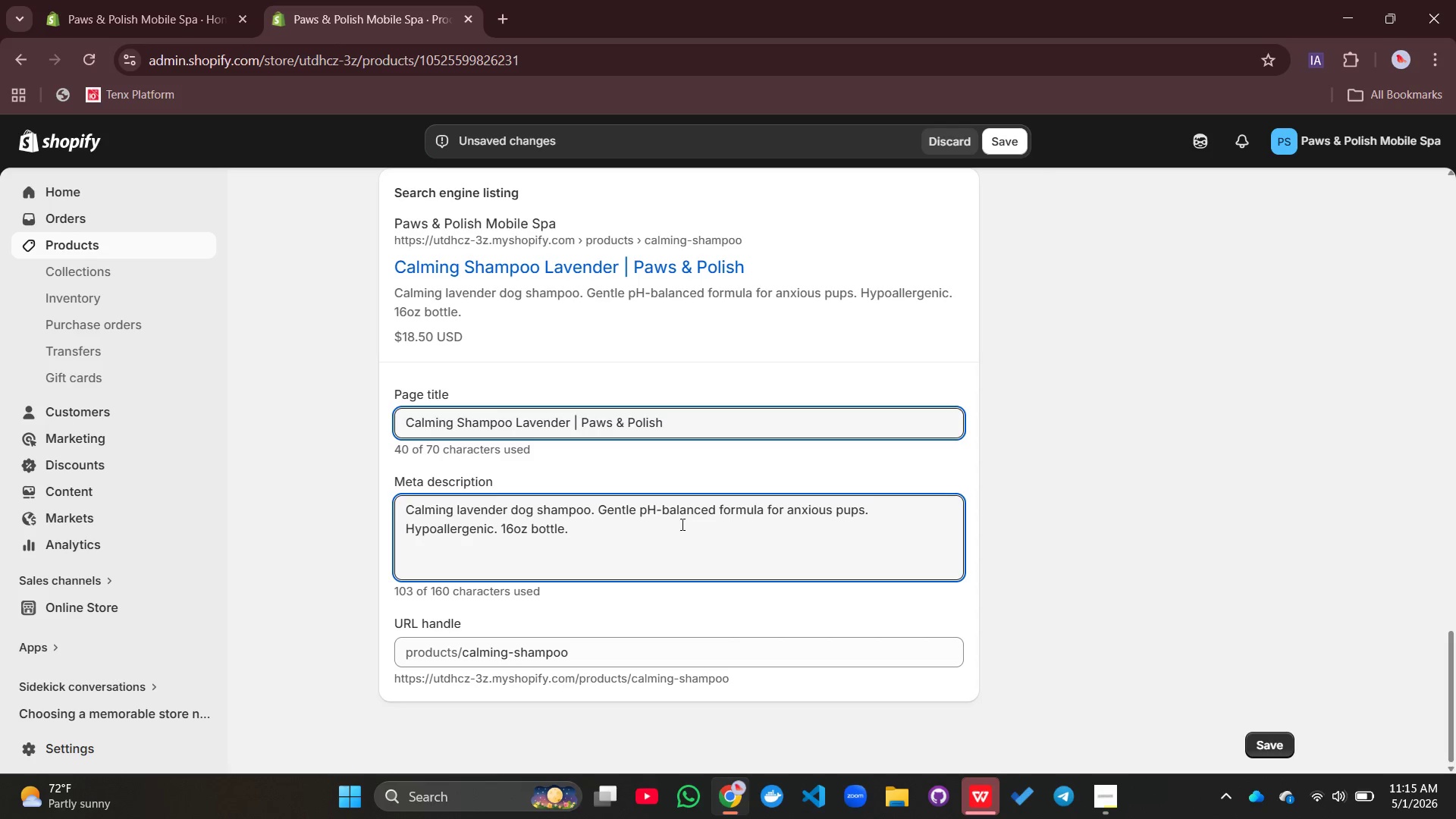 
left_click_drag(start_coordinate=[402, 507], to_coordinate=[592, 551])
 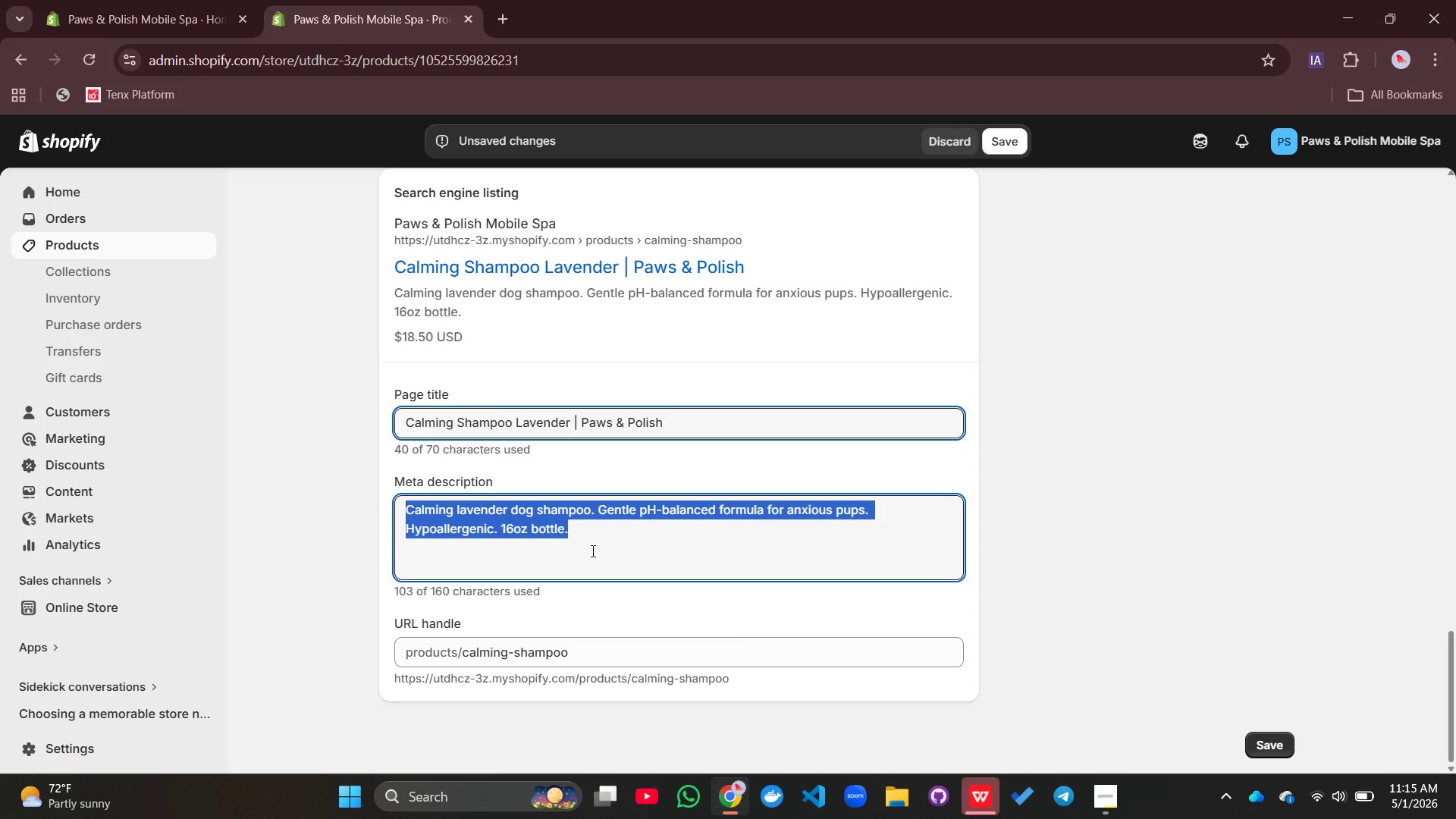 
type(Calming lavender, eucala)
key(Backspace)
type(yptus & unsecnted d)
 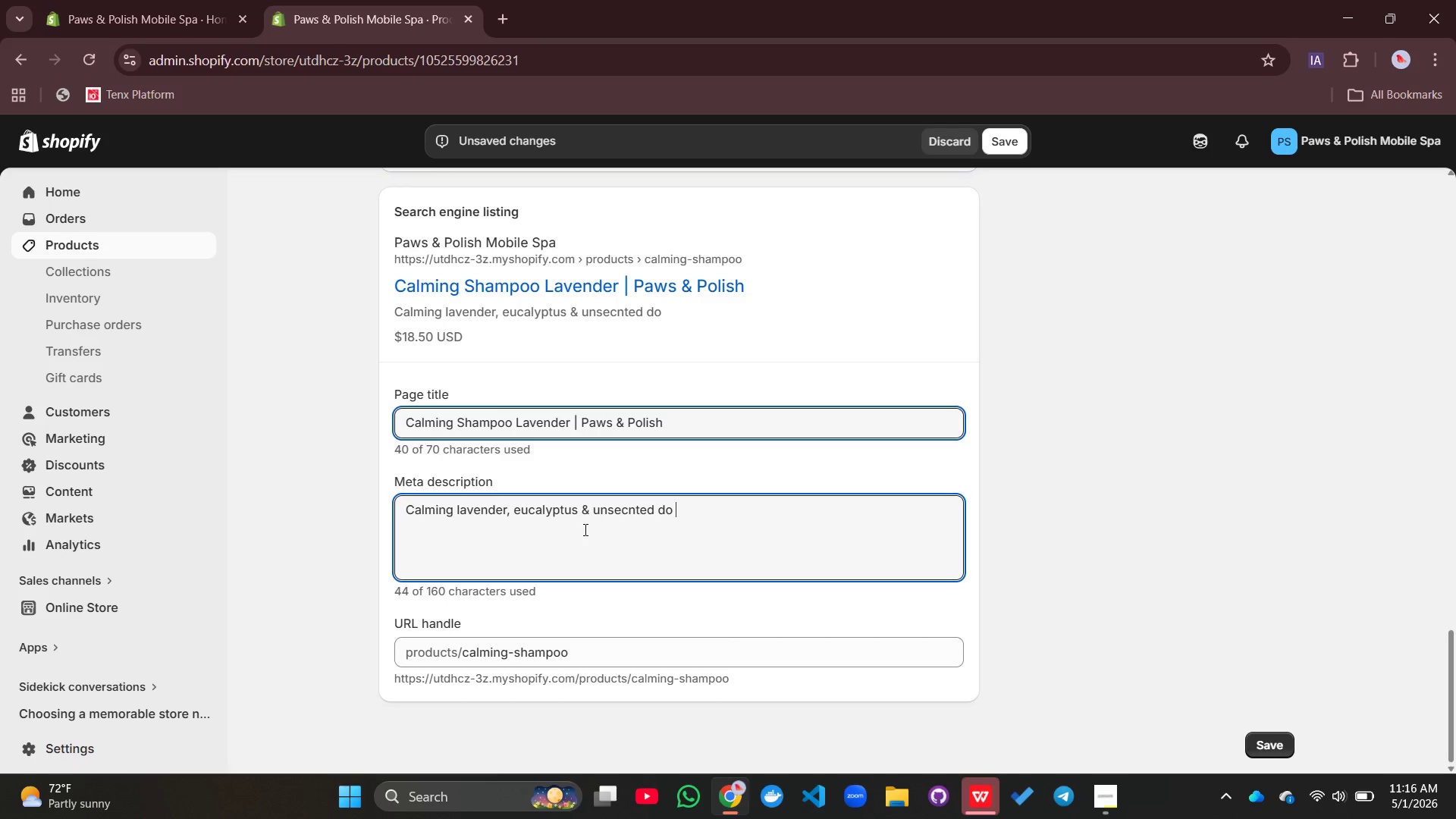 
 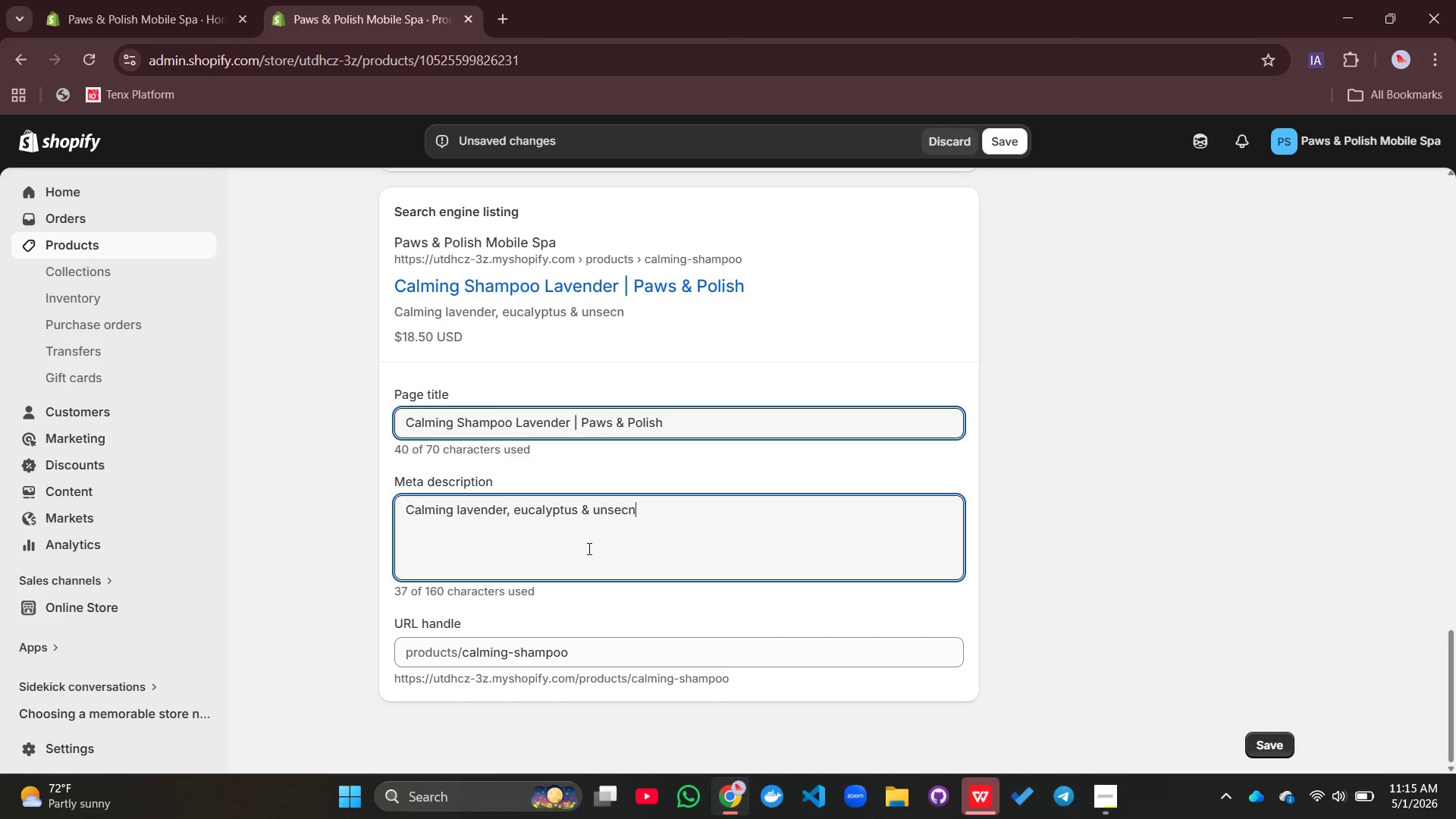 
type(o )
key(Backspace)
type(g shampoo. Gentle )
key(Backspace)
type(, PH )
key(Backspace)
type(-balanced, spa-like bath. Hypoallergic)
key(Backspace)
key(Backspace)
type(enic )
key(Backspace)
type(. 10)
key(Backspace)
type(6oz.)
 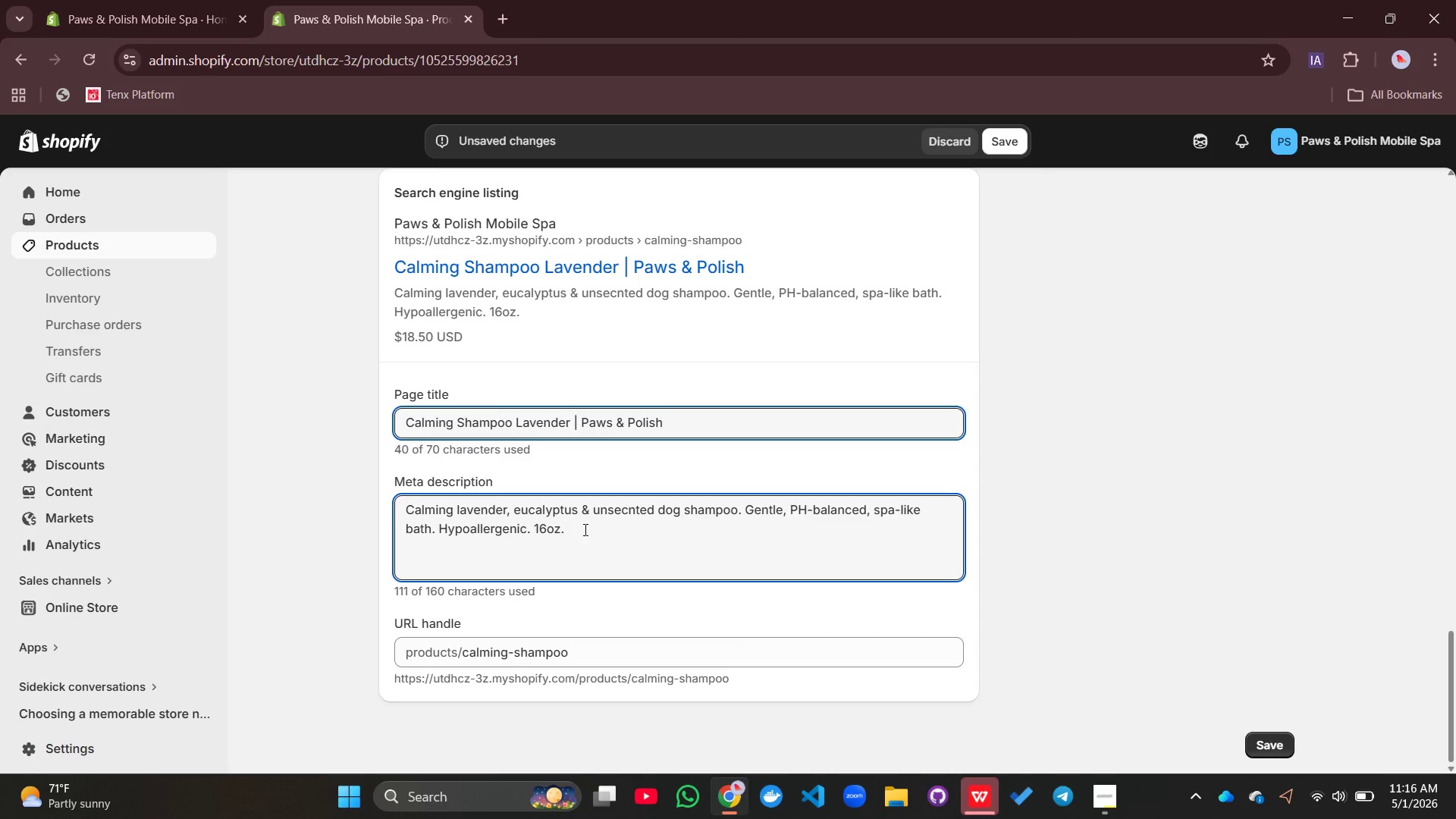 
scroll: coordinate [651, 485], scroll_direction: up, amount: 1.0
 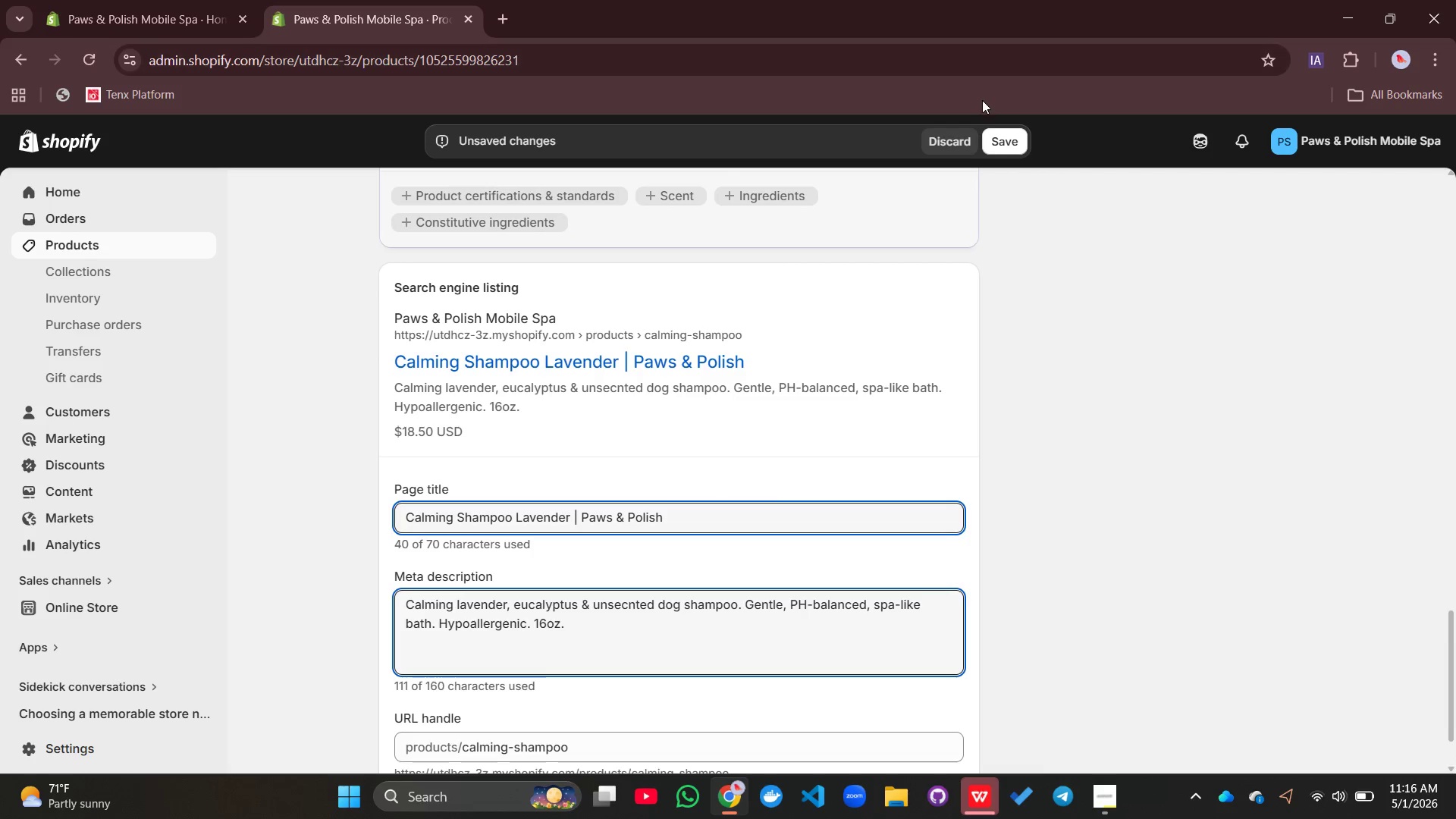 
left_click([1003, 142])
 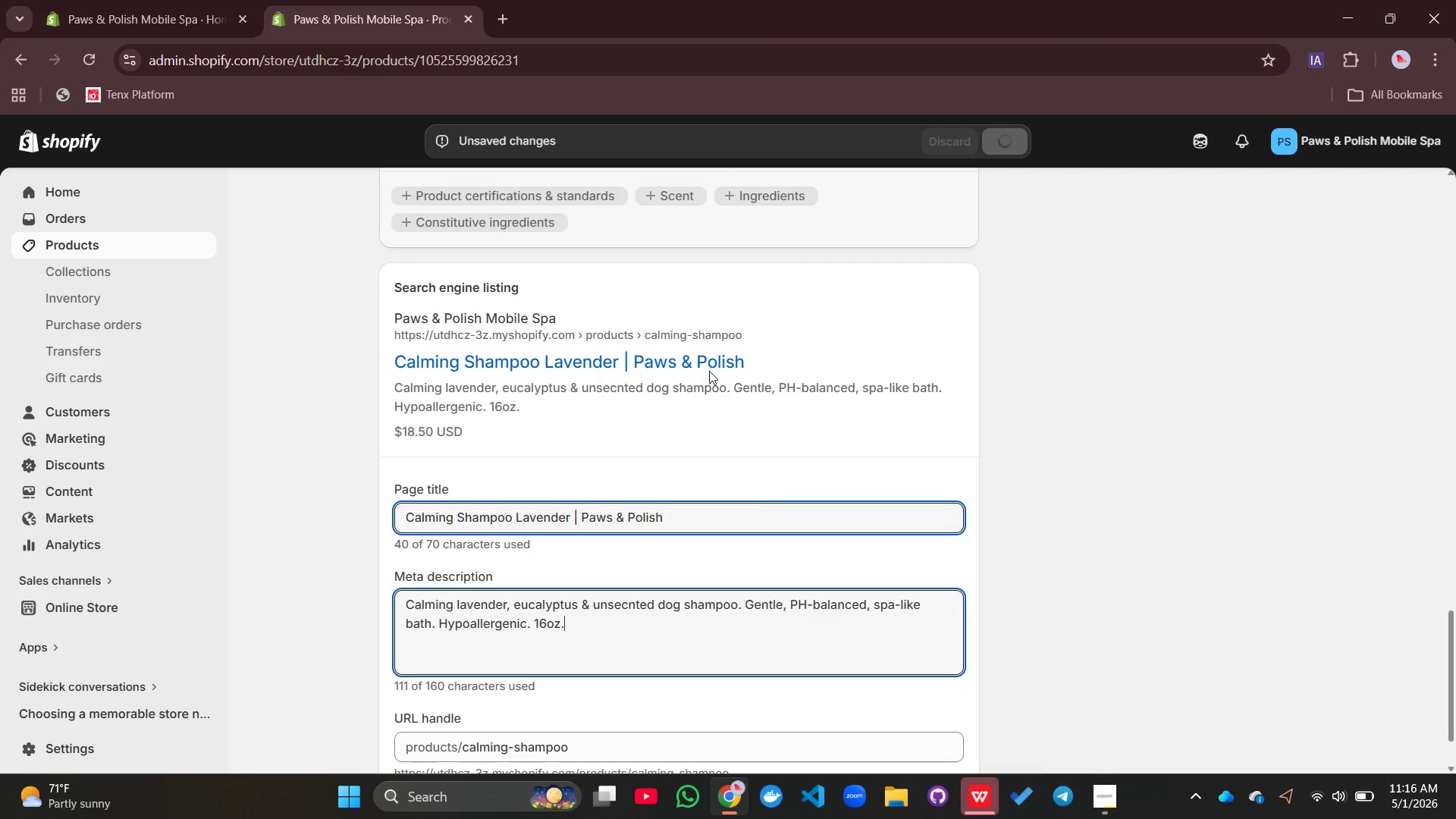 
scroll: coordinate [709, 371], scroll_direction: up, amount: 13.0
 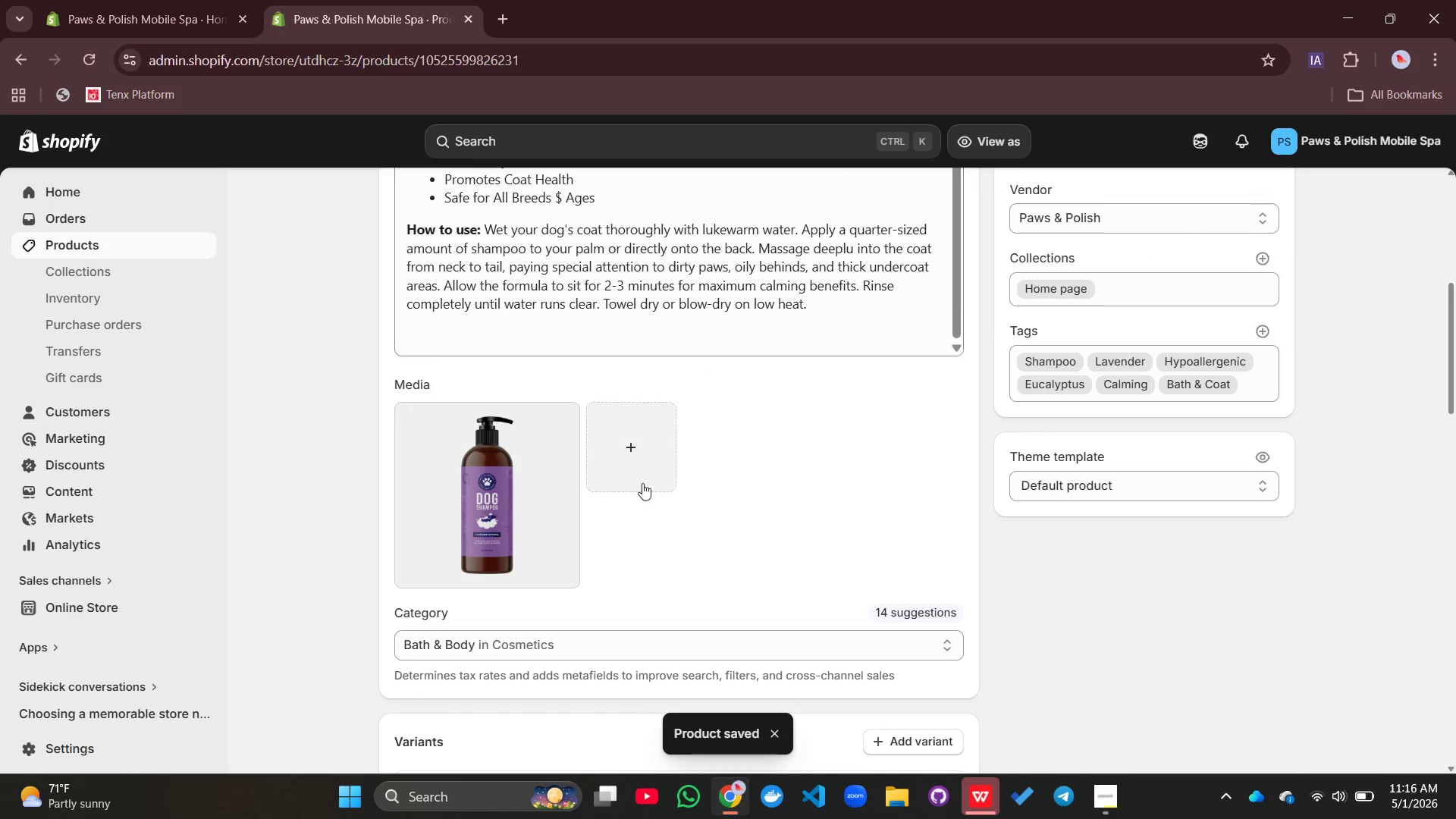 
left_click([504, 473])
 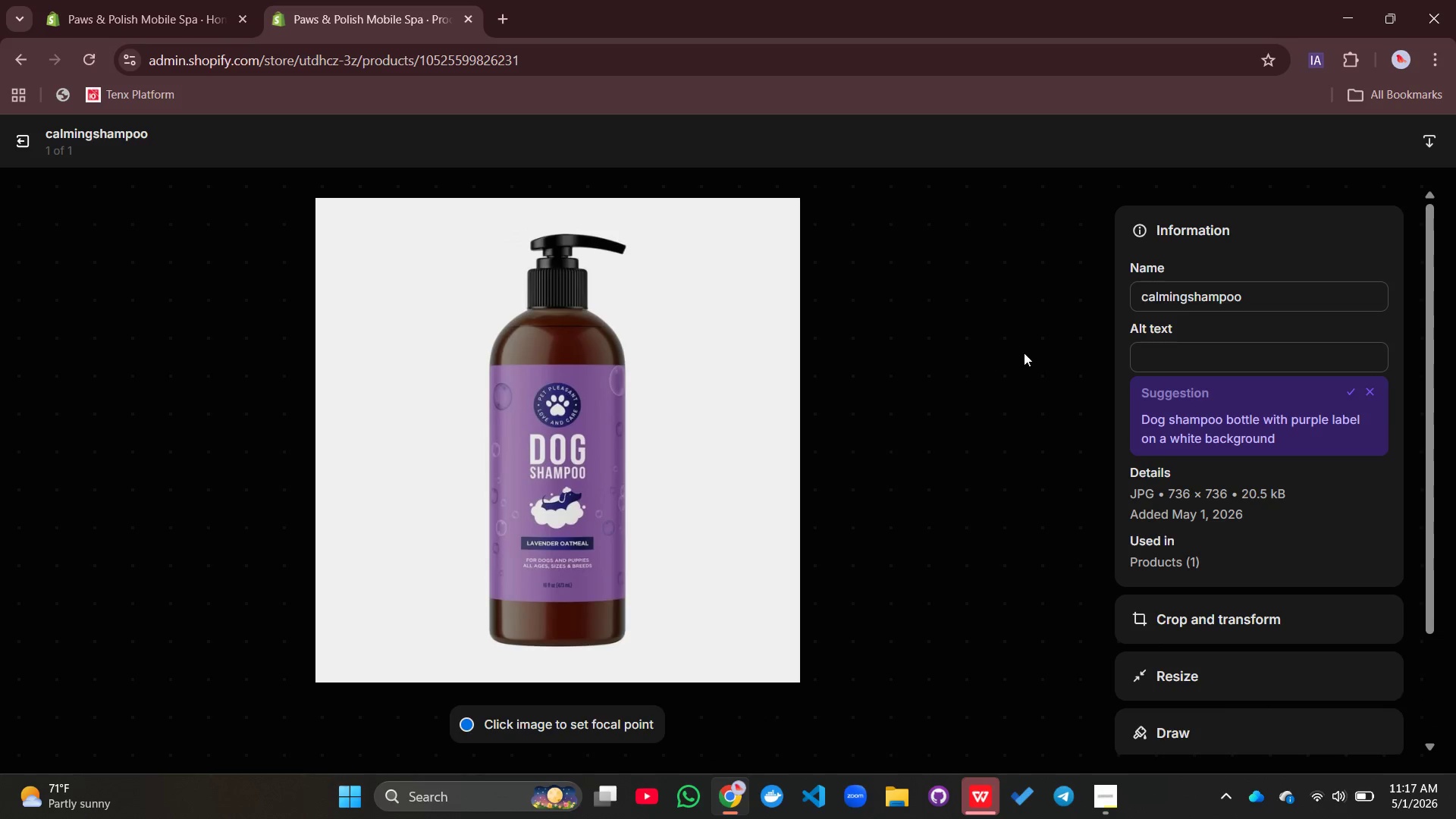 
left_click([1178, 352])
 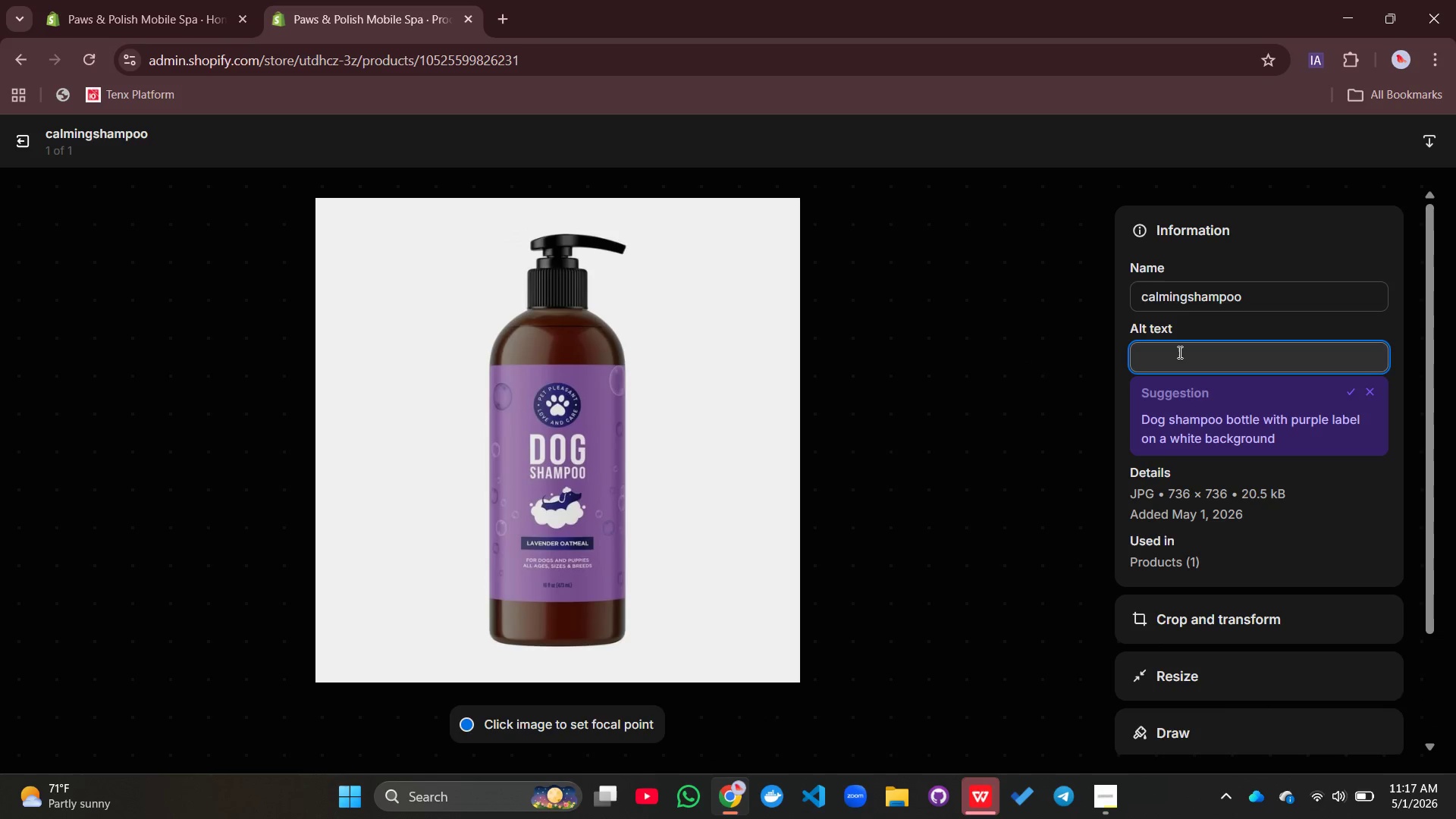 
wait(8.98)
 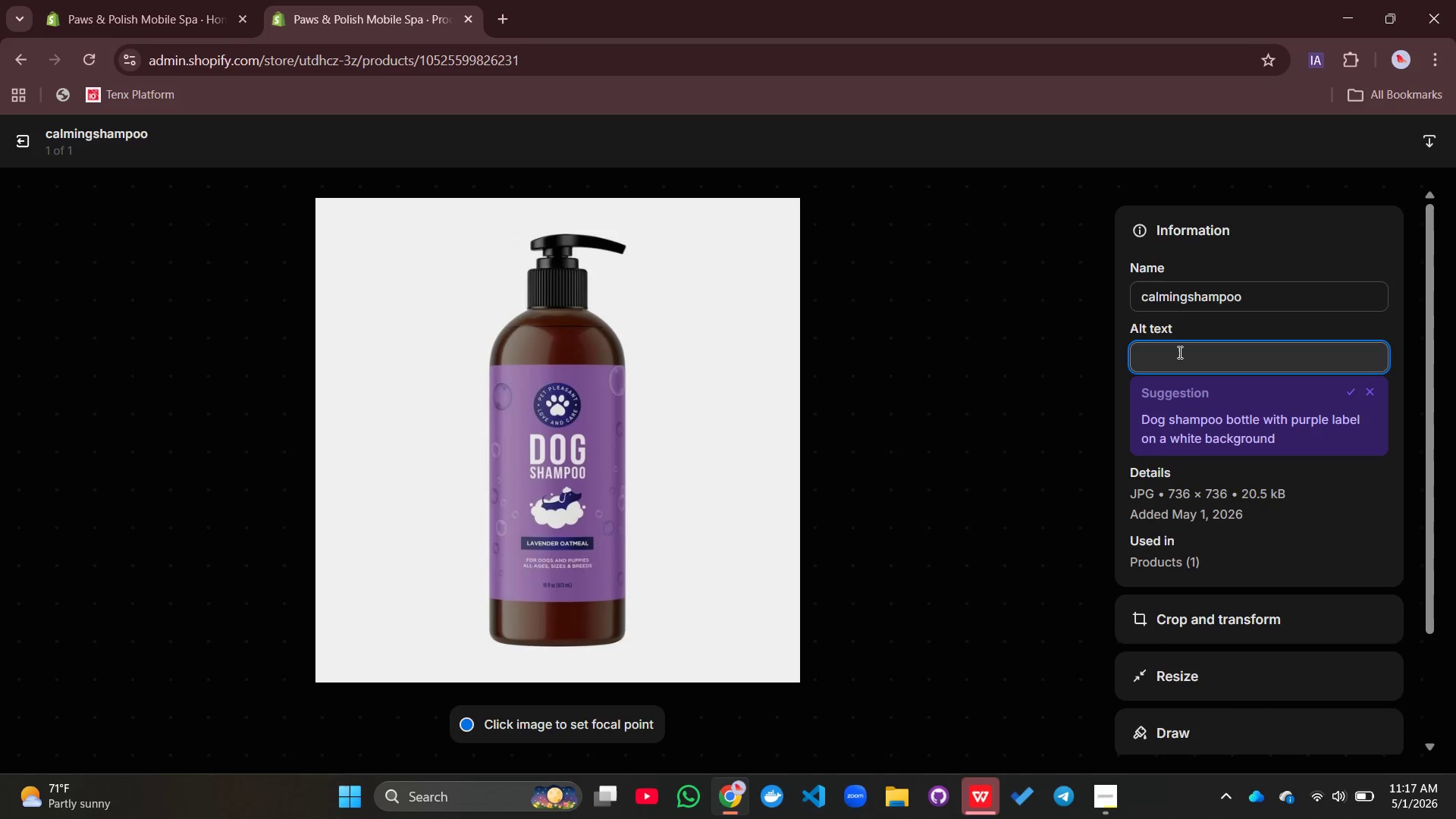 
type(10)
key(Backspace)
type(6i)
key(Backspace)
type(oz bottle of PAws and Polish caliming shampoo for dogs available in la)
 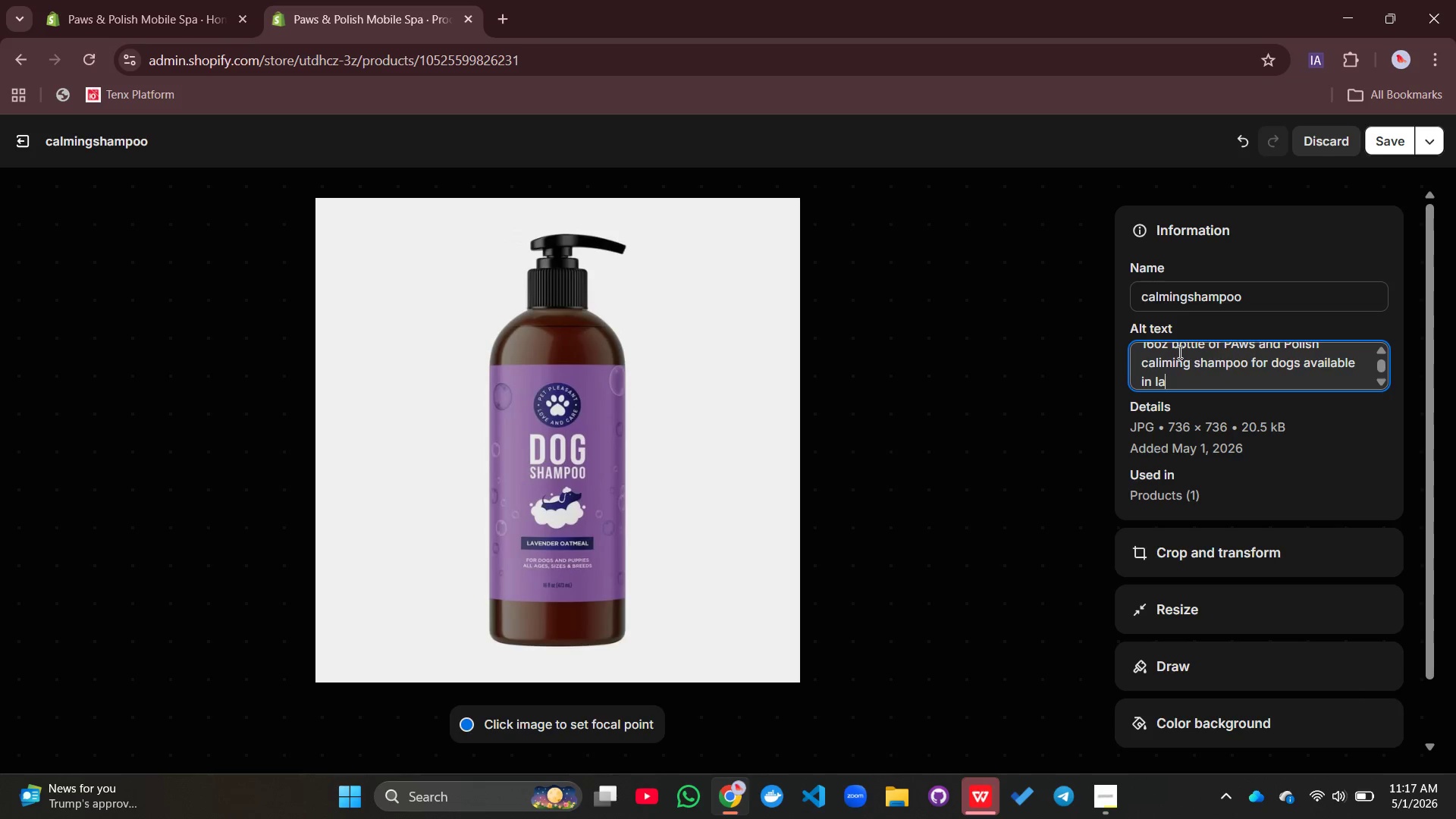 
type(vender, eucalyptus, and unscented hypoallergenic formulas.)
 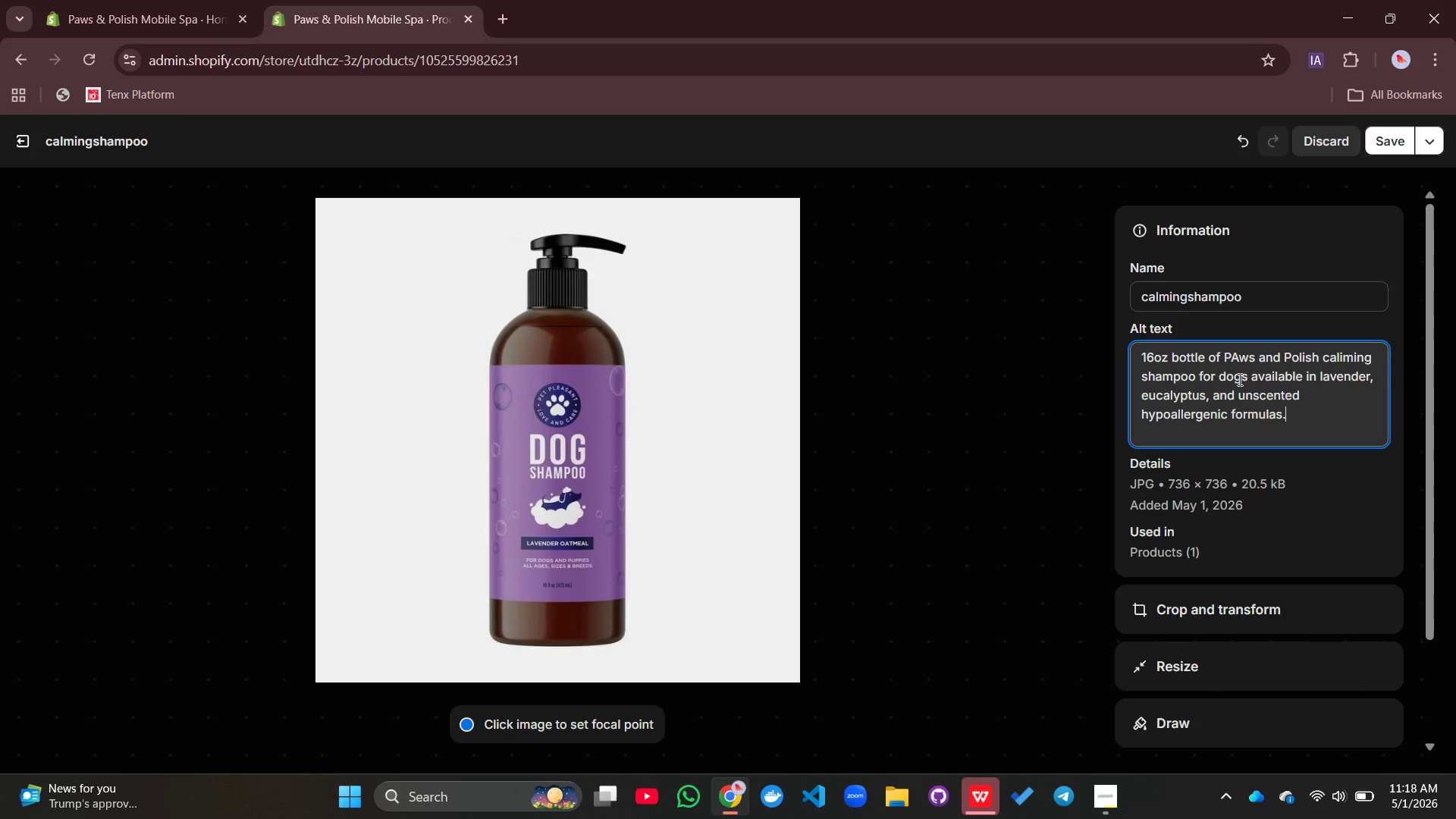 
scroll: coordinate [1259, 370], scroll_direction: down, amount: 1.0
 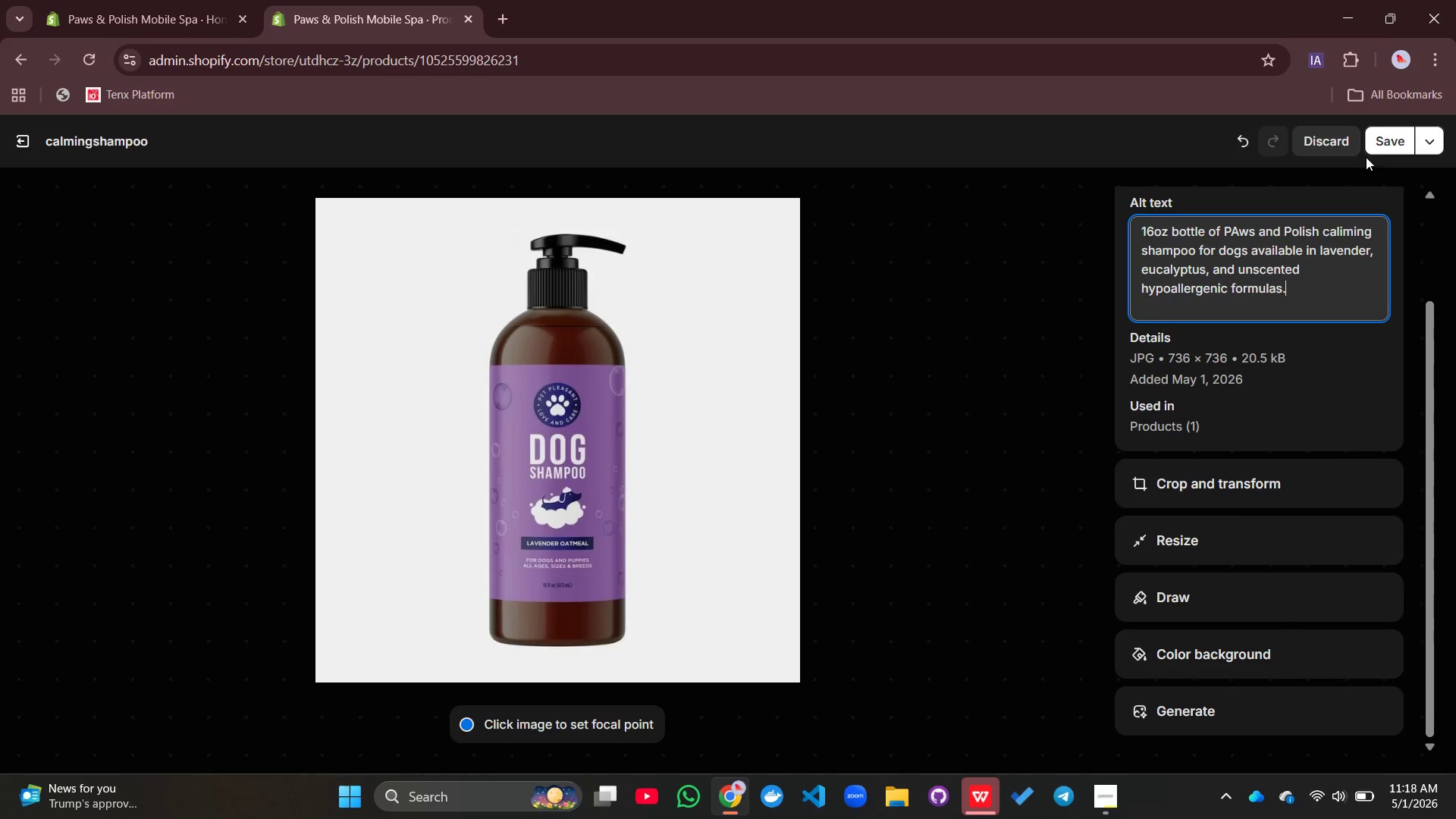 
left_click([1386, 137])
 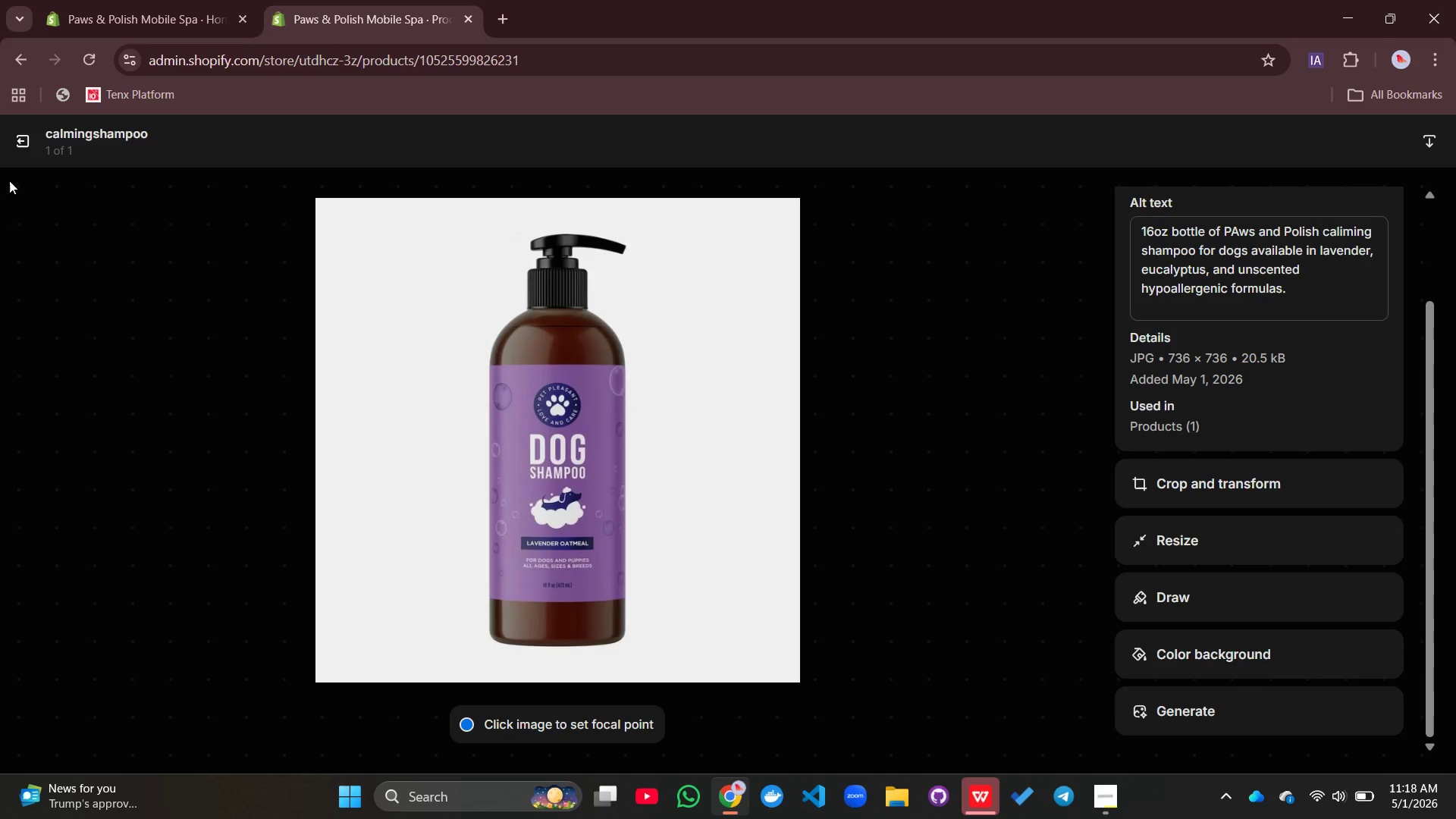 
left_click([16, 141])
 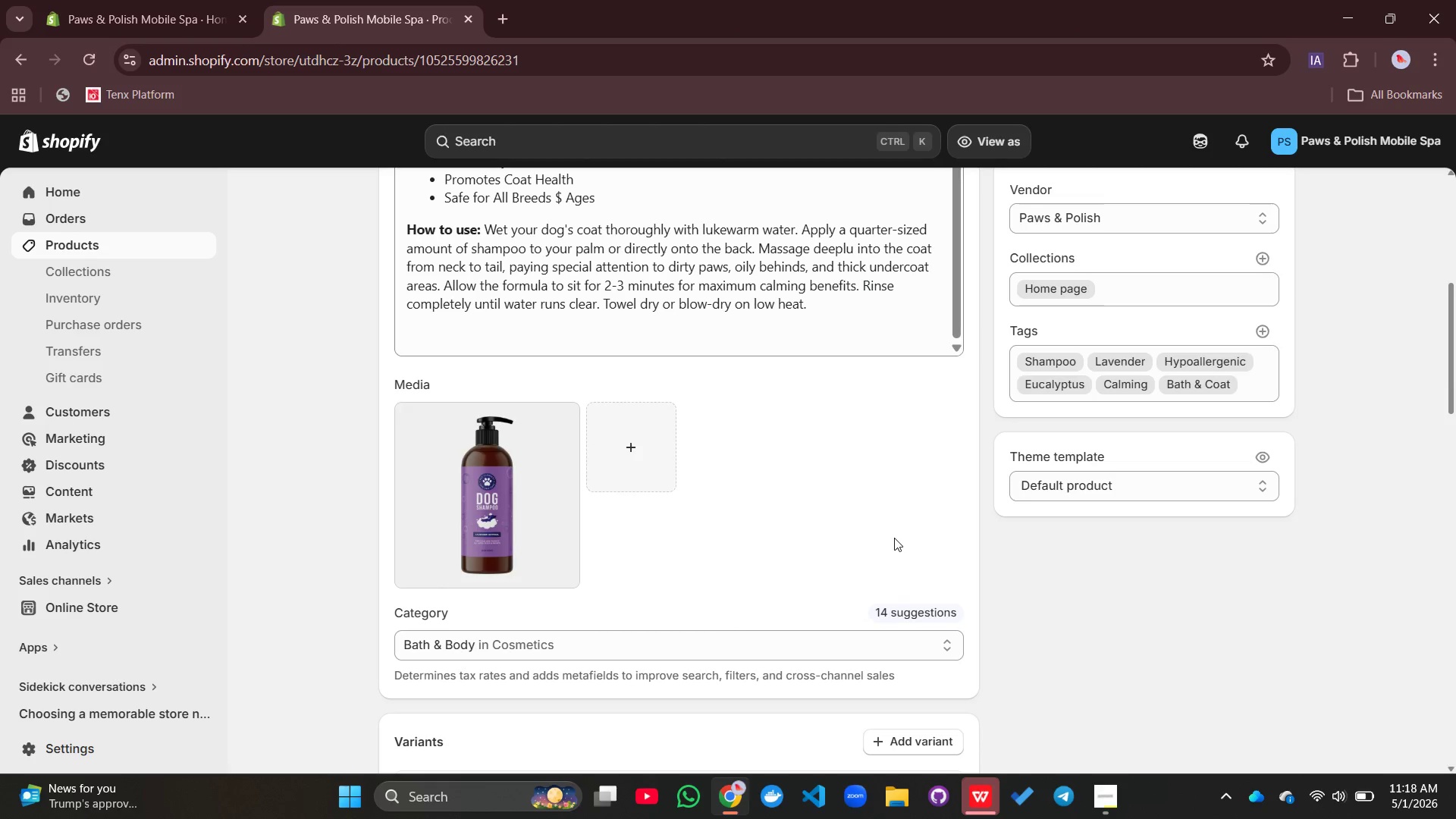 
scroll: coordinate [894, 538], scroll_direction: none, amount: 0.0
 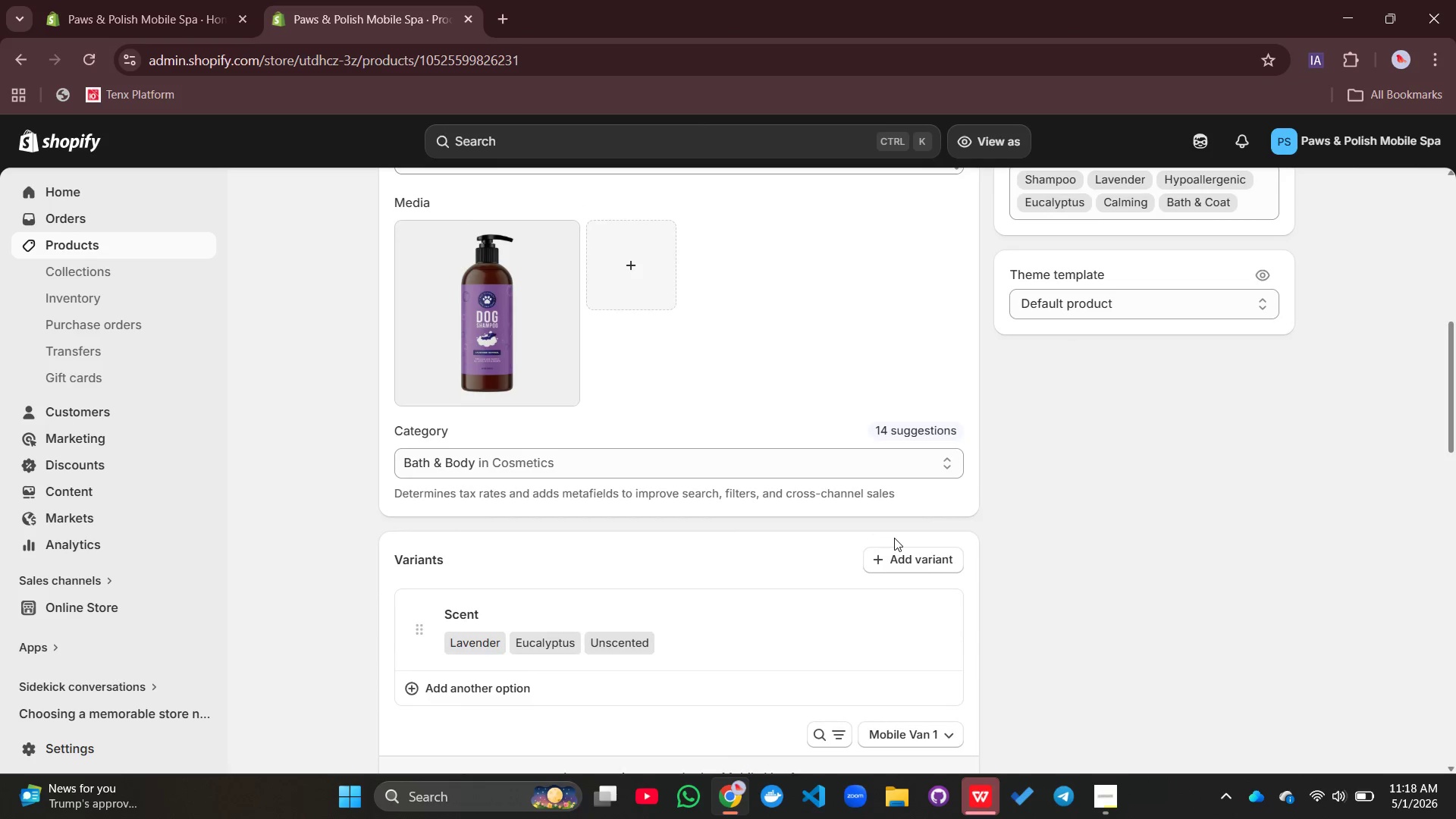 
scroll: coordinate [894, 538], scroll_direction: down, amount: 4.0
 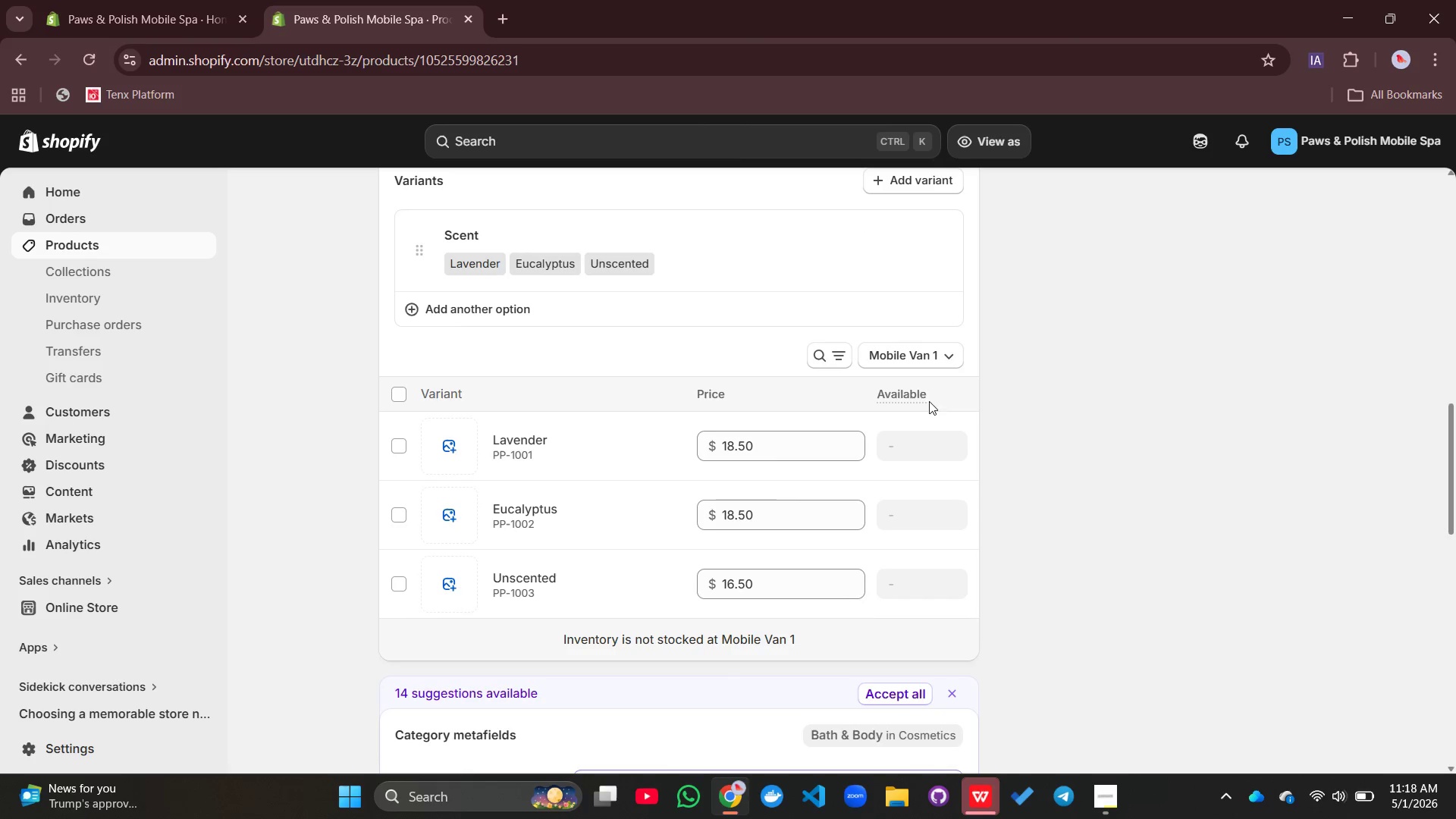 
left_click([917, 439])
 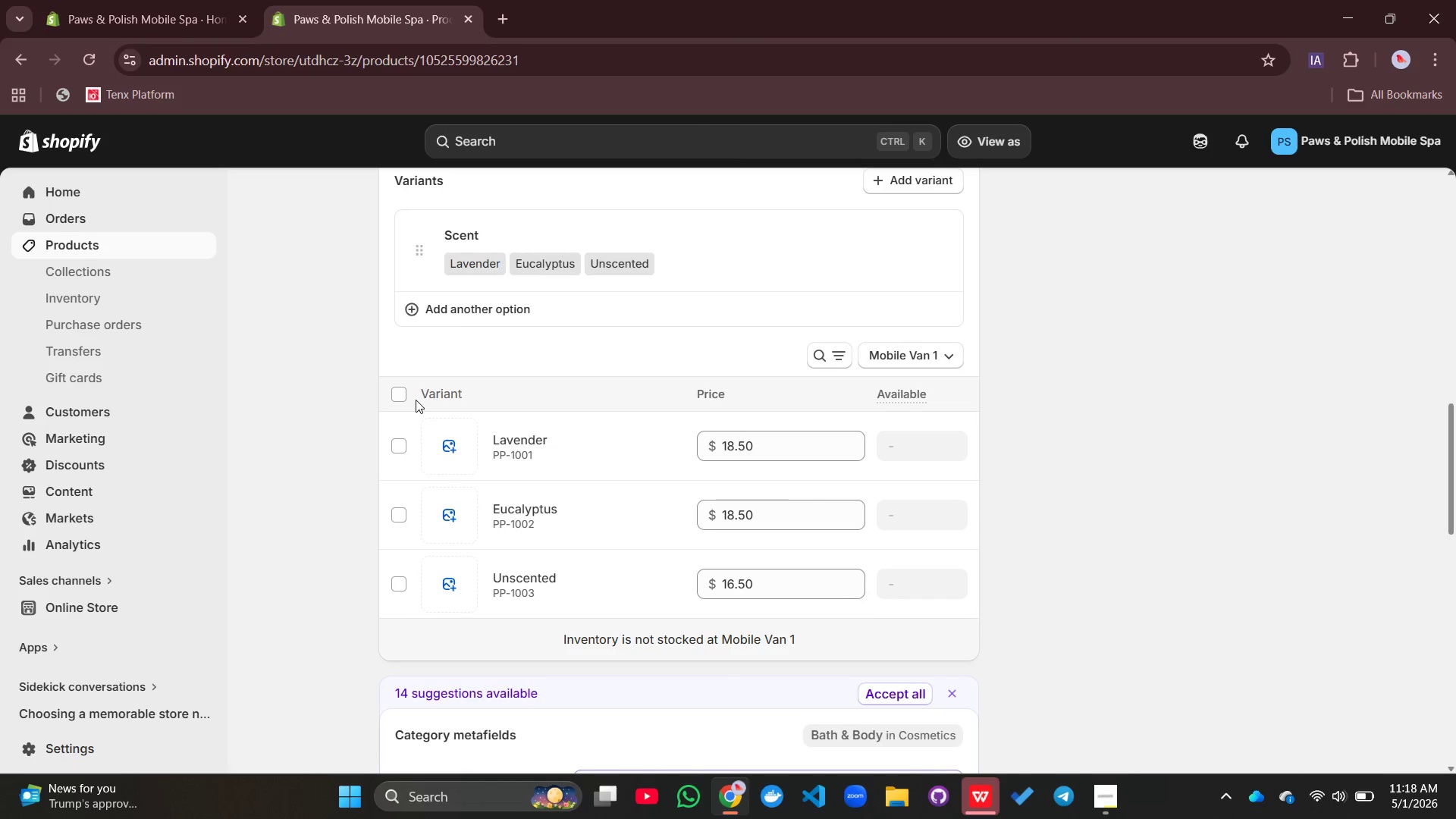 
left_click([394, 398])
 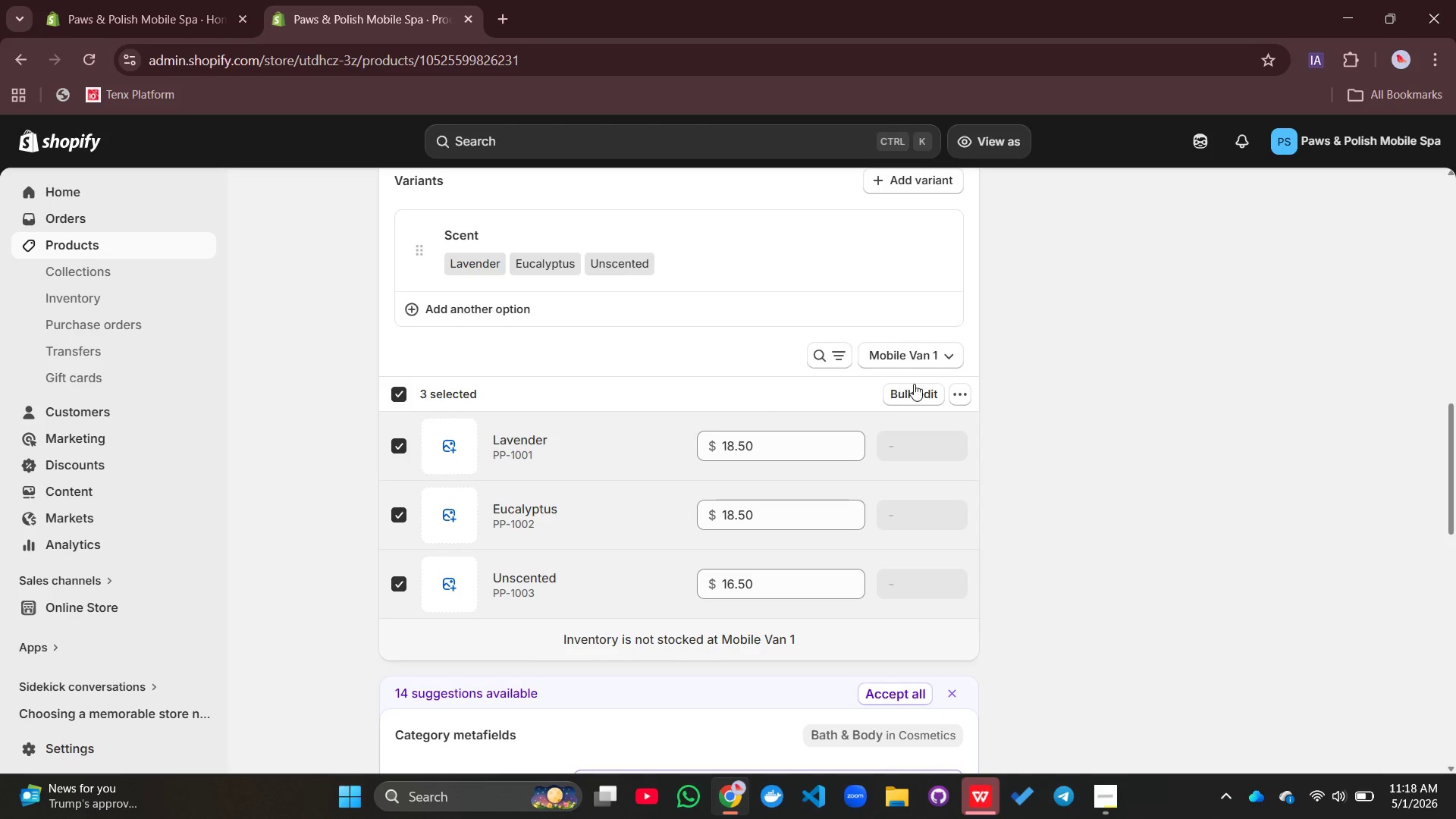 
left_click([917, 396])
 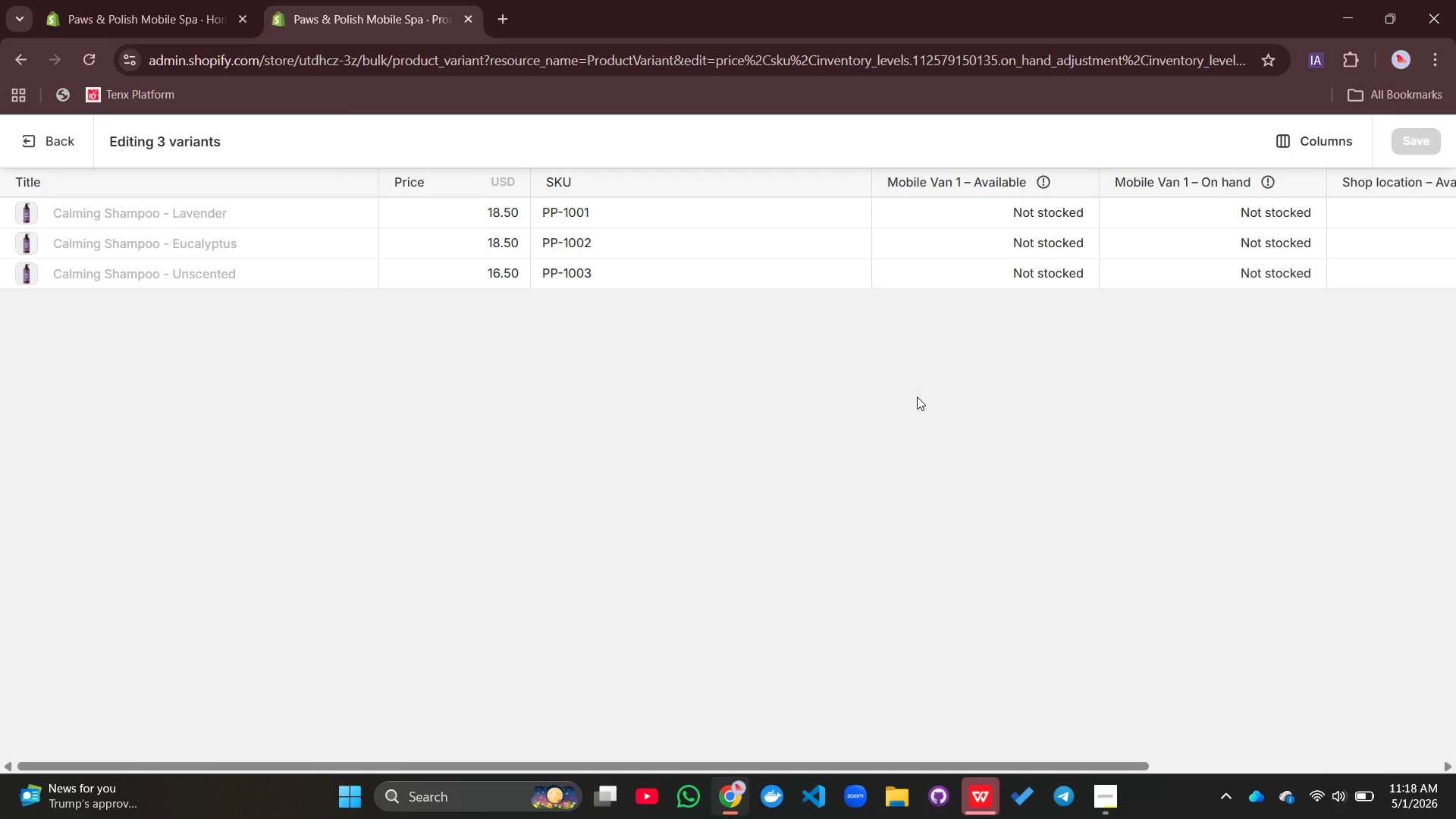 
wait(5.45)
 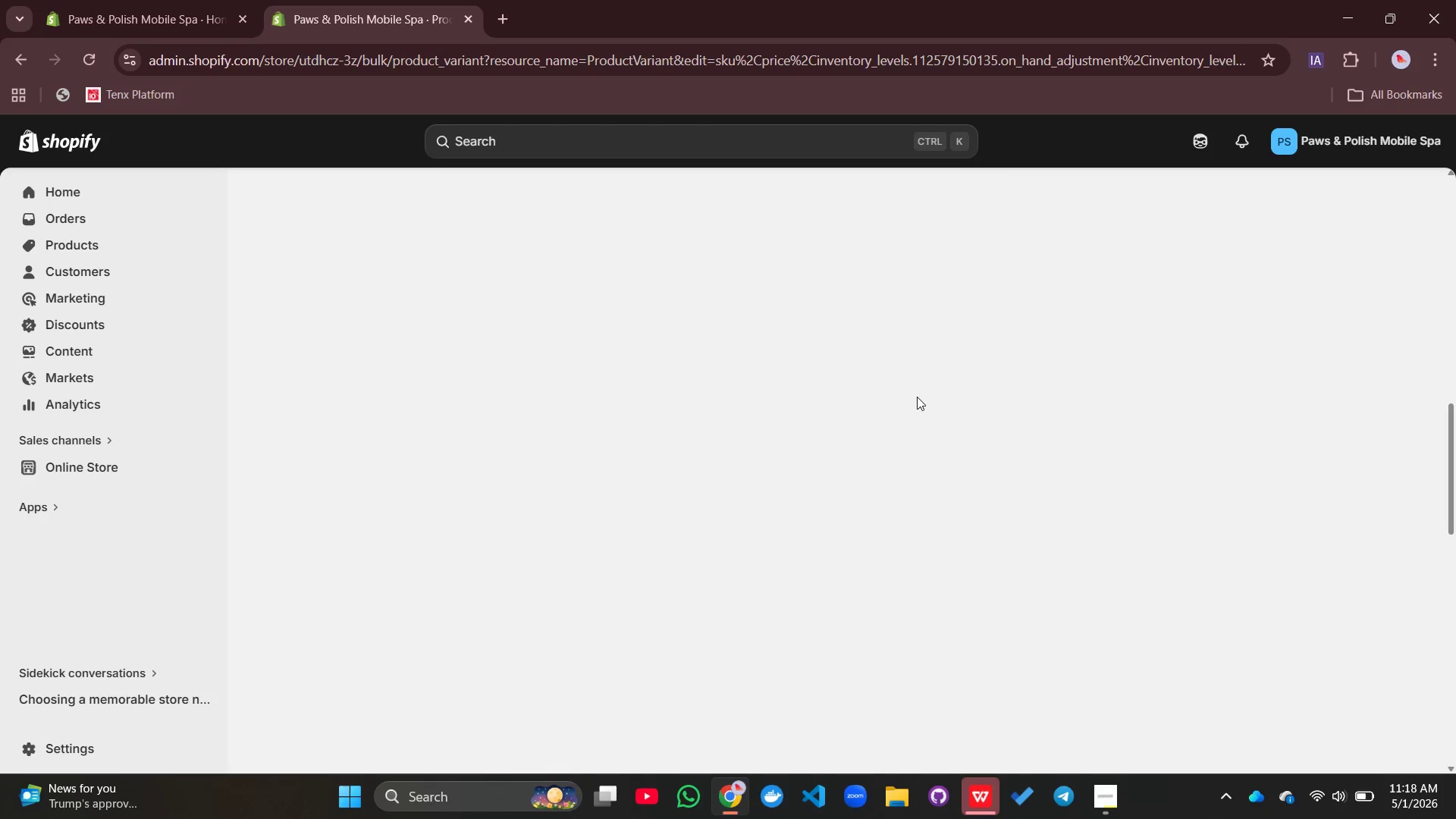 
left_click([1046, 209])
 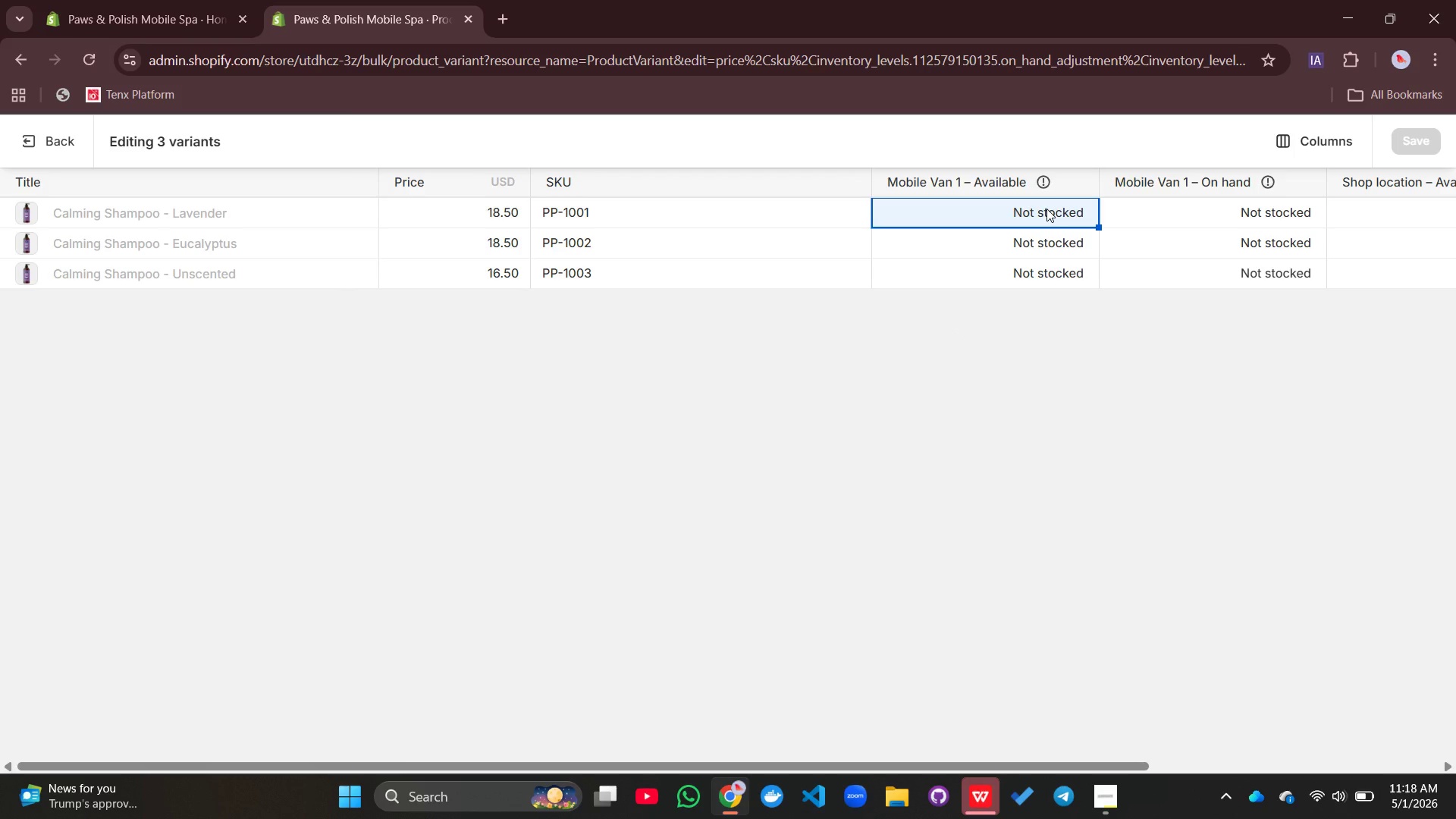 
double_click([1050, 209])
 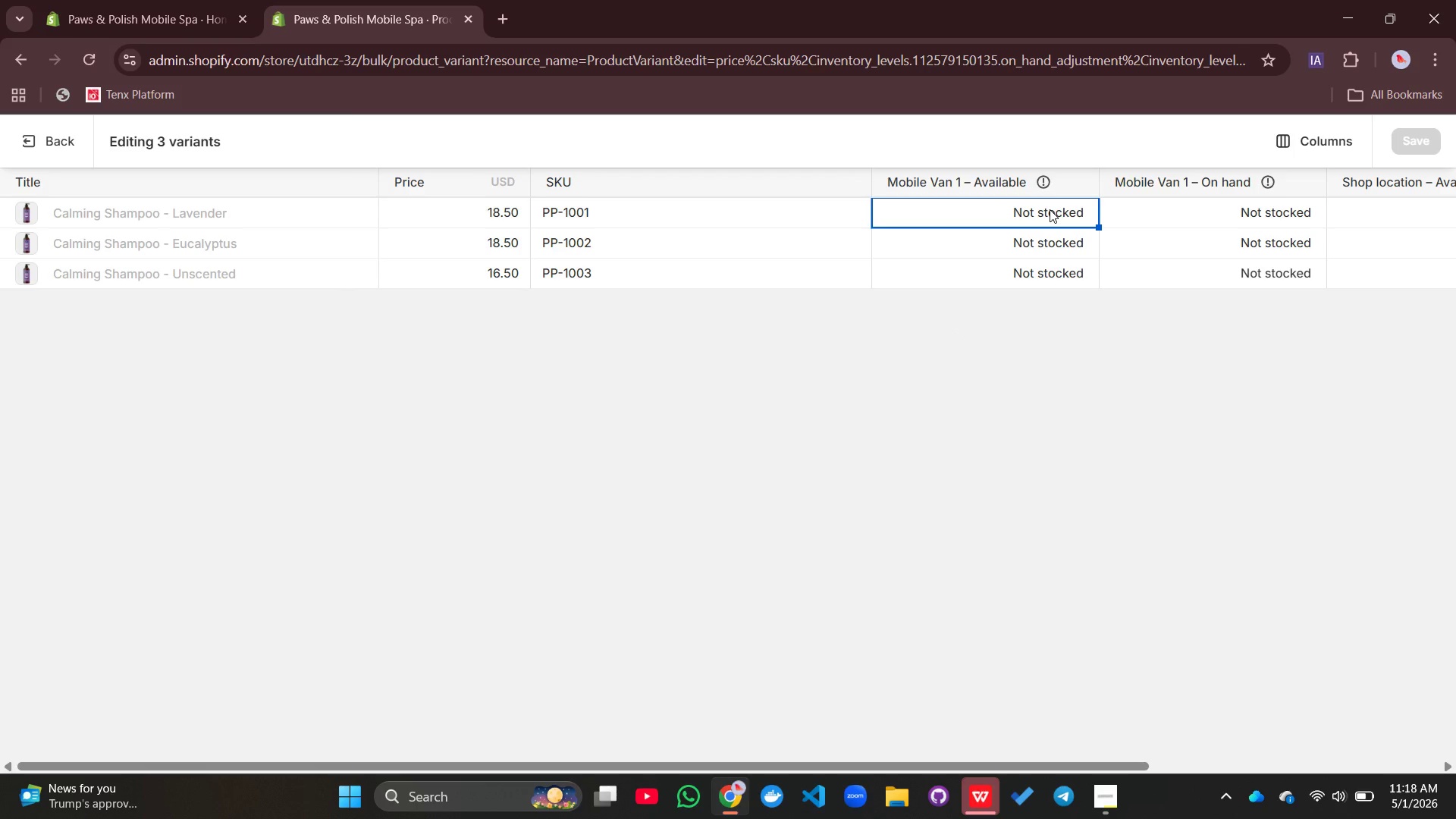 
left_click([1050, 209])
 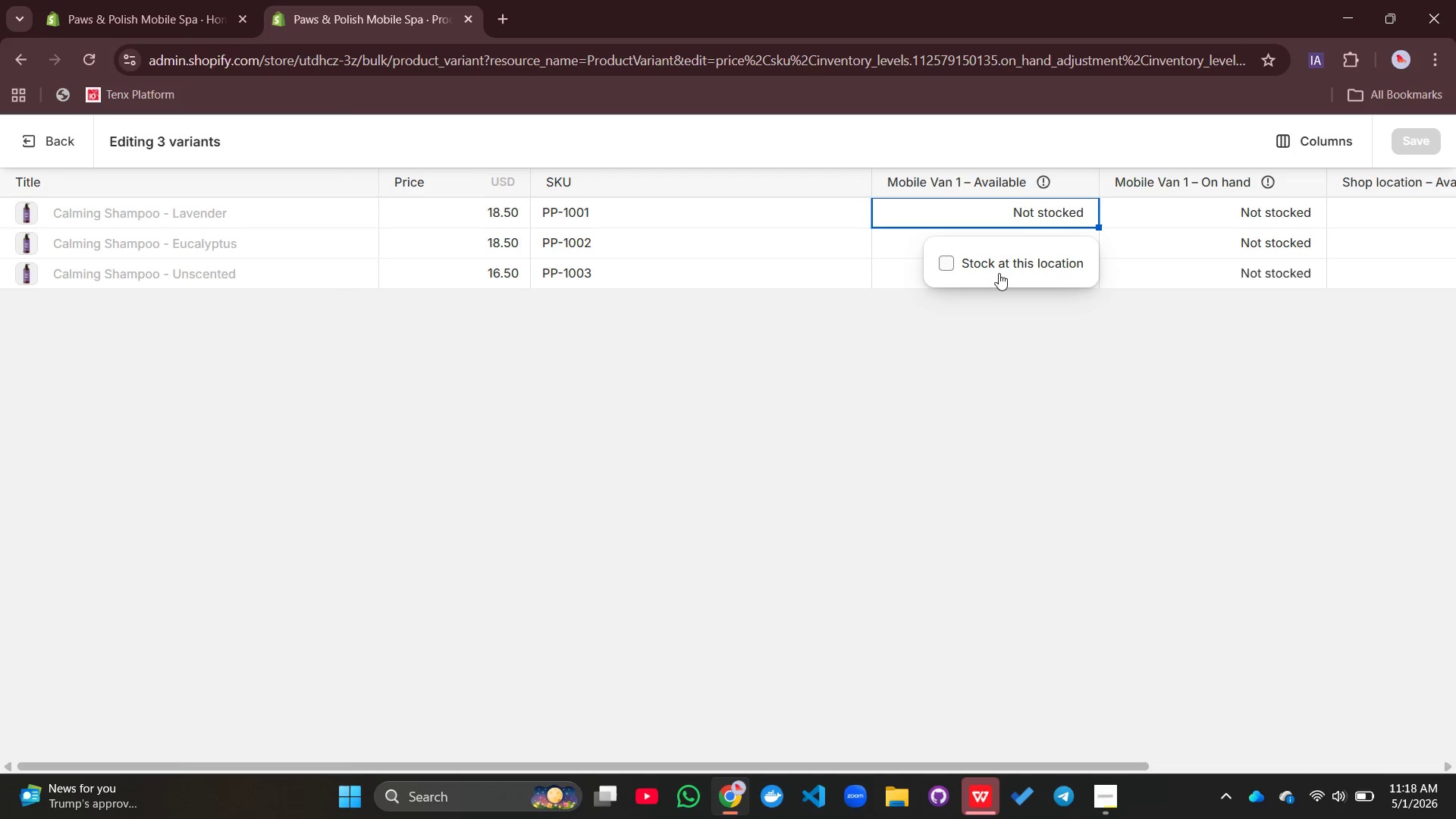 
left_click([999, 274])
 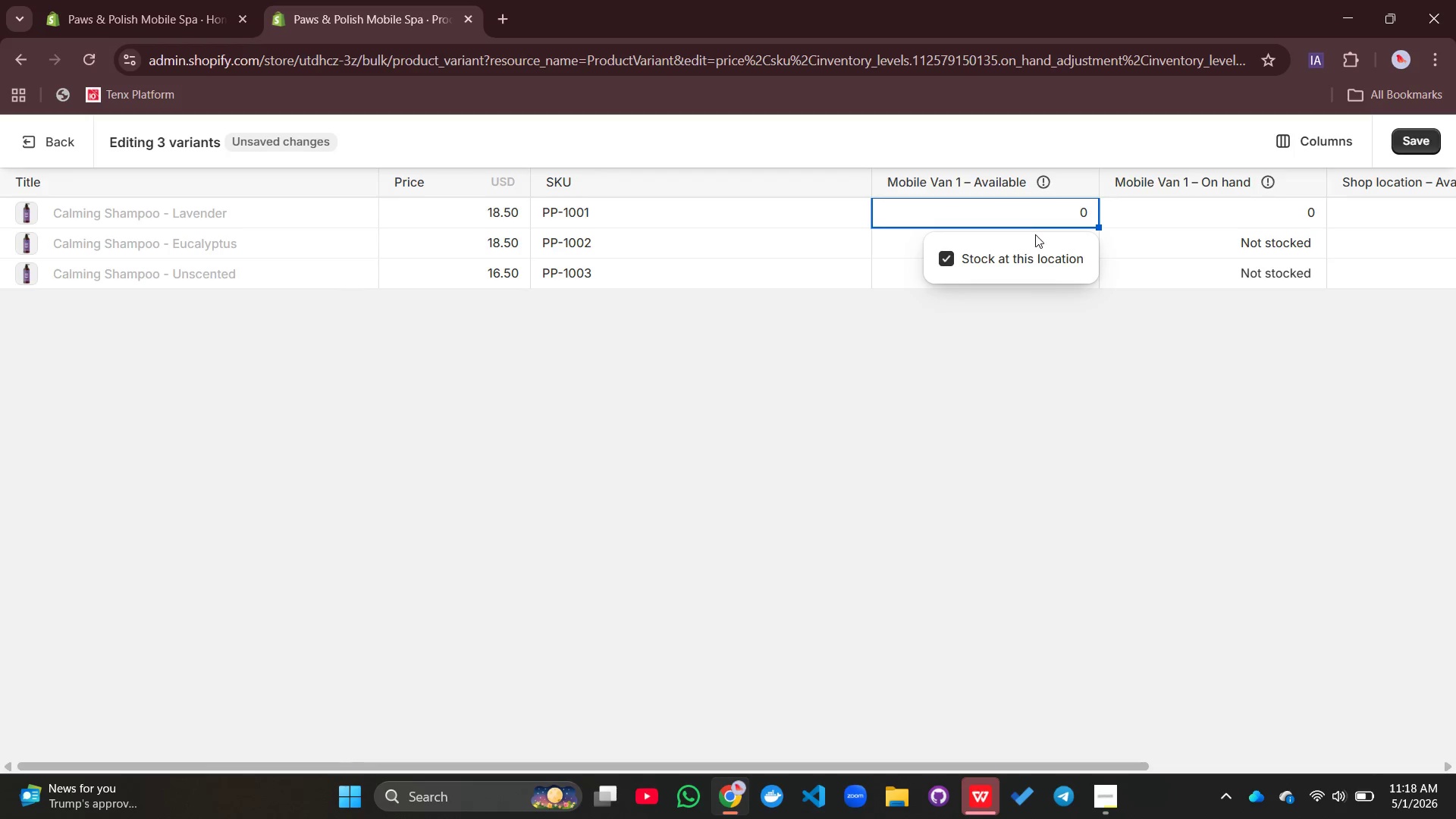 
left_click([1065, 212])
 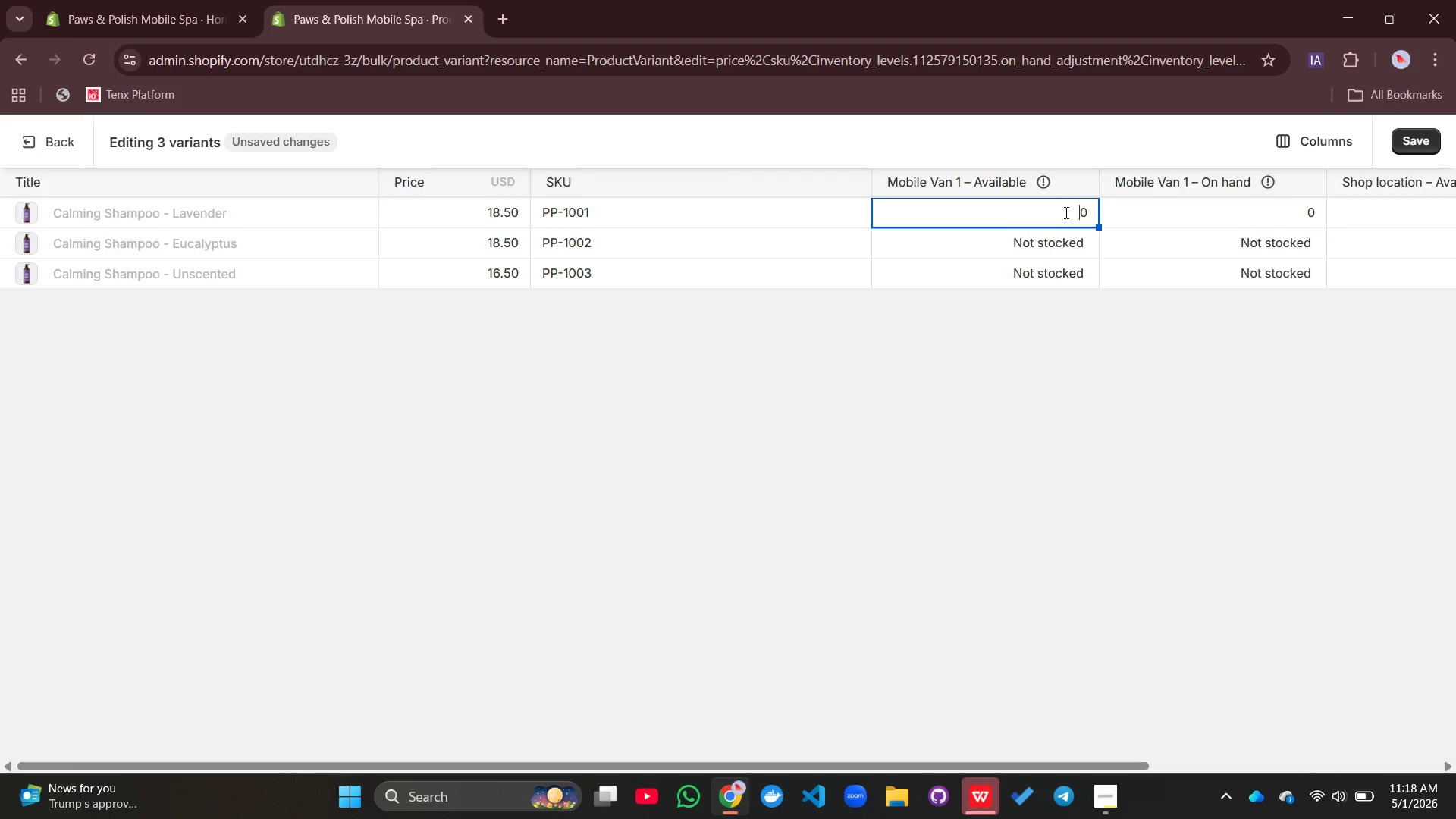 
wait(10.55)
 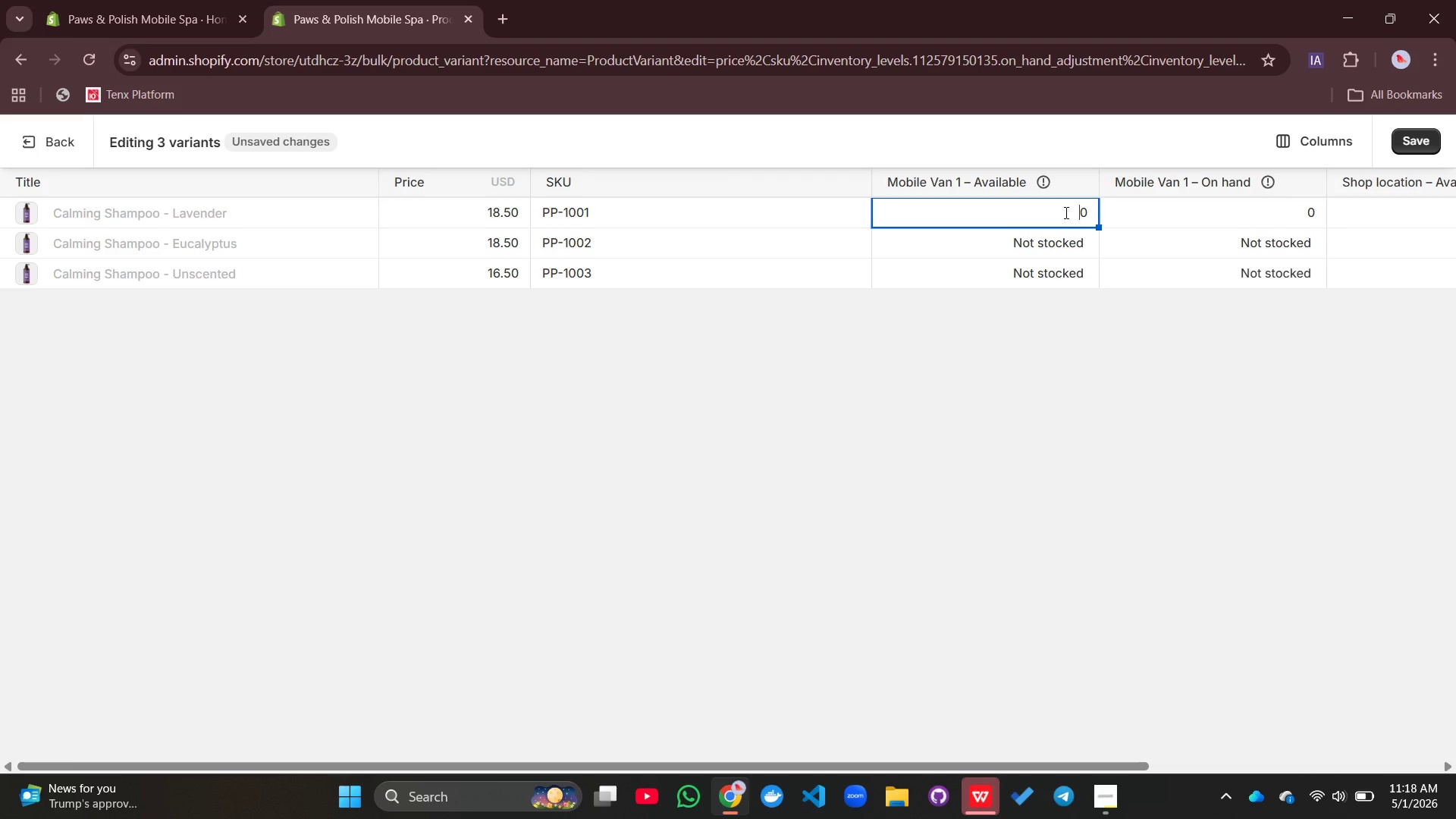 
double_click([1084, 208])
 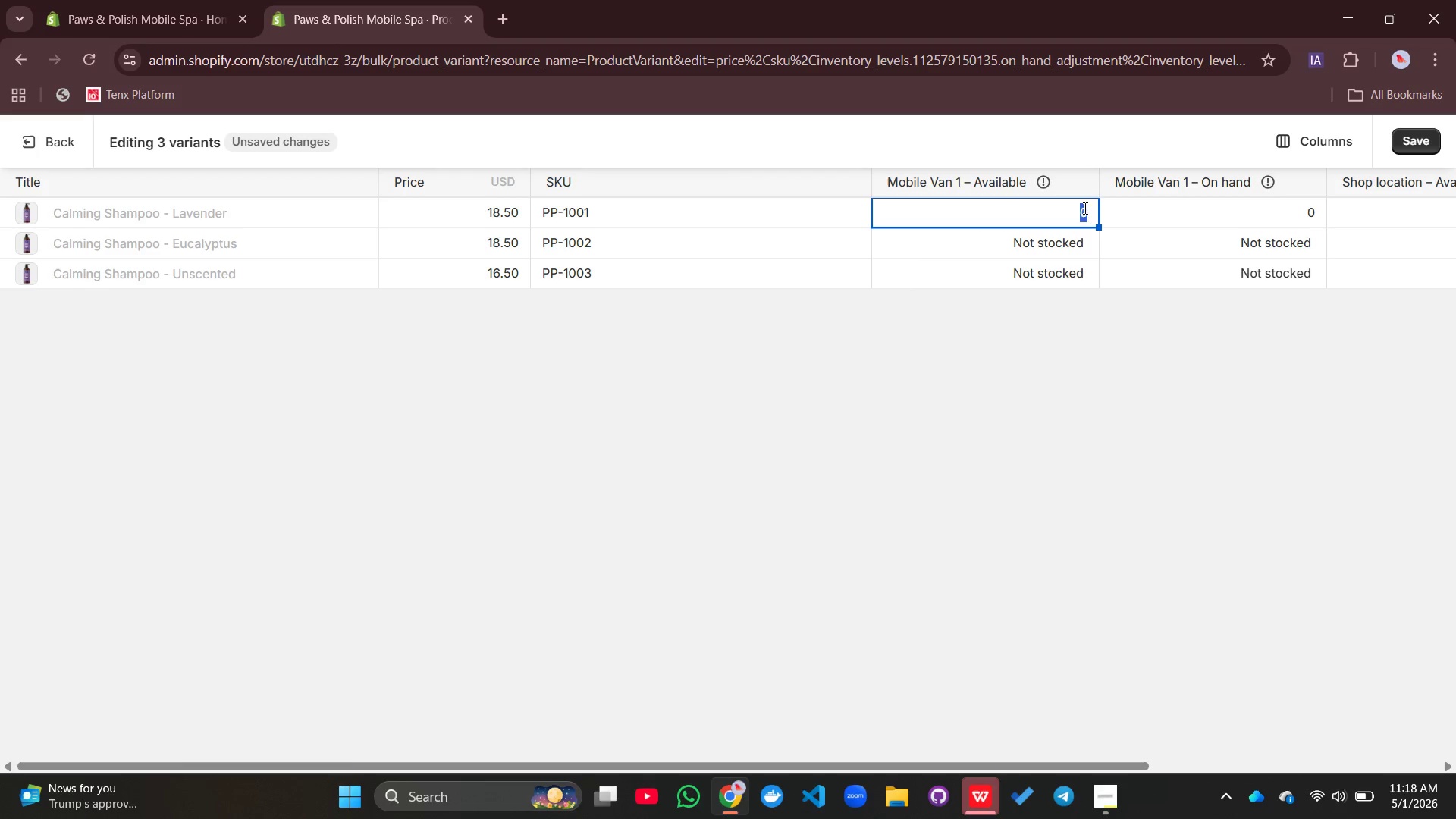 
type(15)
 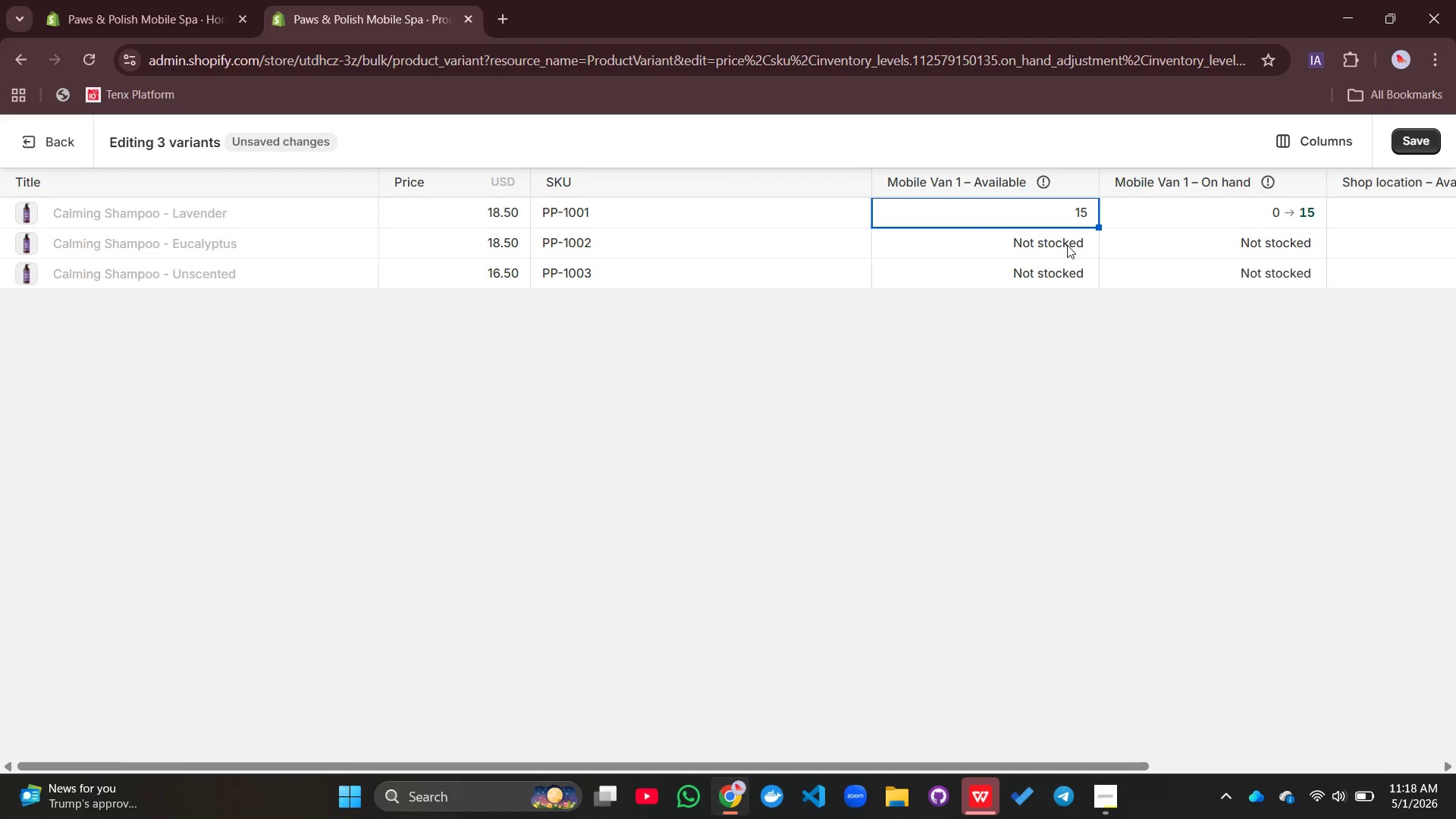 
left_click([1067, 245])
 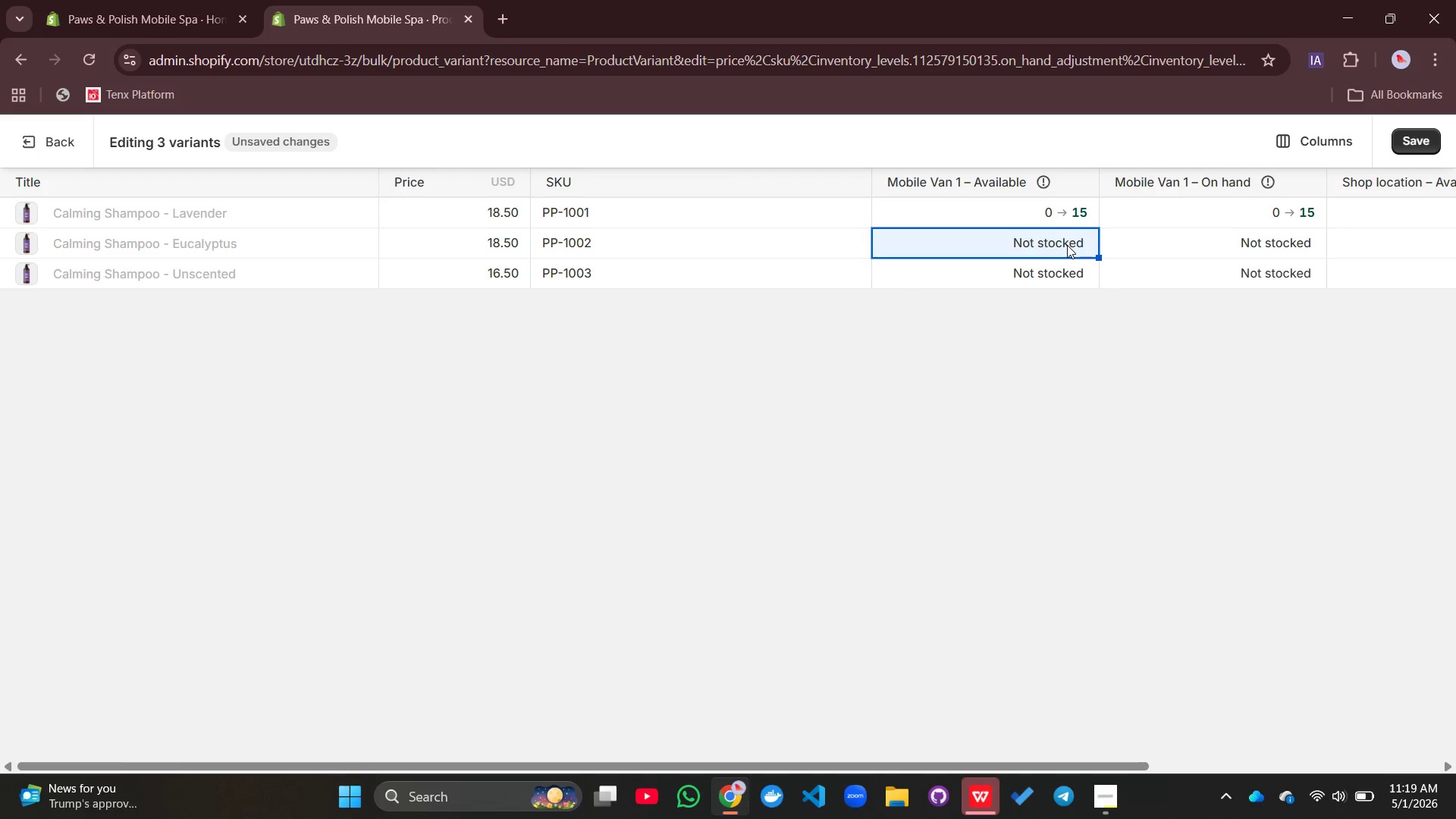 
right_click([1067, 245])
 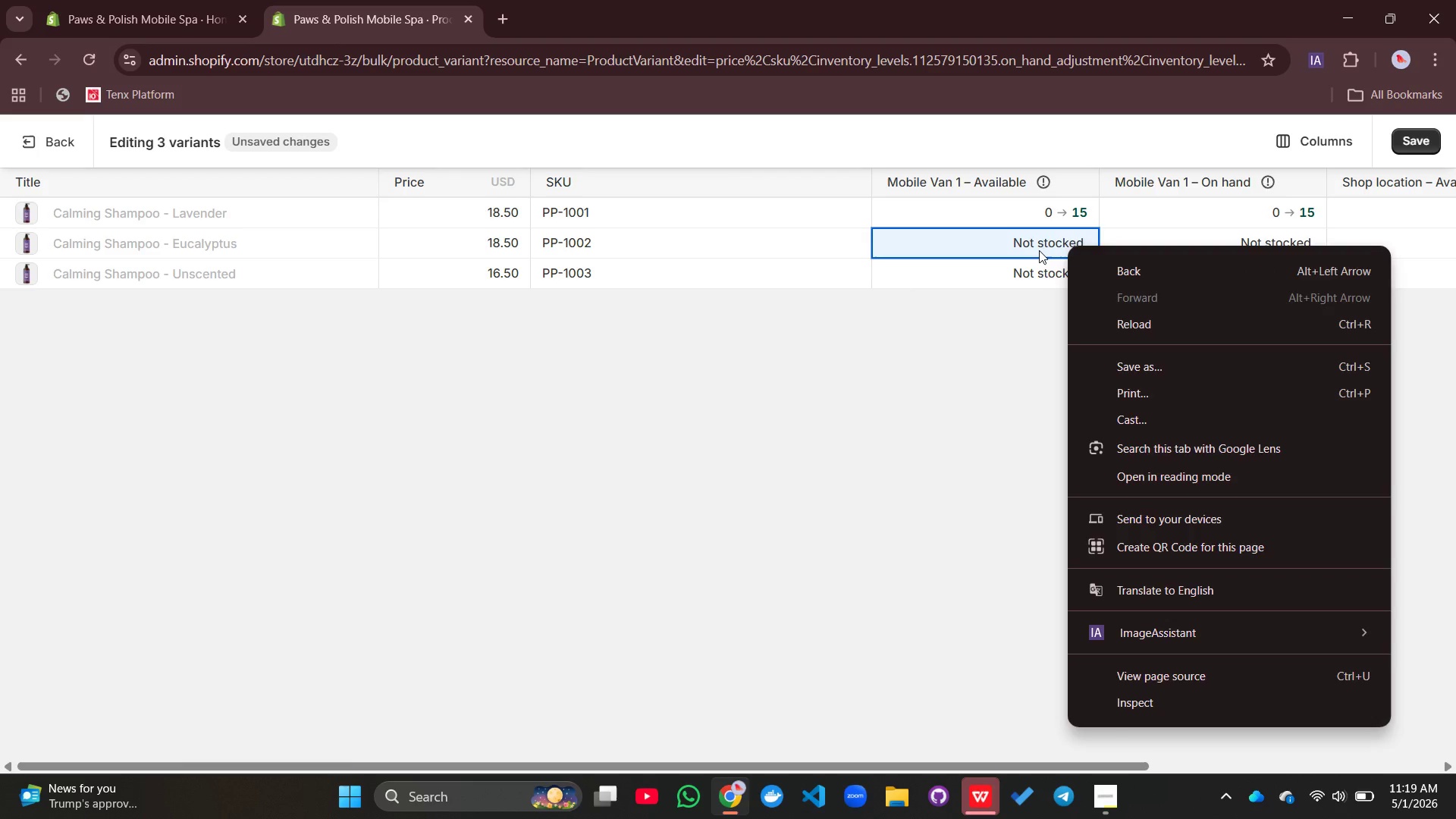 
left_click([1039, 250])
 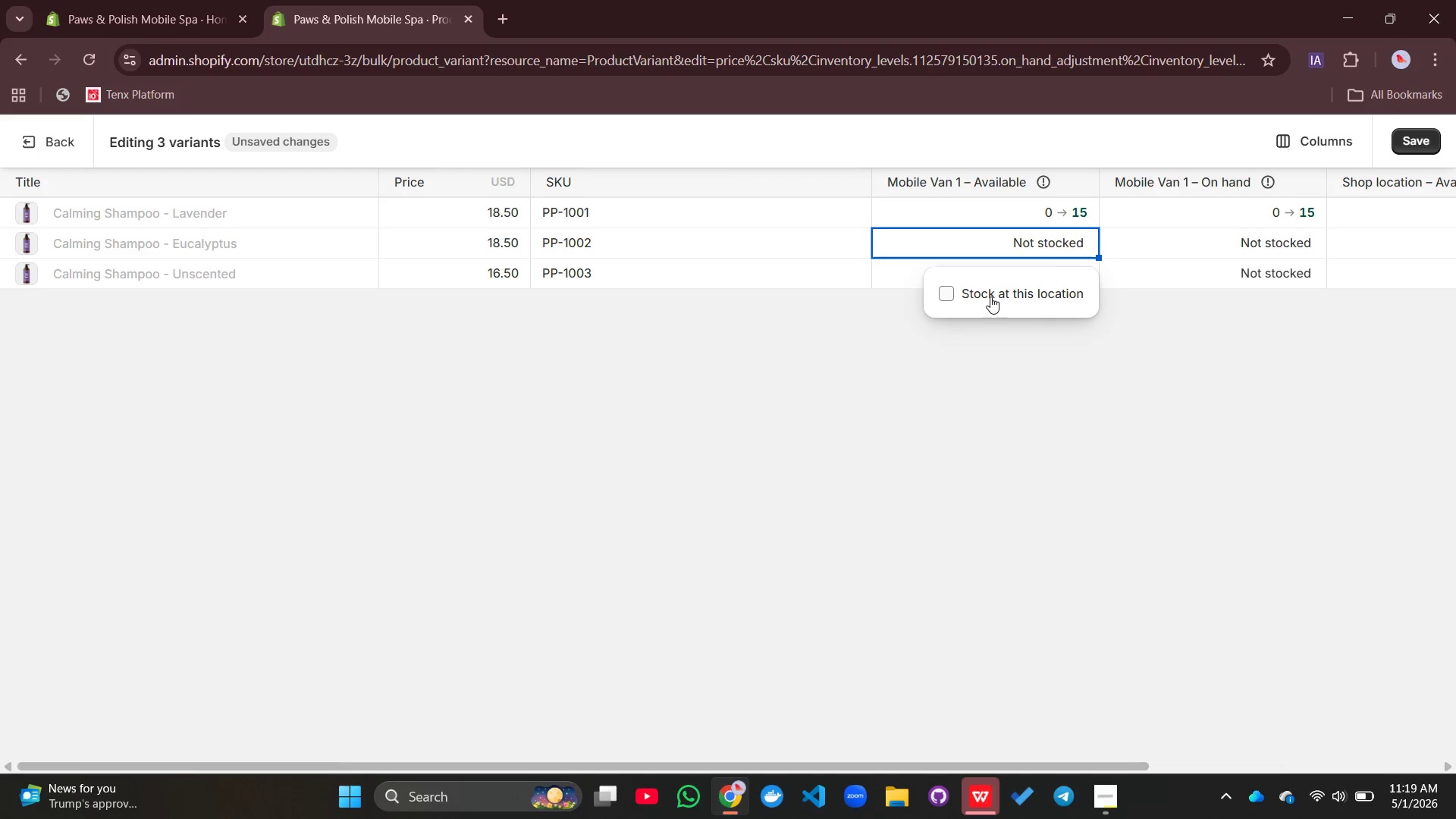 
left_click([990, 297])
 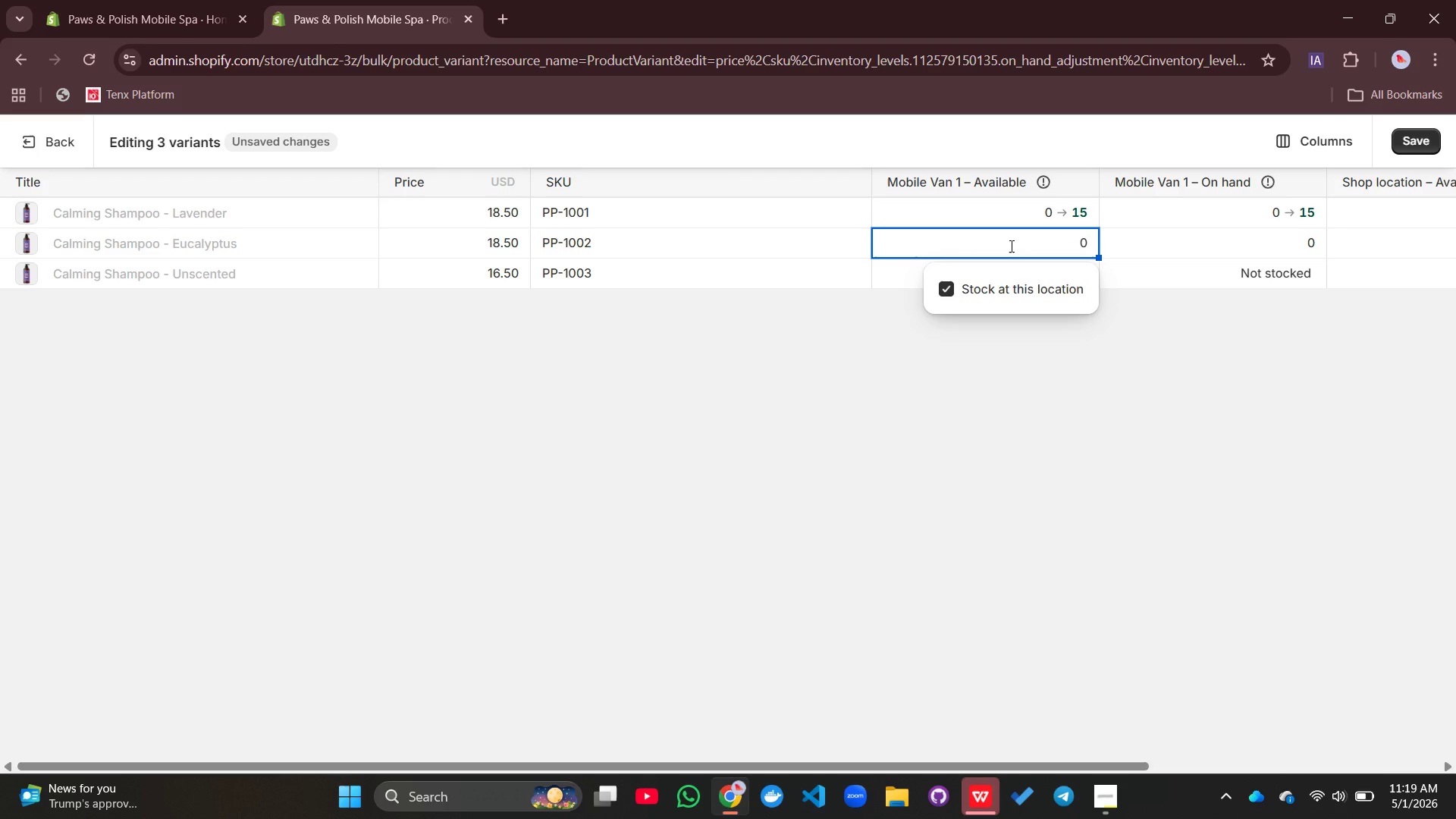 
left_click([1010, 246])
 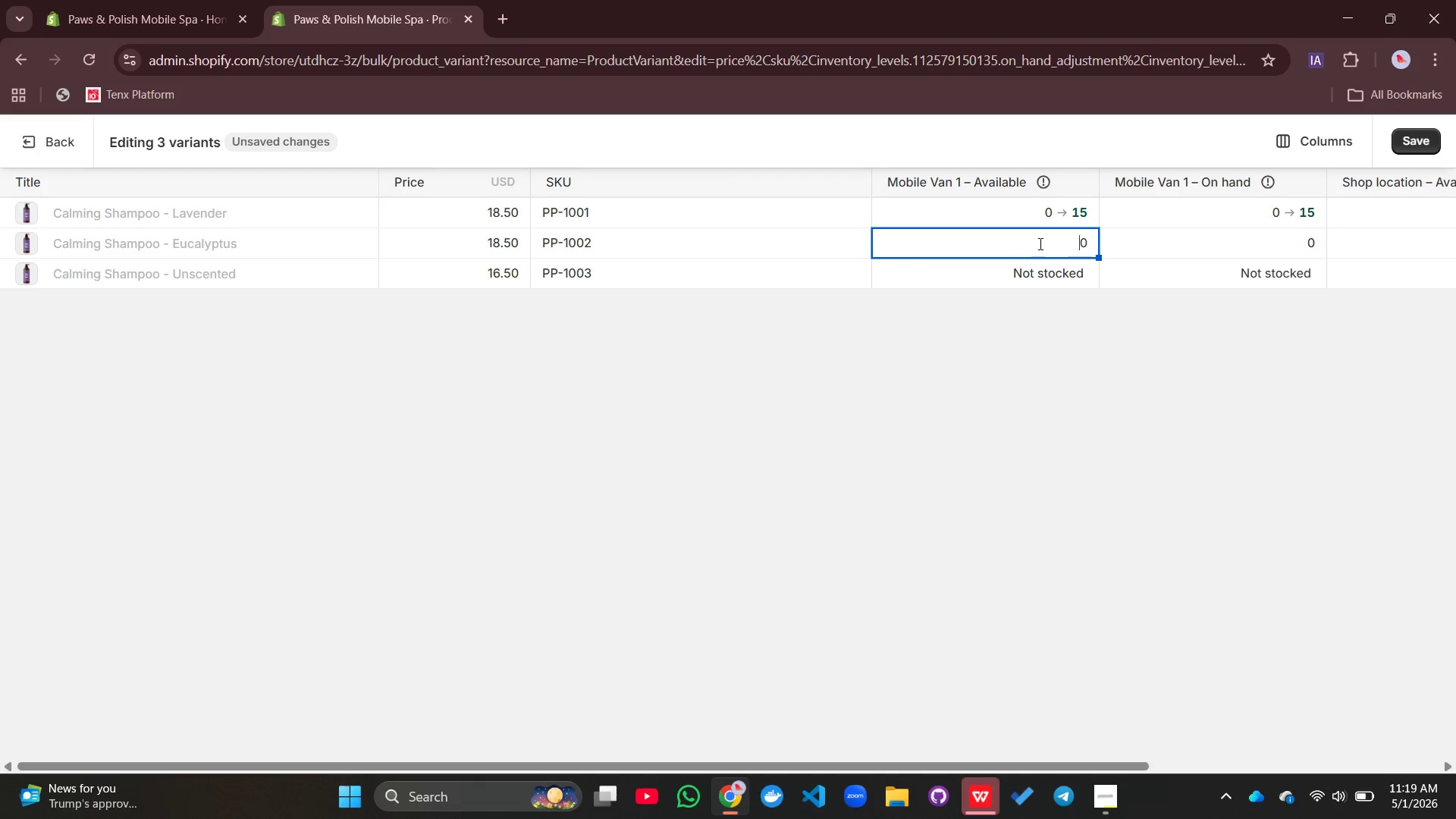 
double_click([1039, 243])
 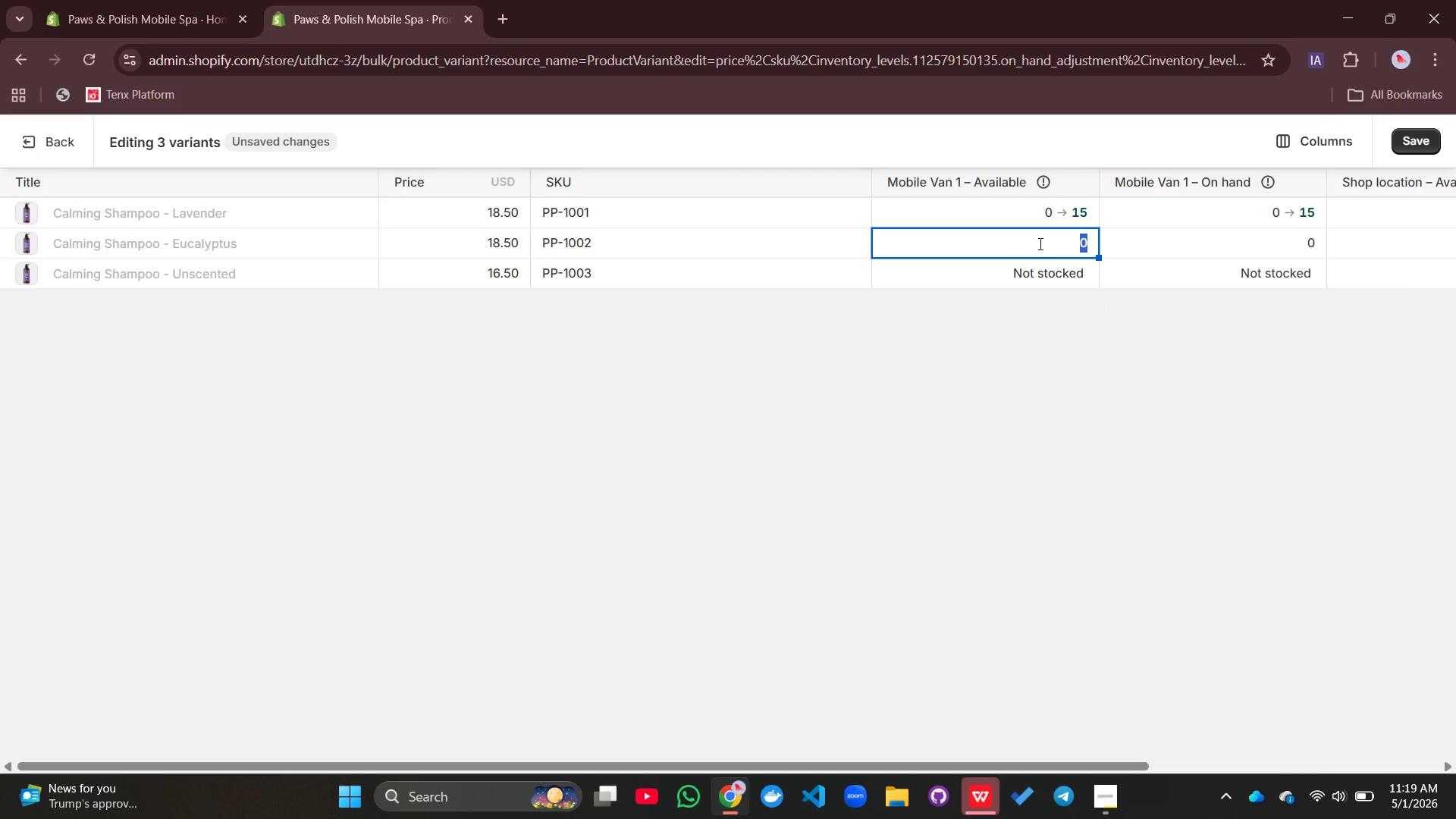 
type(10)
 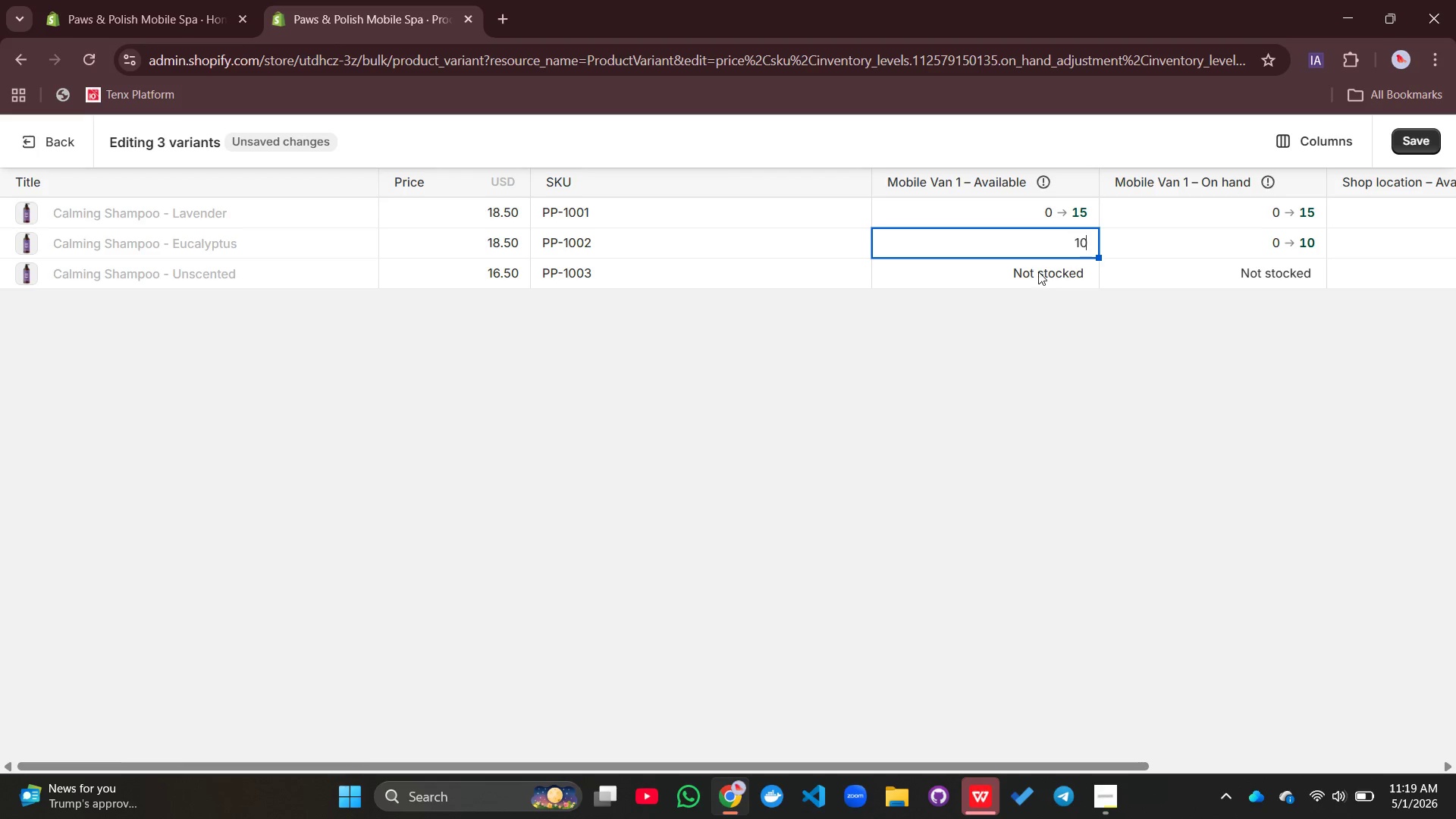 
left_click([1036, 270])
 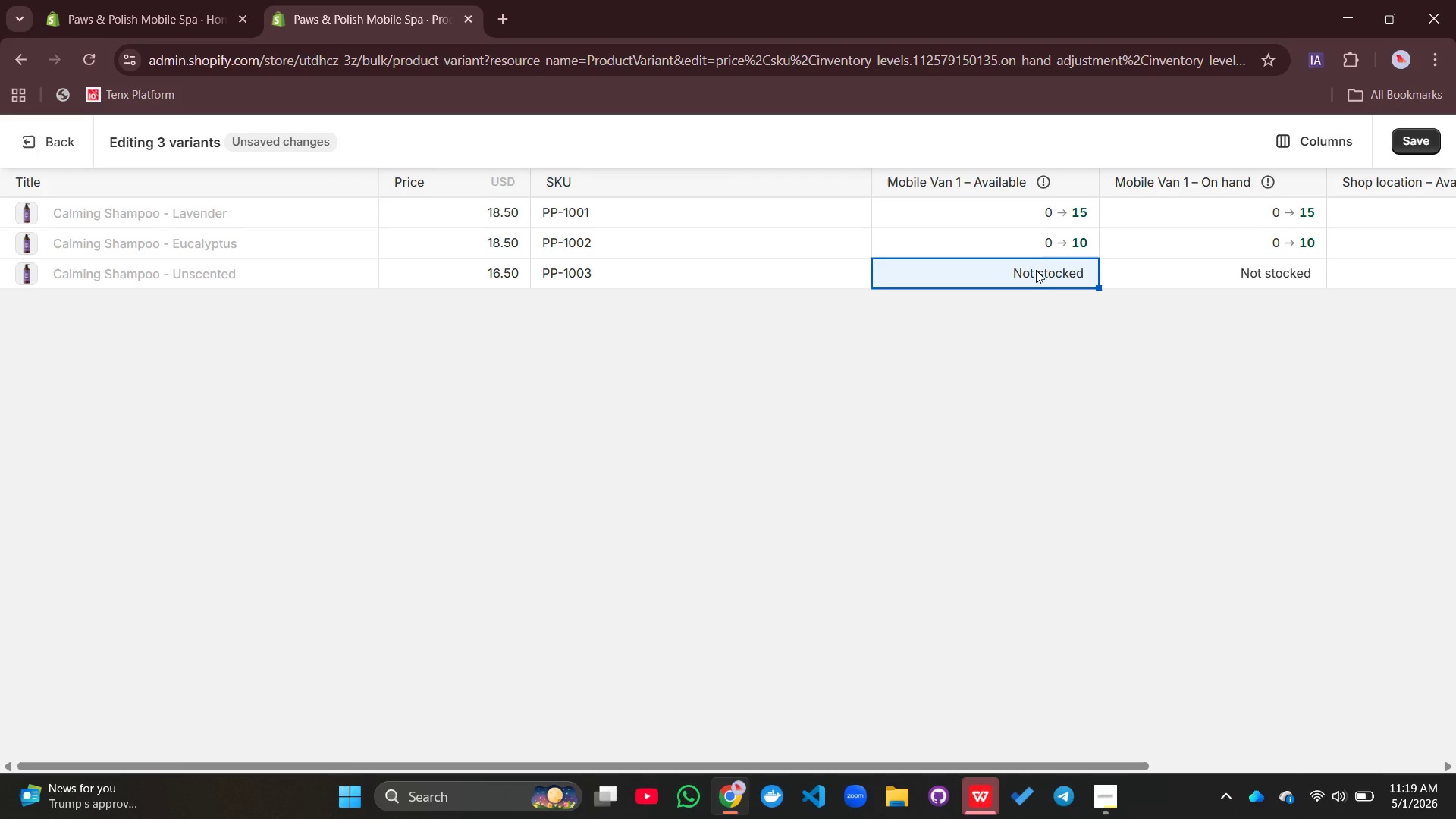 
right_click([1036, 270])
 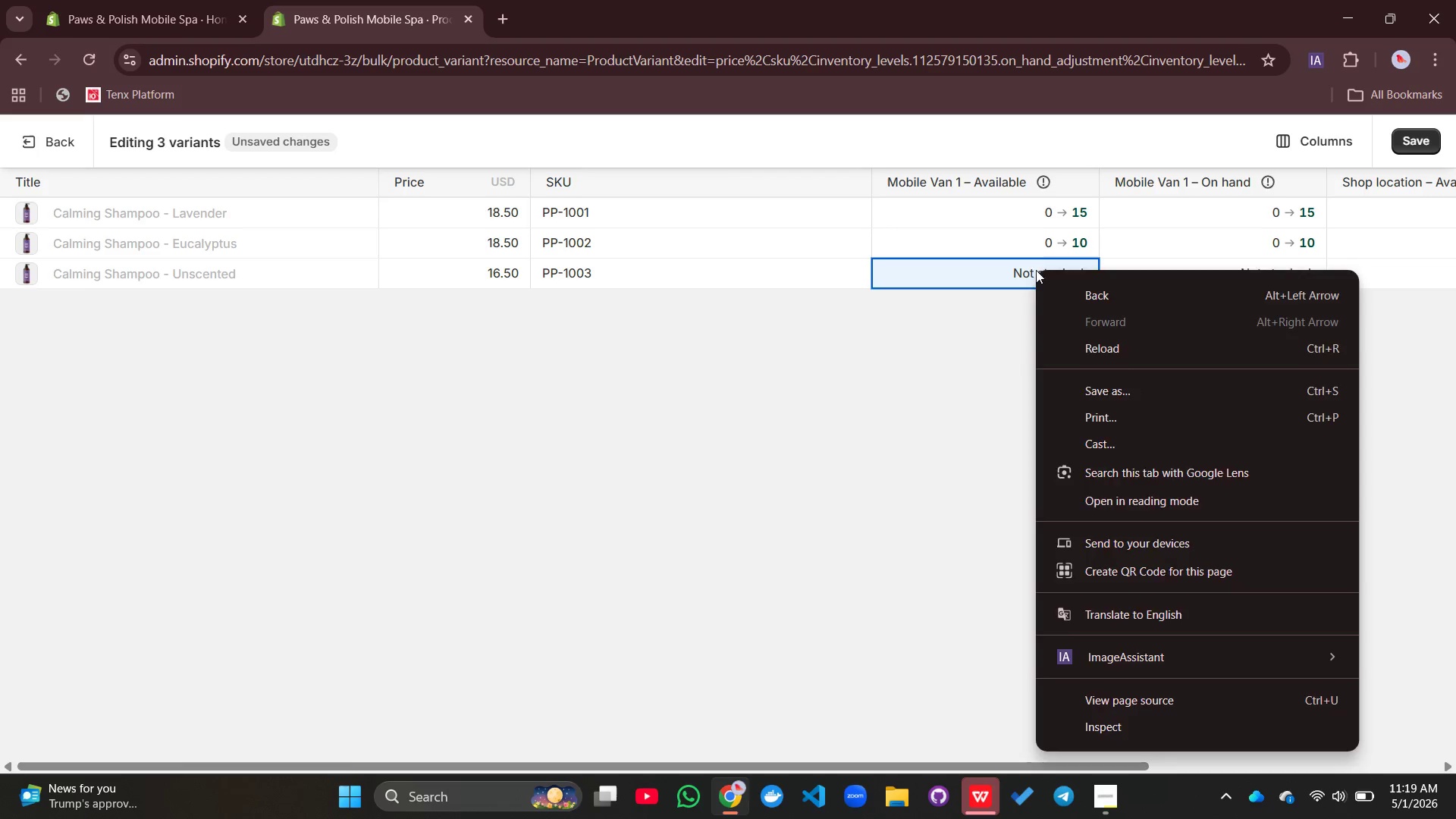 
left_click([1036, 270])
 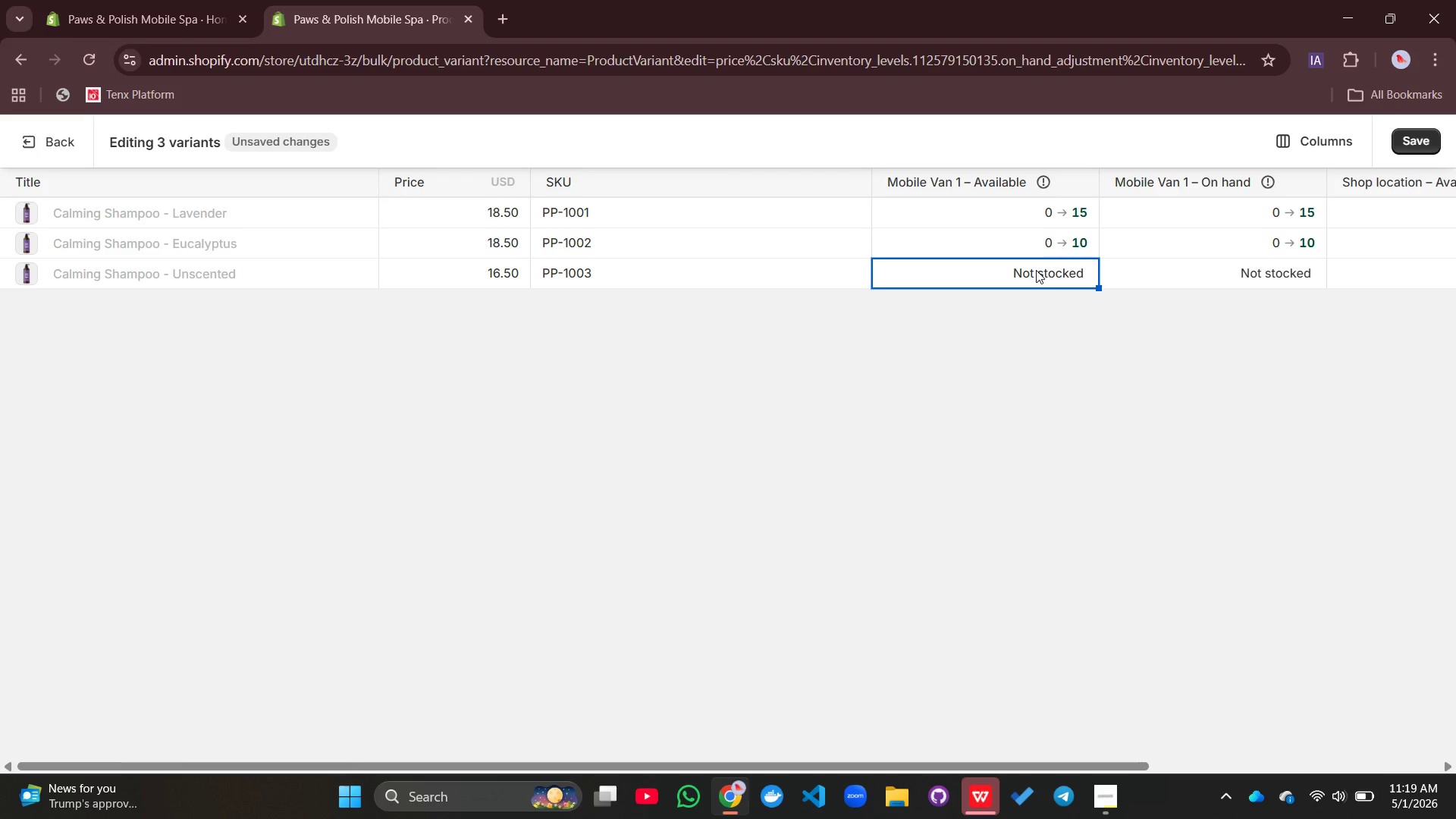 
double_click([1036, 270])
 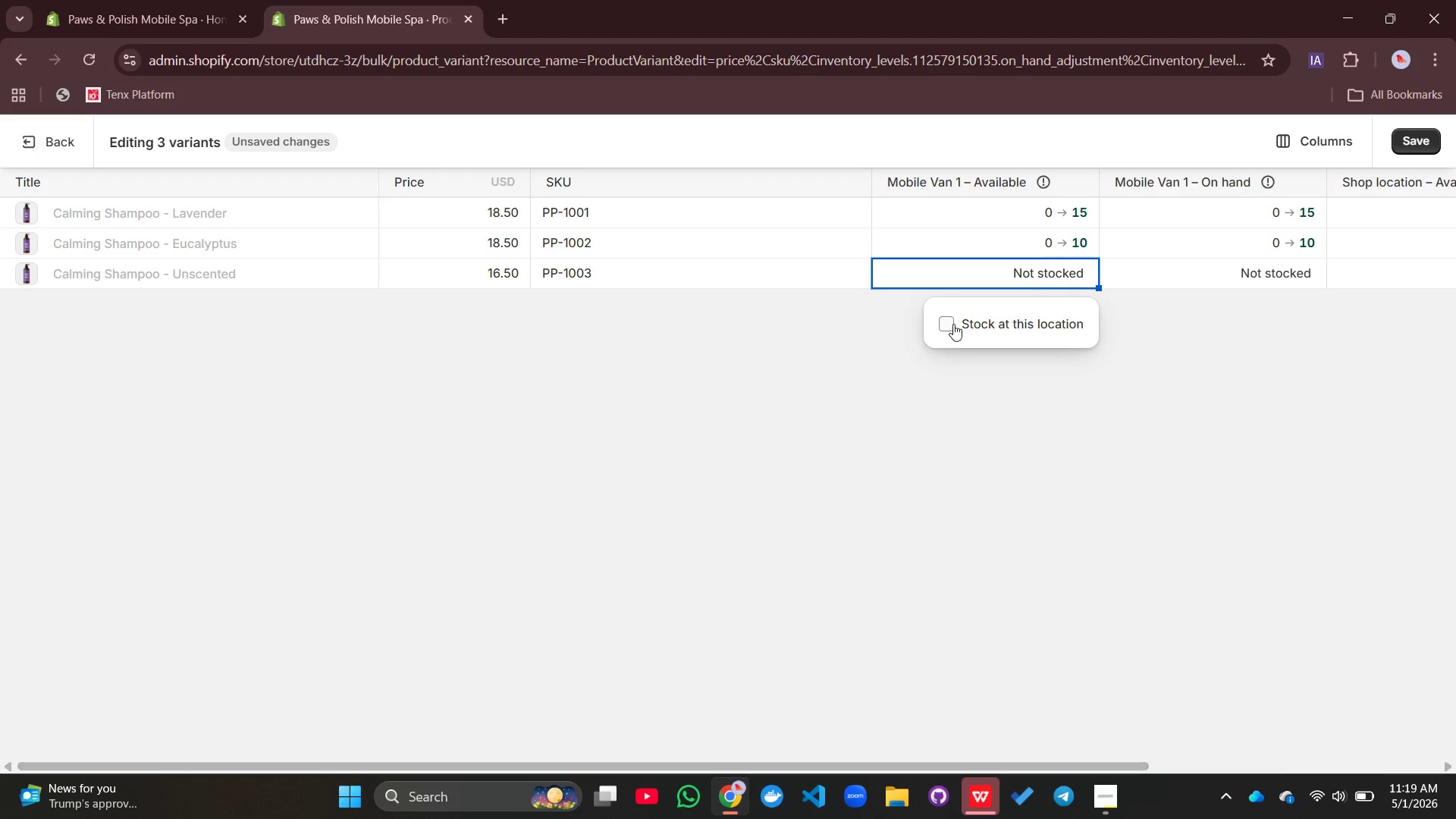 
left_click([952, 322])
 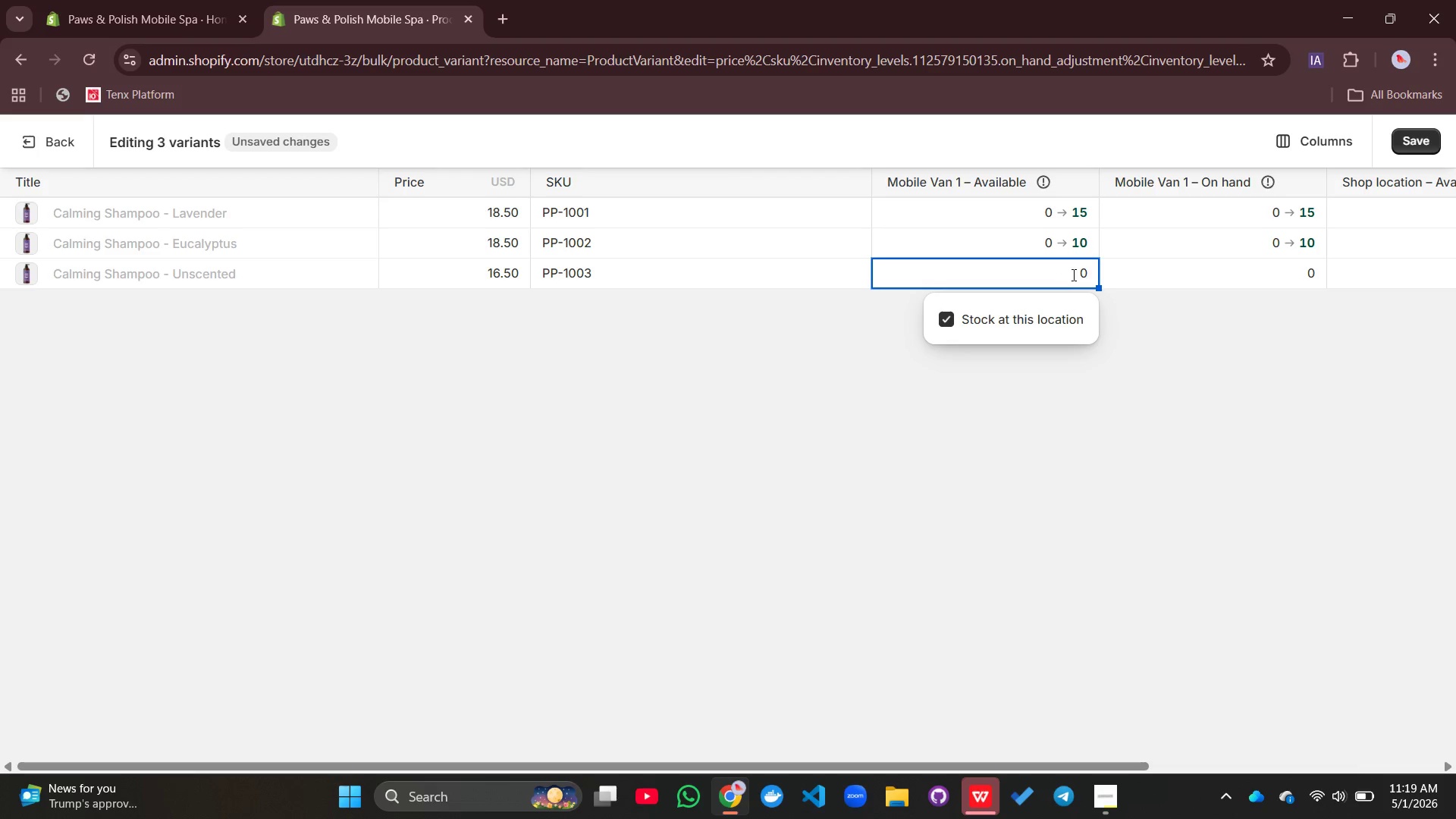 
double_click([1084, 271])
 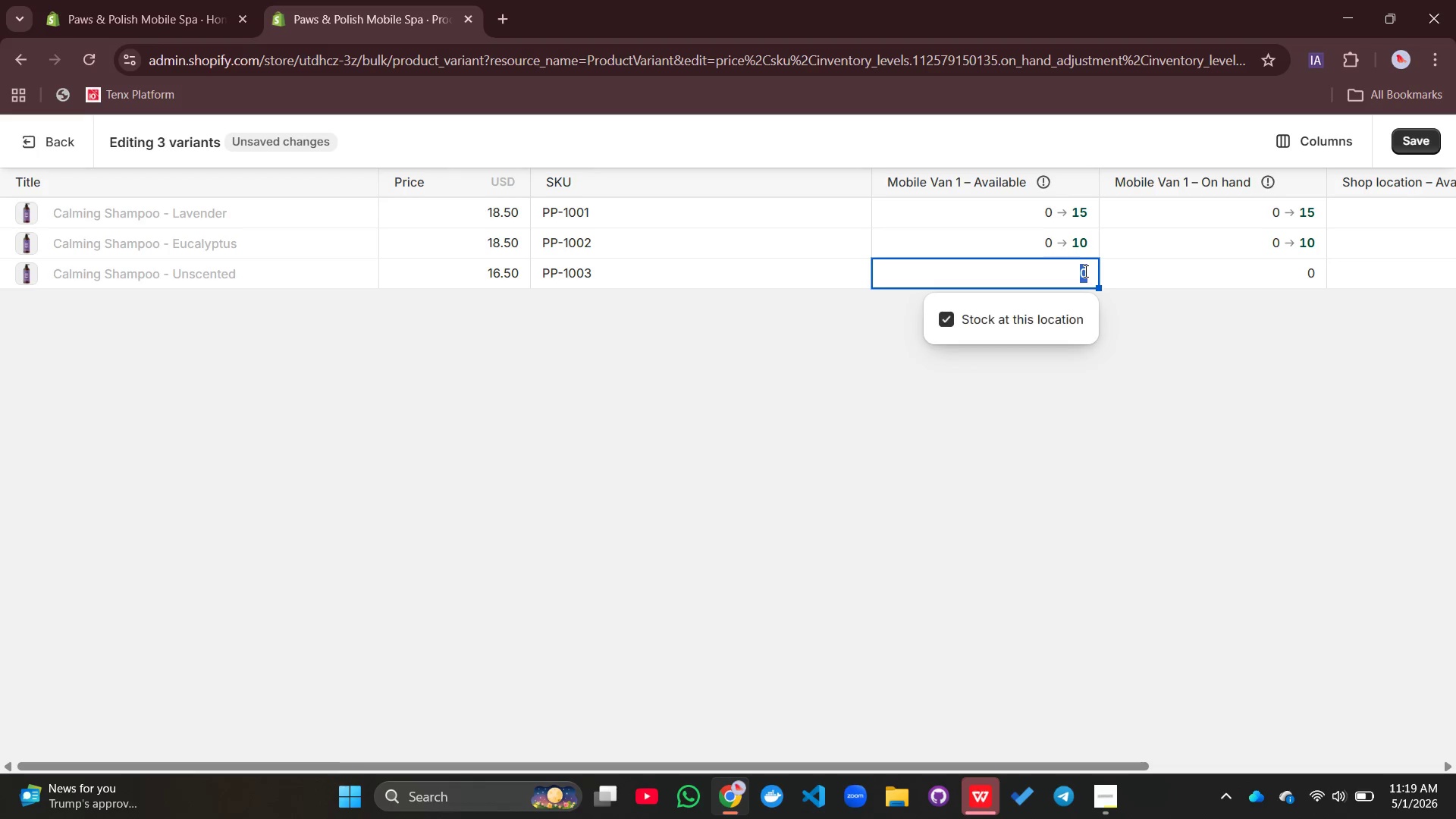 
type(18)
 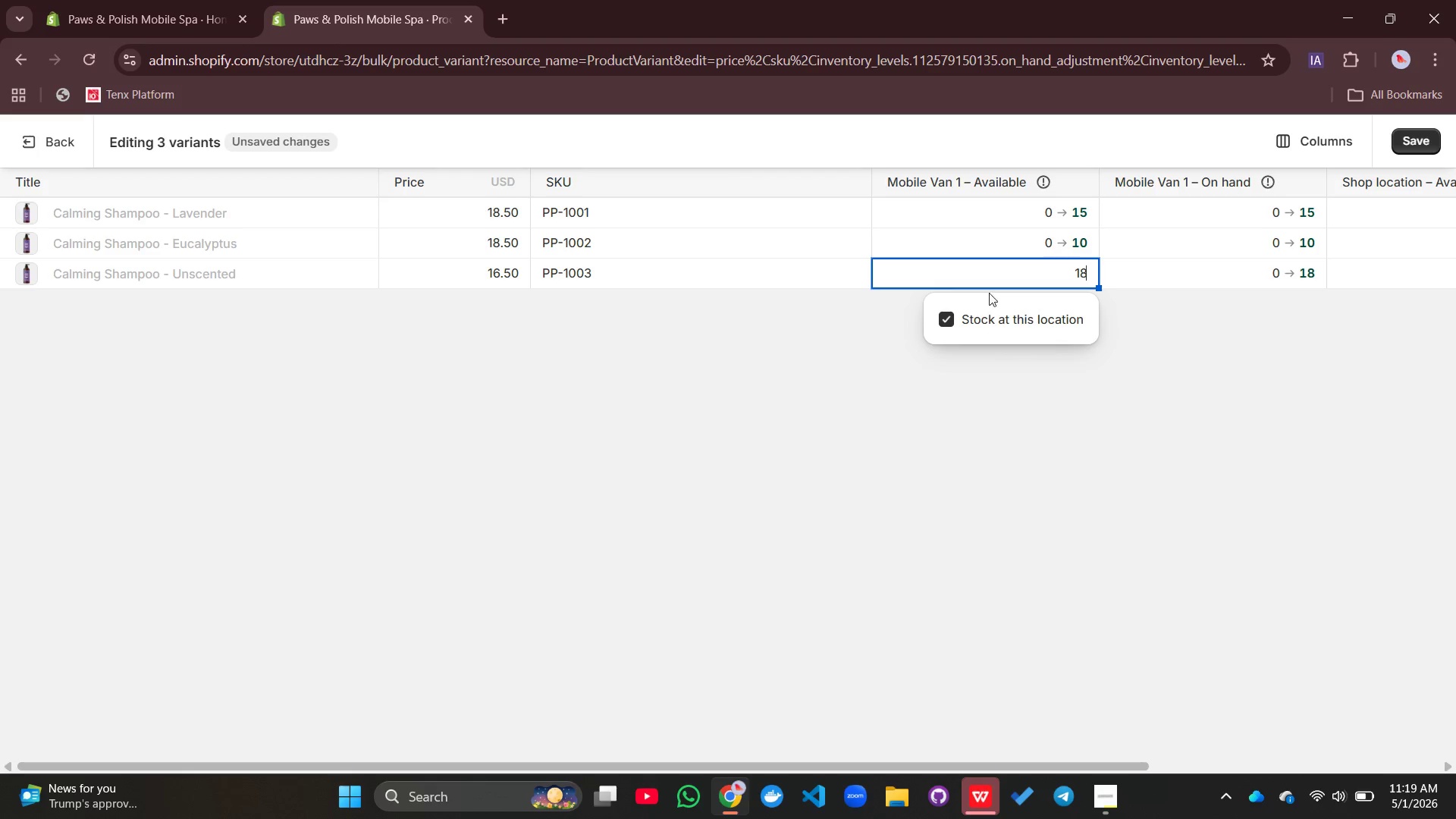 
left_click([1194, 325])
 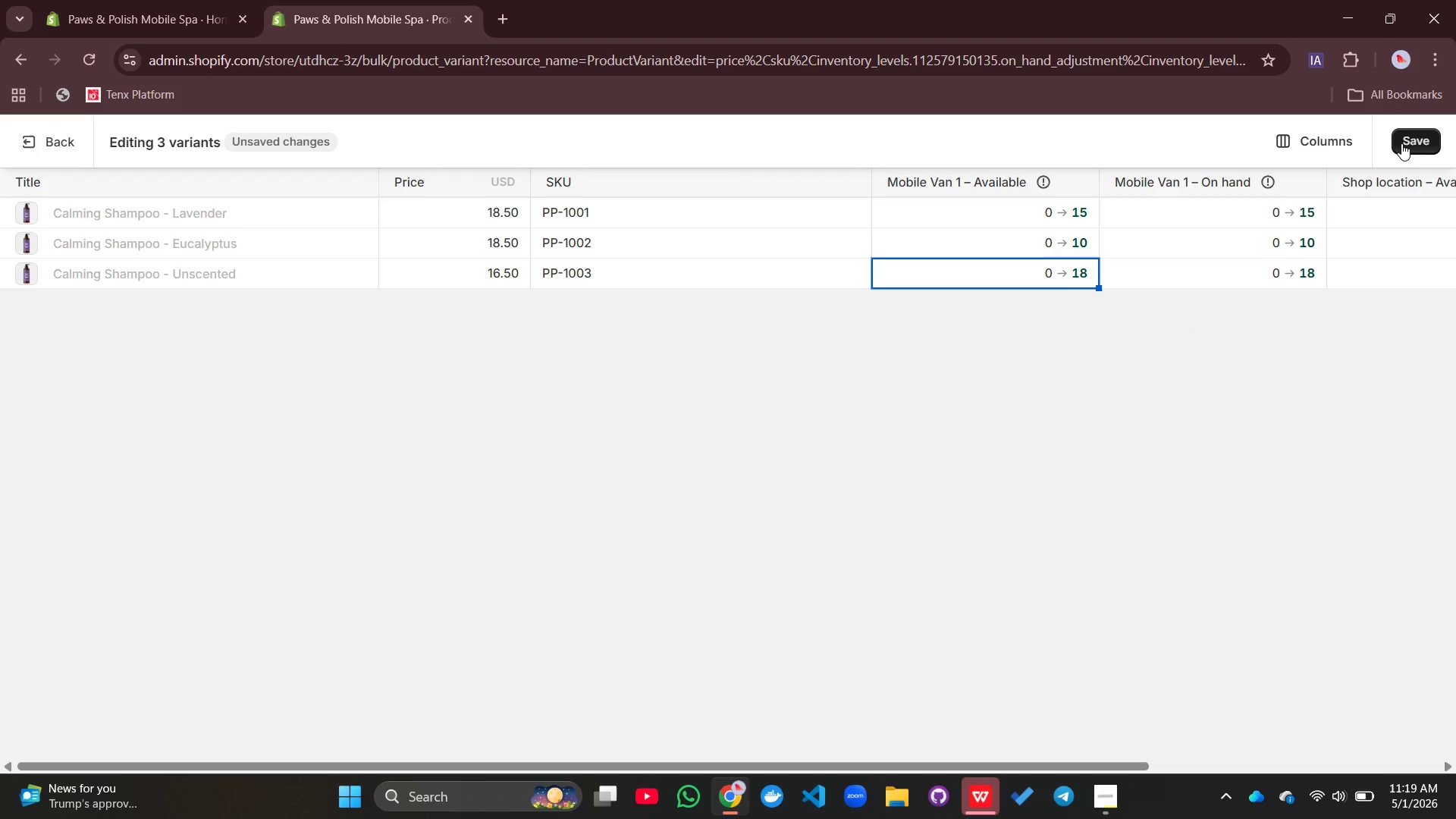 
left_click([1401, 143])
 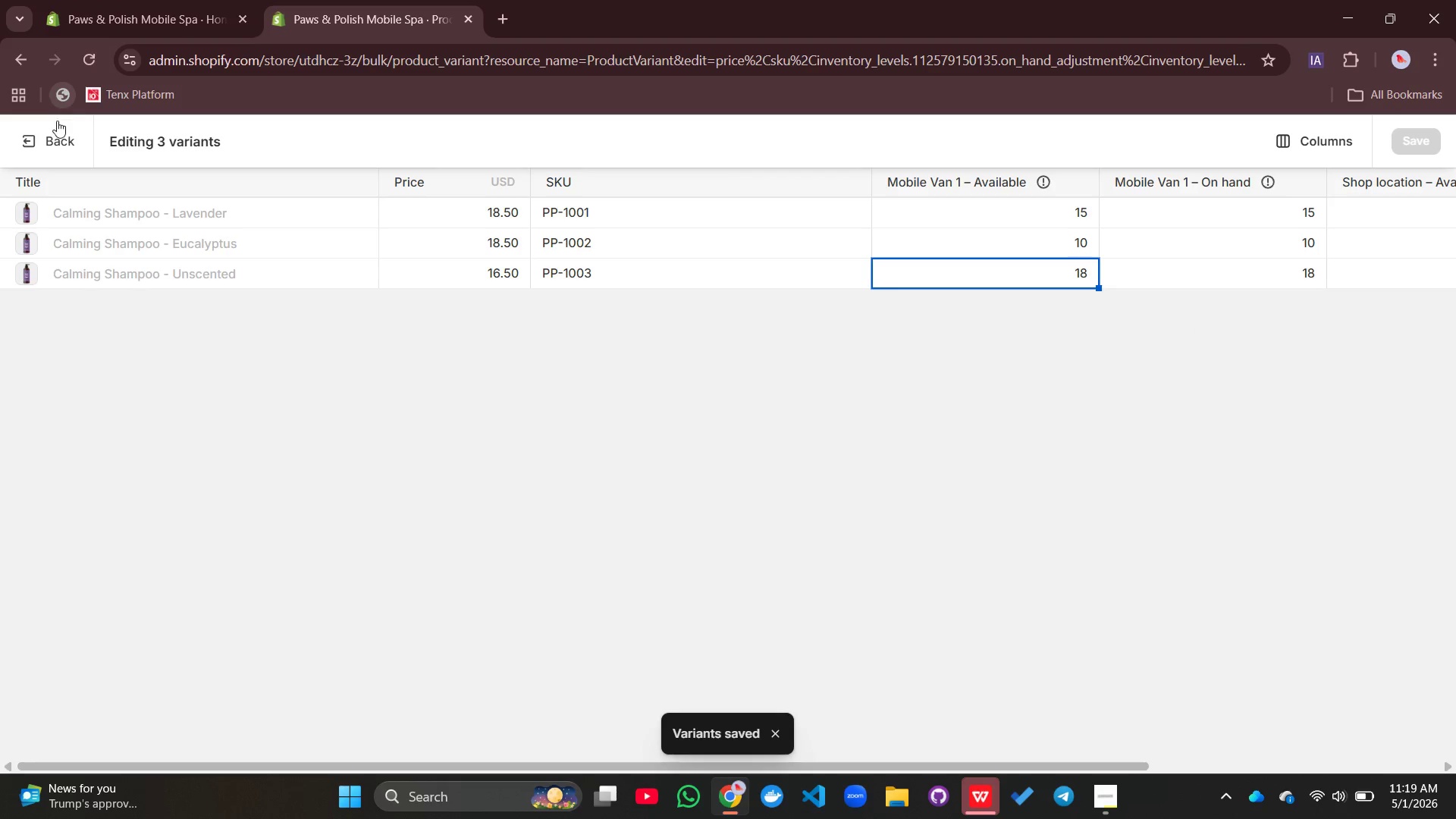 
left_click([57, 143])
 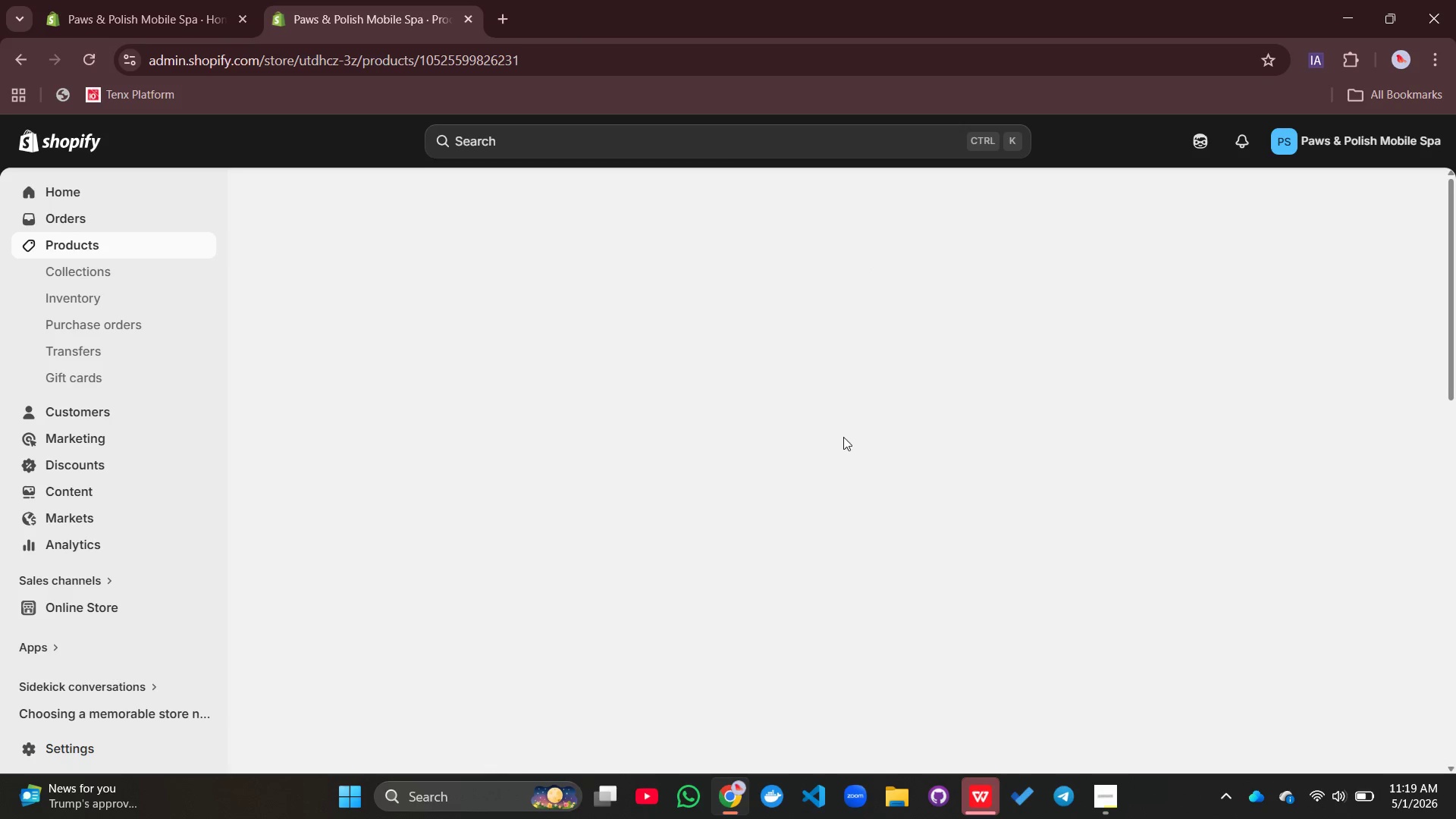 
scroll: coordinate [913, 565], scroll_direction: down, amount: 11.0
 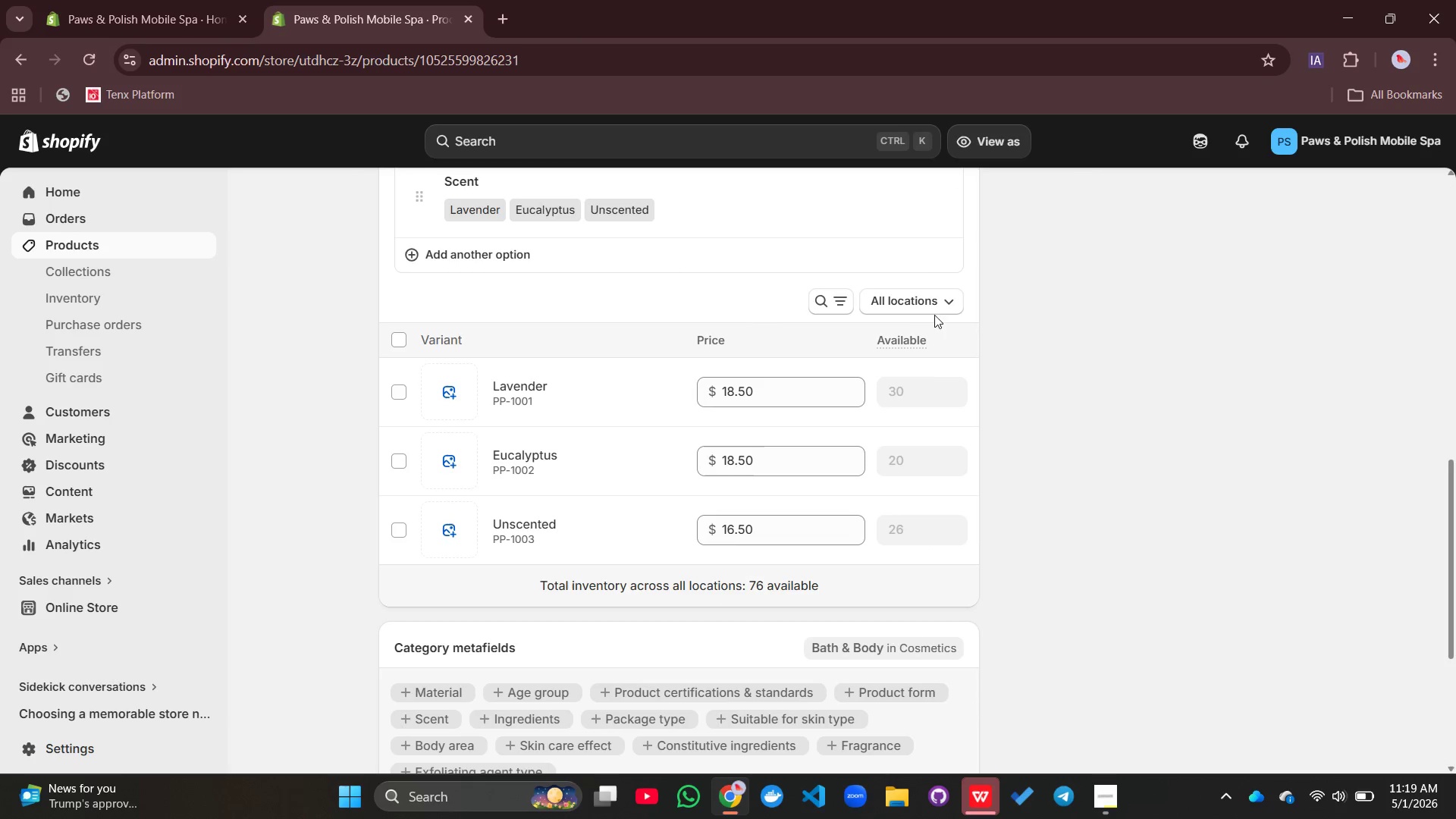 
left_click([934, 303])
 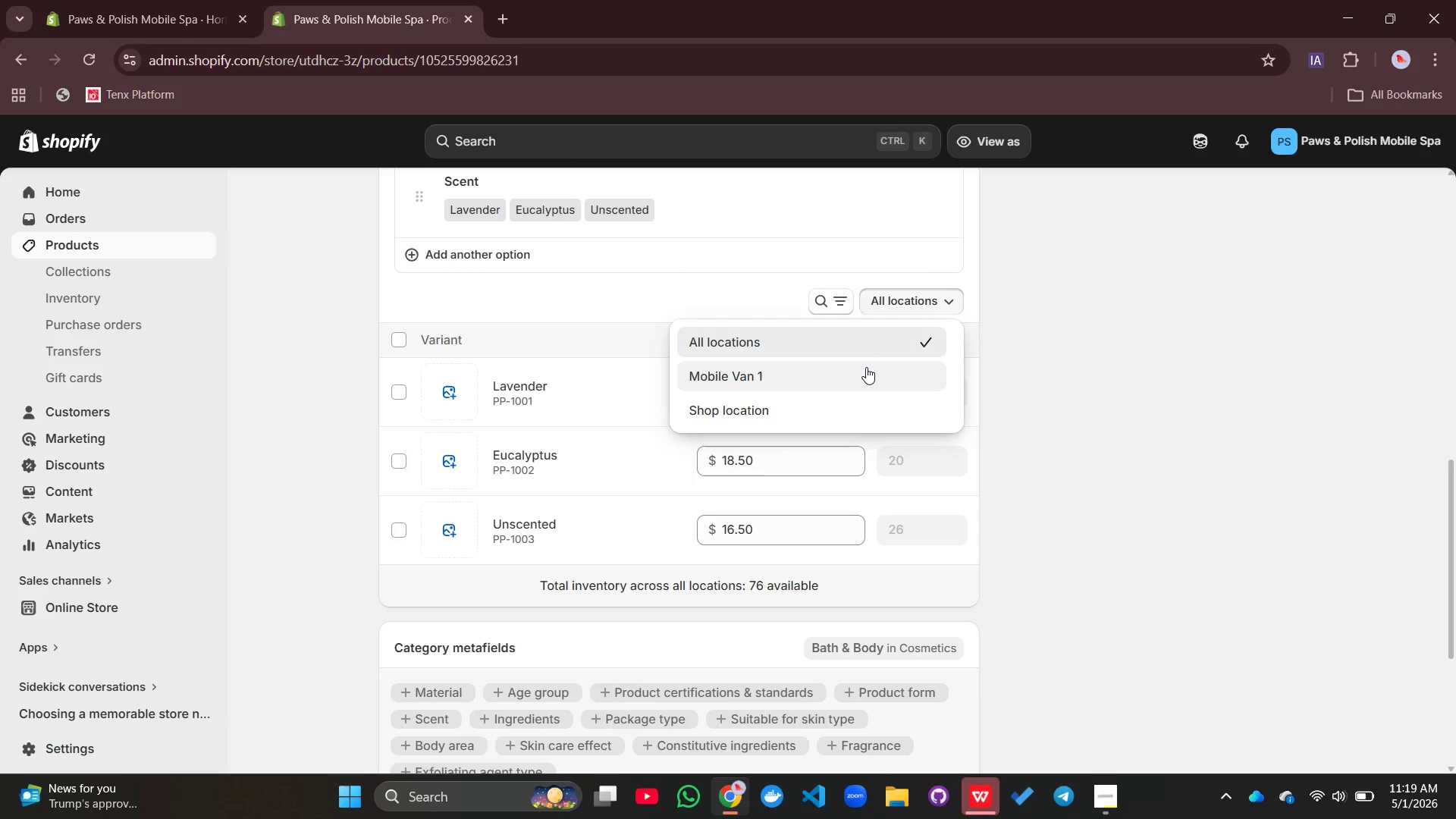 
left_click([858, 370])
 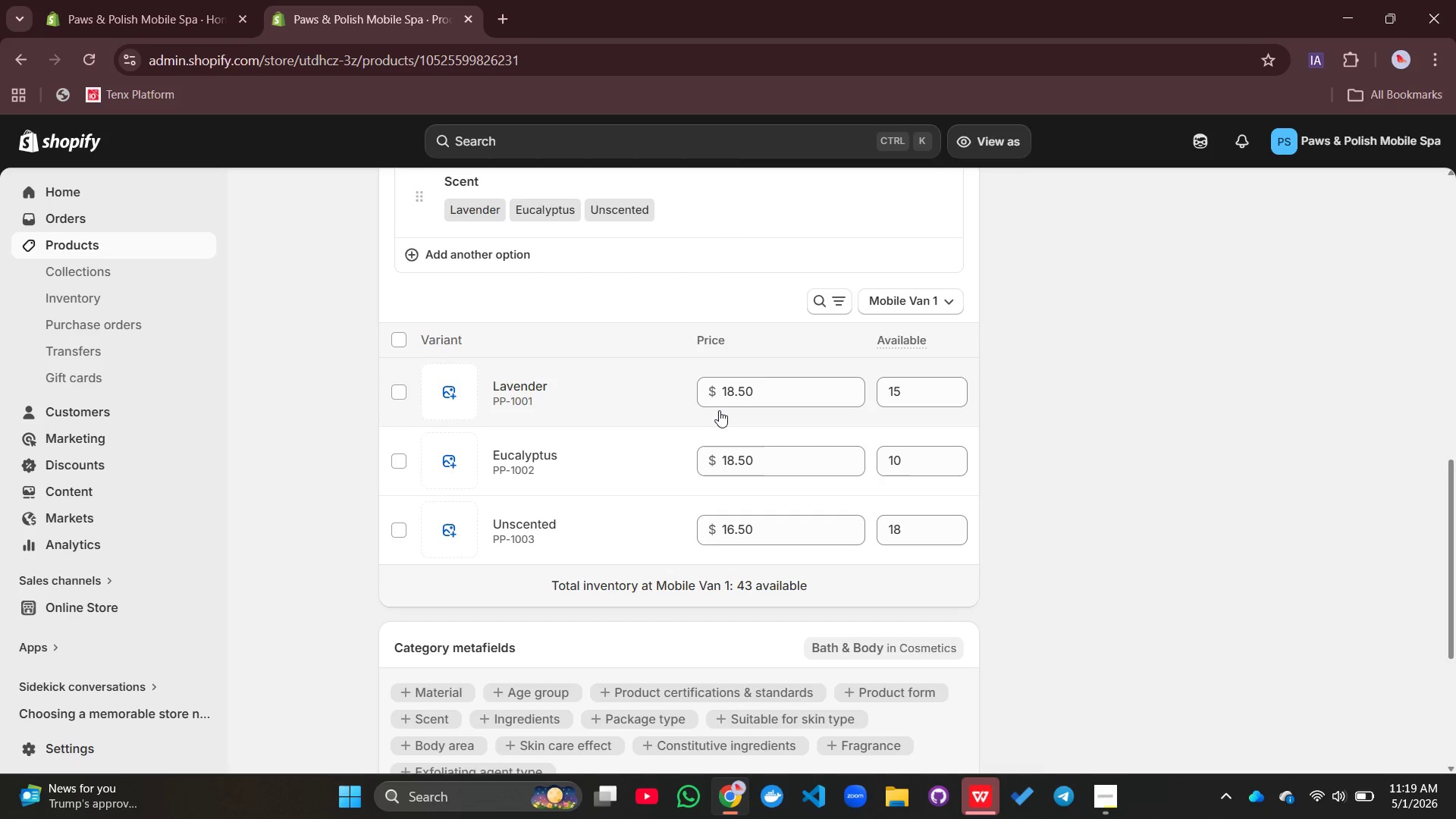 
scroll: coordinate [723, 476], scroll_direction: down, amount: 5.0
 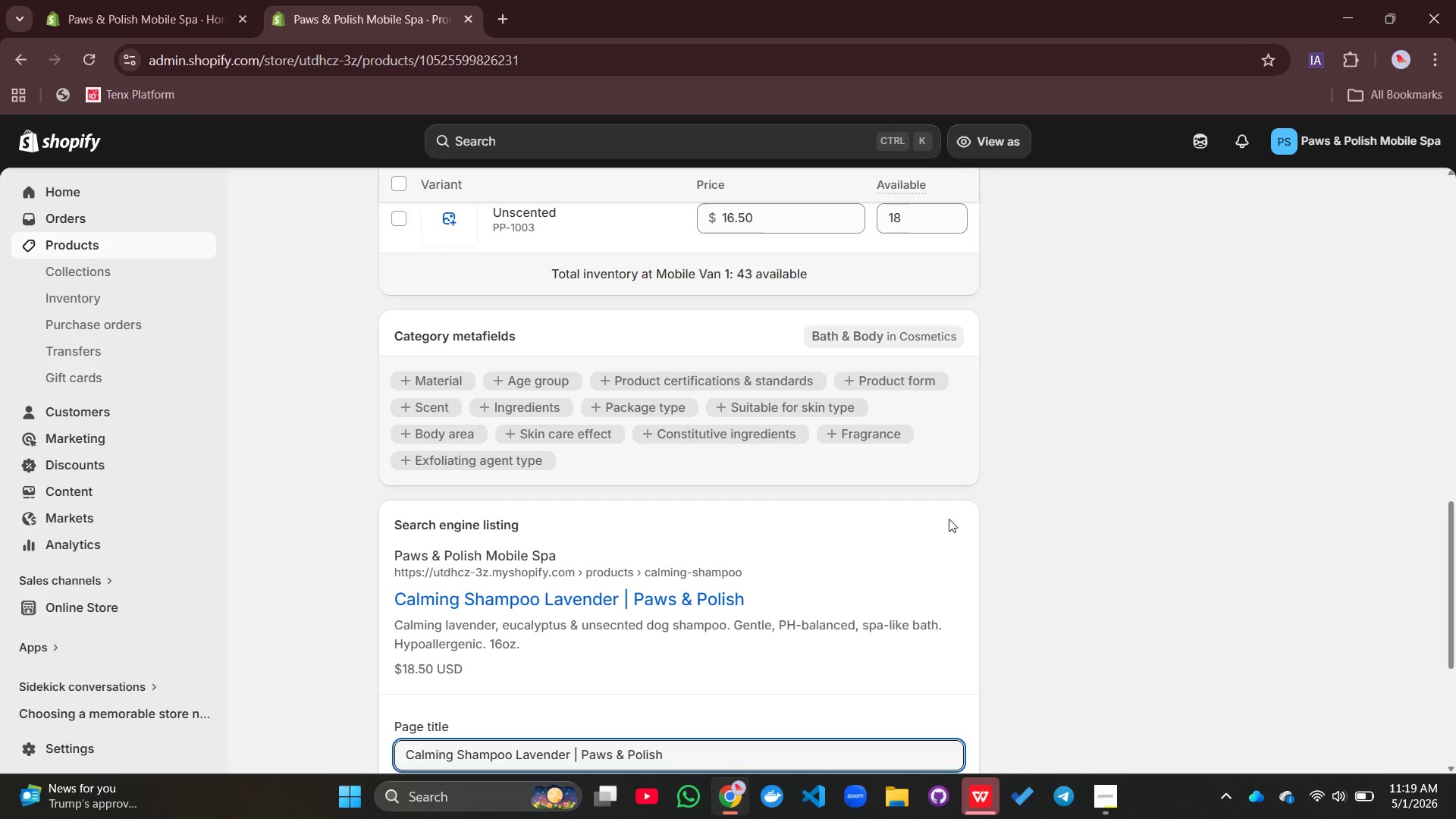 
scroll: coordinate [877, 531], scroll_direction: up, amount: 13.0
 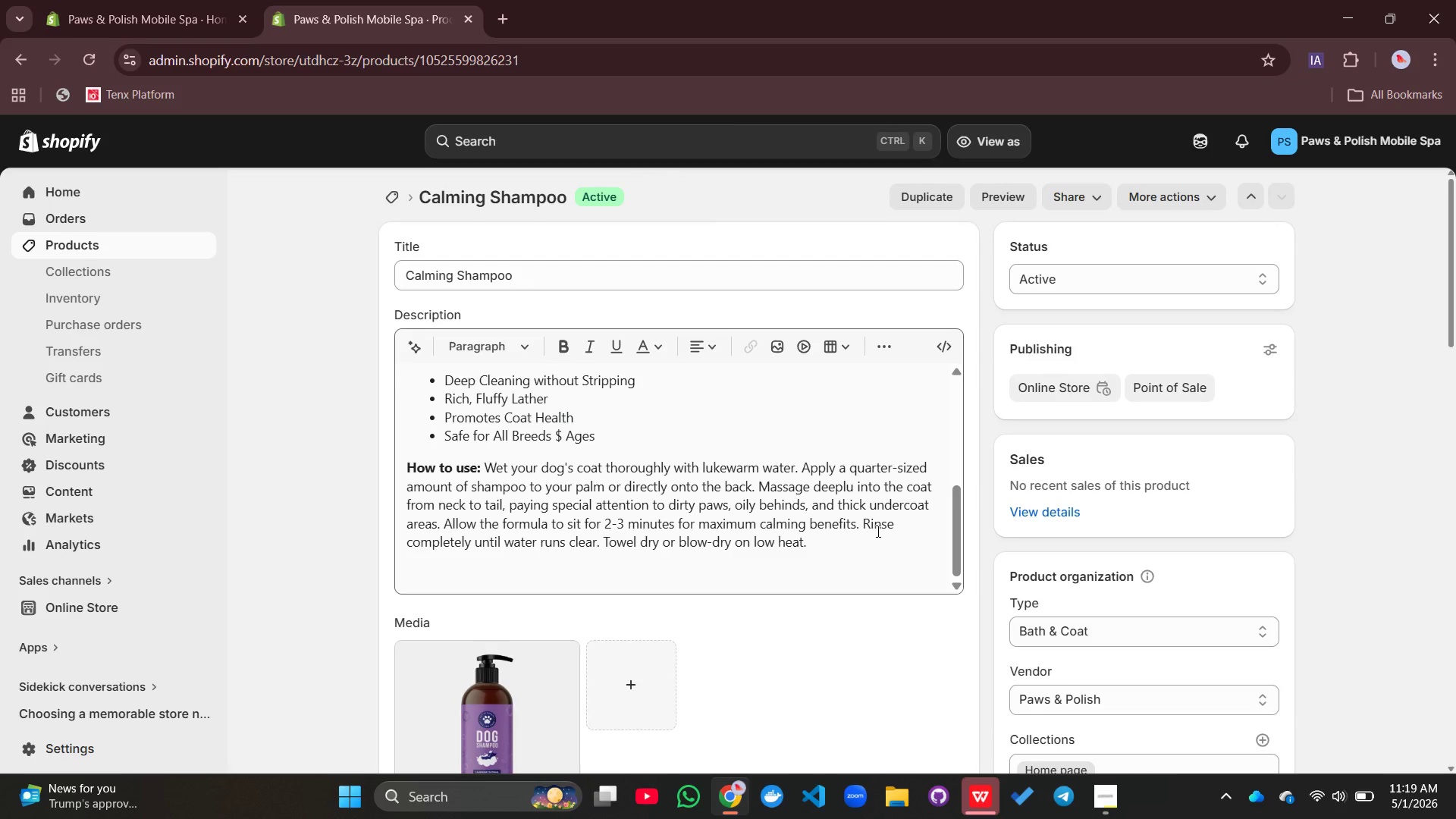 
scroll: coordinate [877, 531], scroll_direction: down, amount: 5.0
 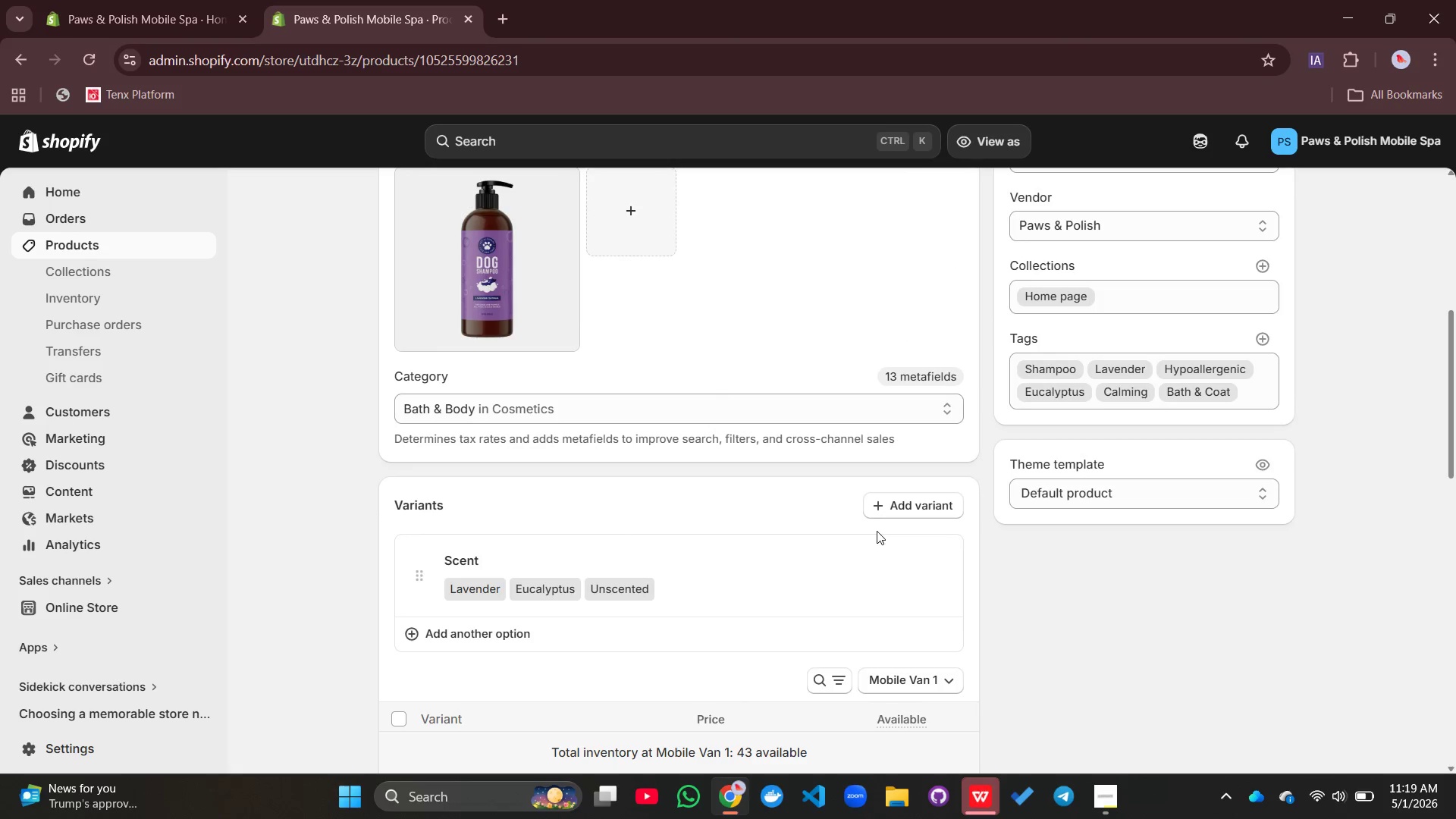 
scroll: coordinate [879, 475], scroll_direction: up, amount: 10.0
 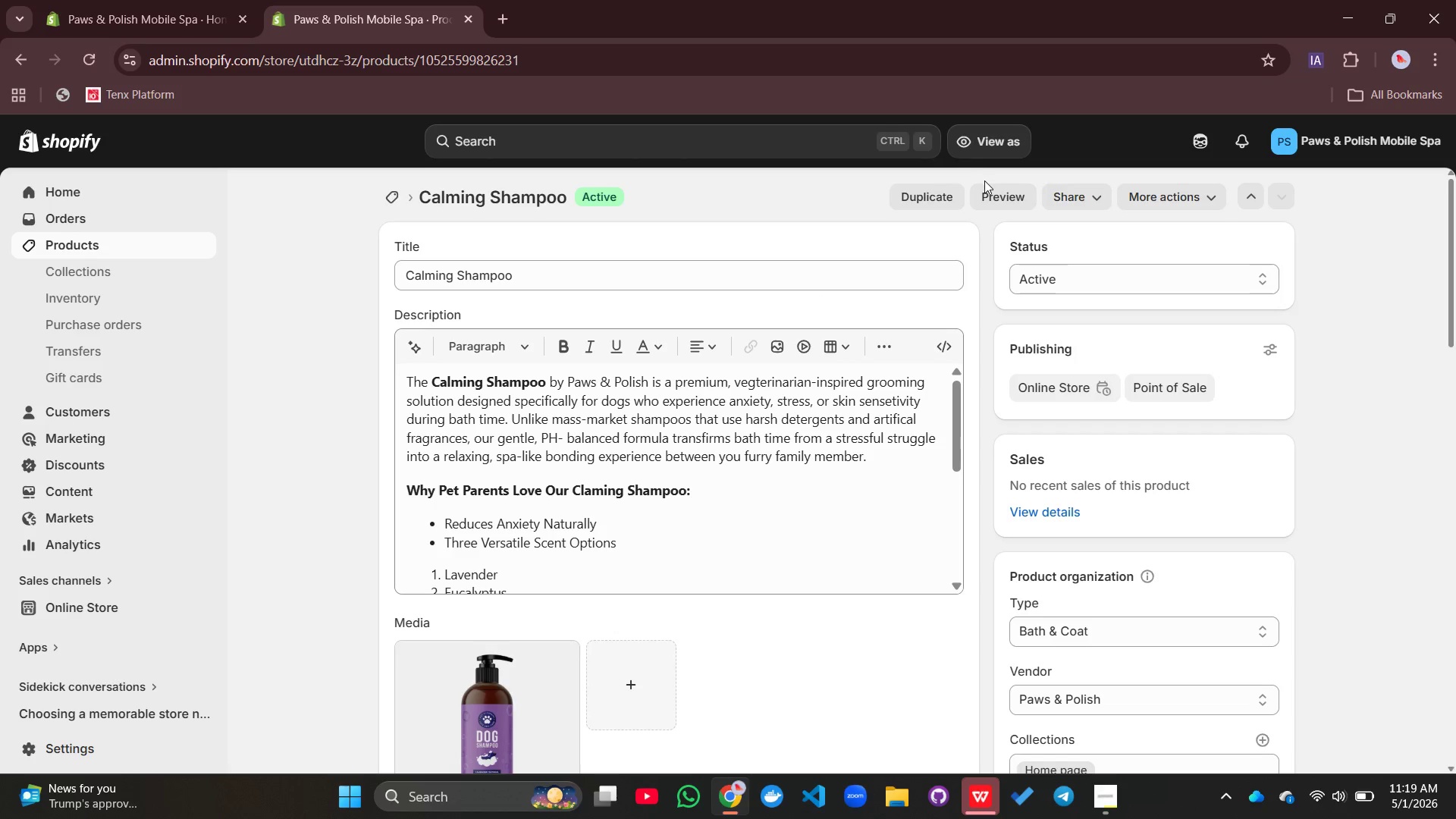 
left_click([986, 191])
 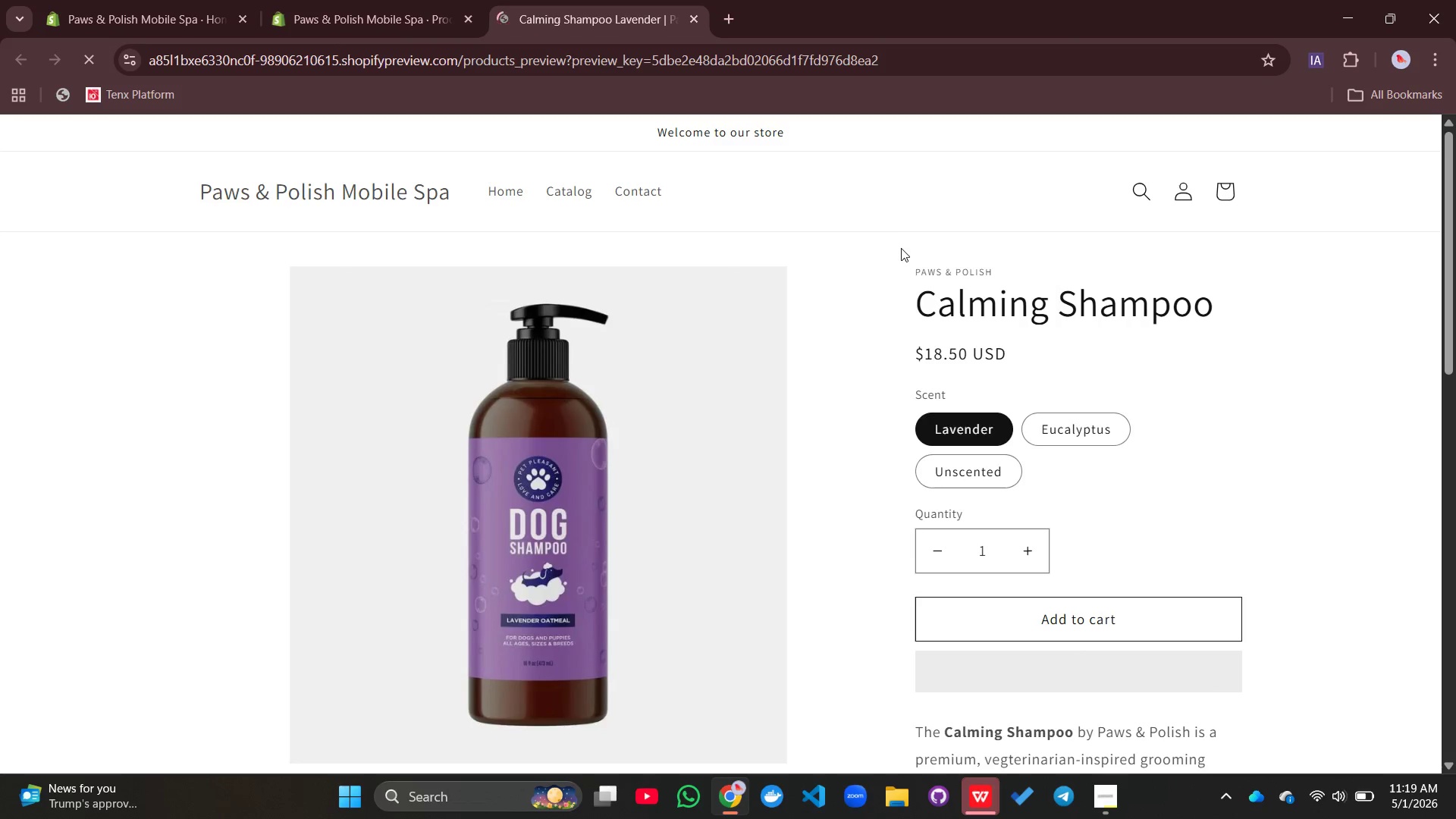 
scroll: coordinate [819, 340], scroll_direction: down, amount: 12.0
 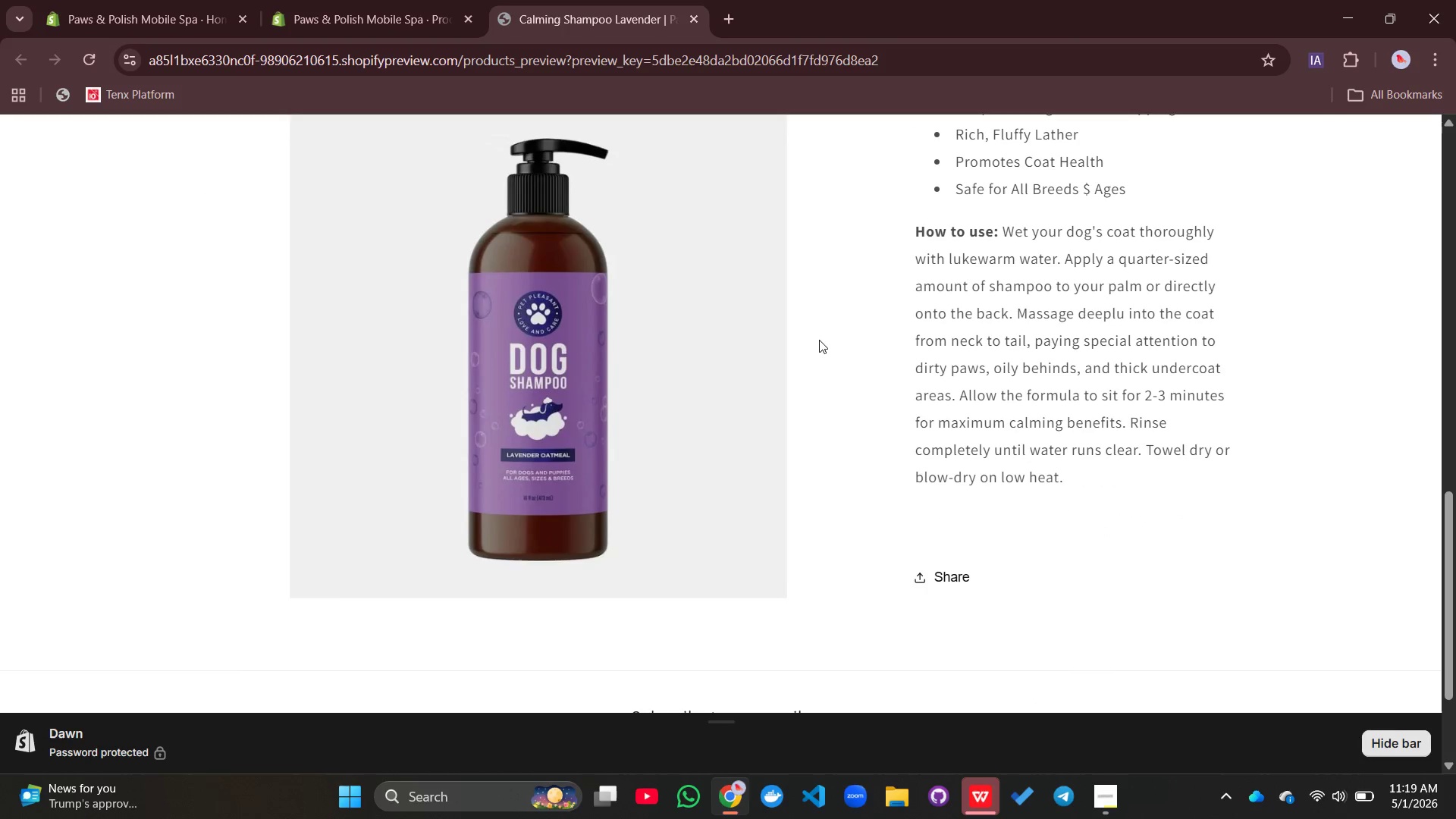 
scroll: coordinate [789, 347], scroll_direction: up, amount: 19.0
 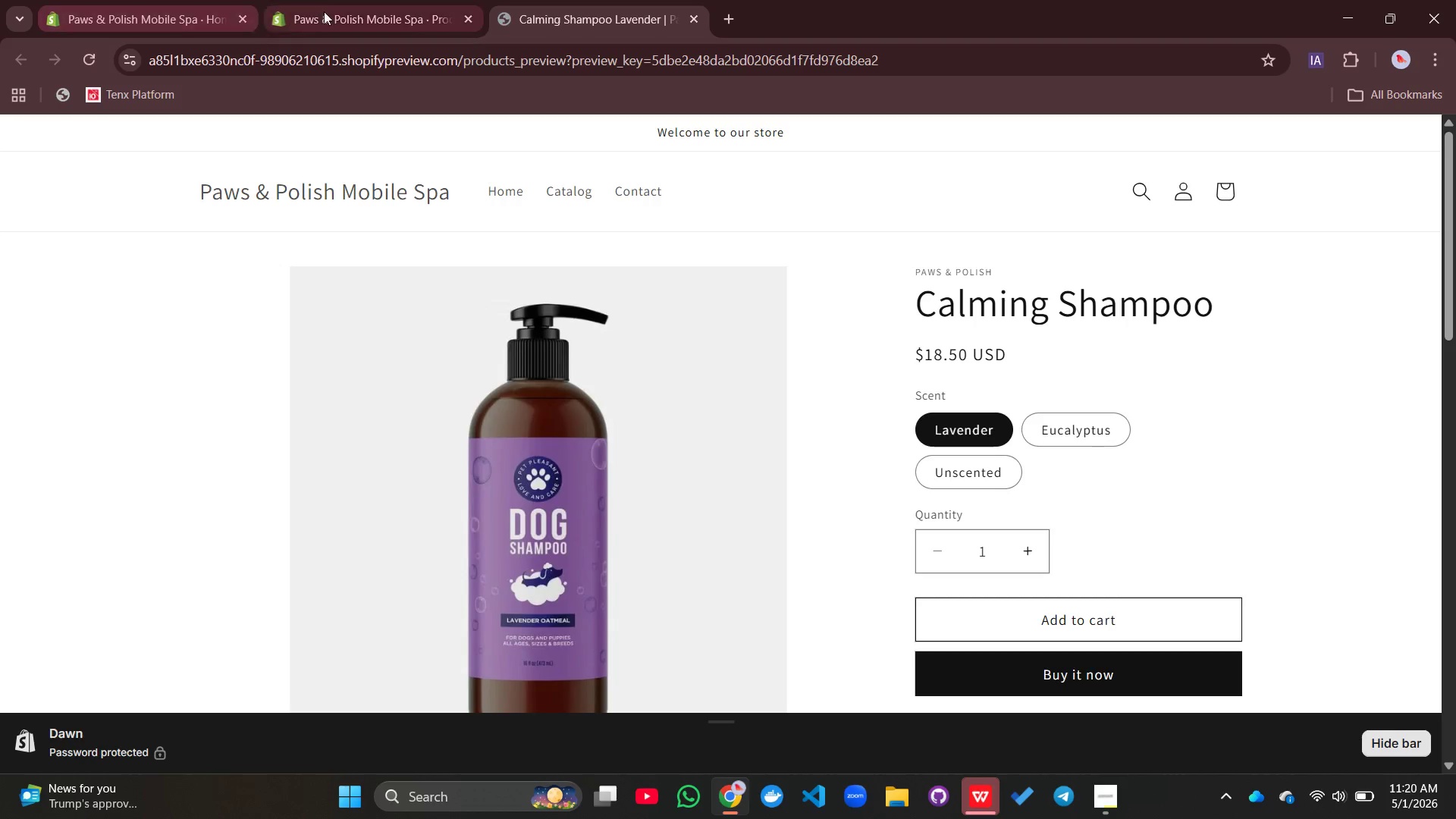 
left_click([332, 8])
 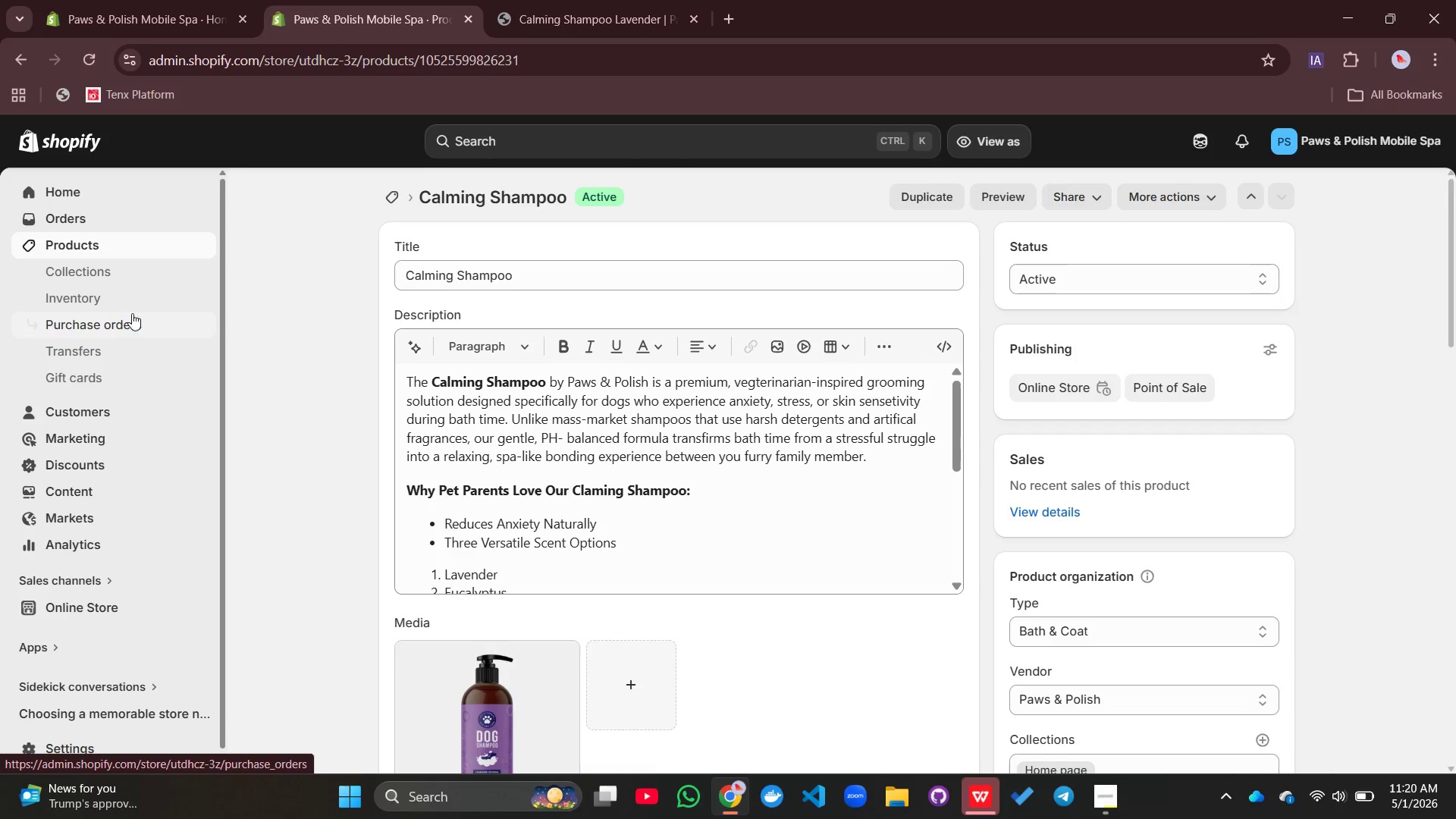 
left_click([127, 293])
 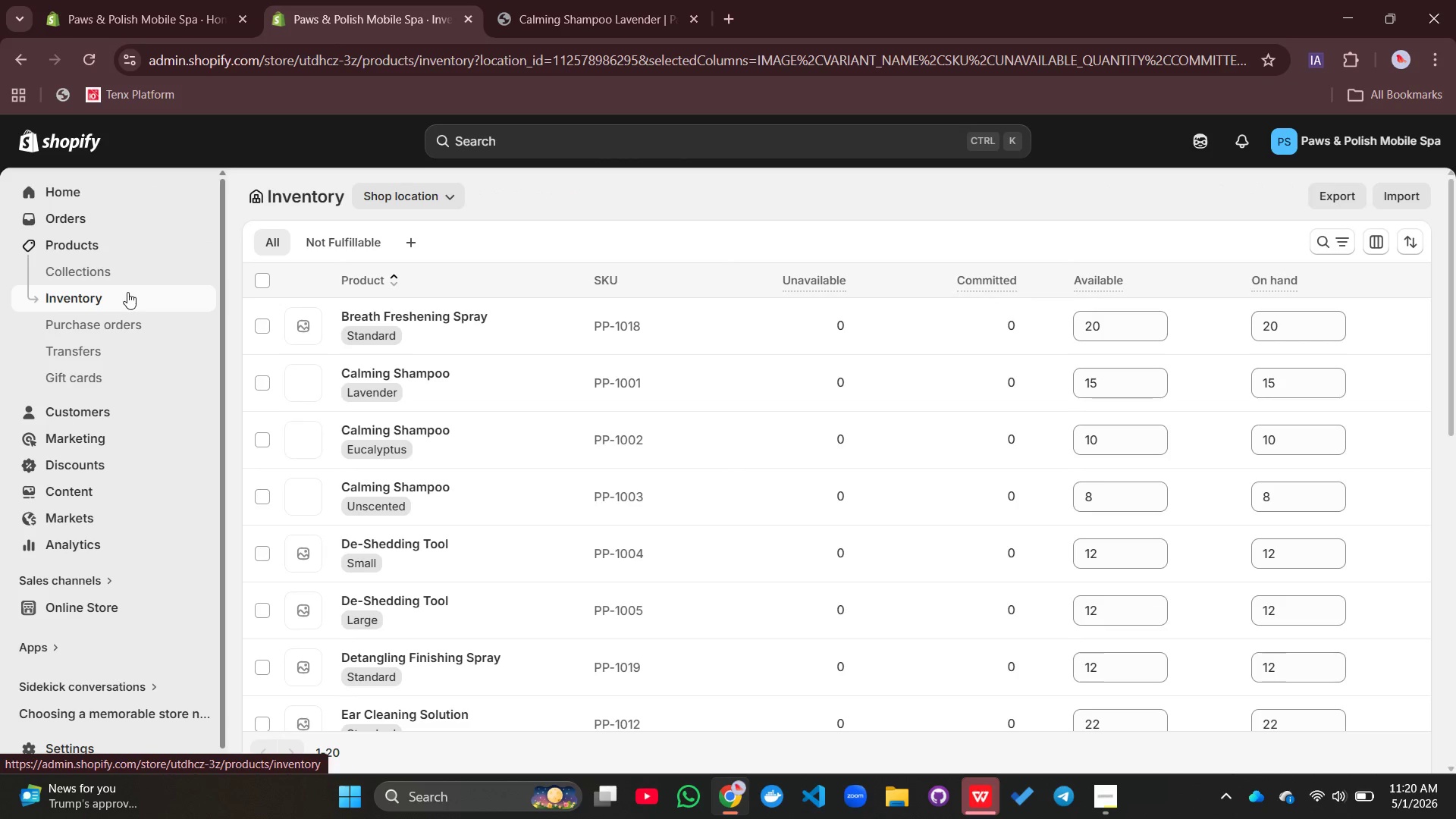 
left_click([273, 289])
 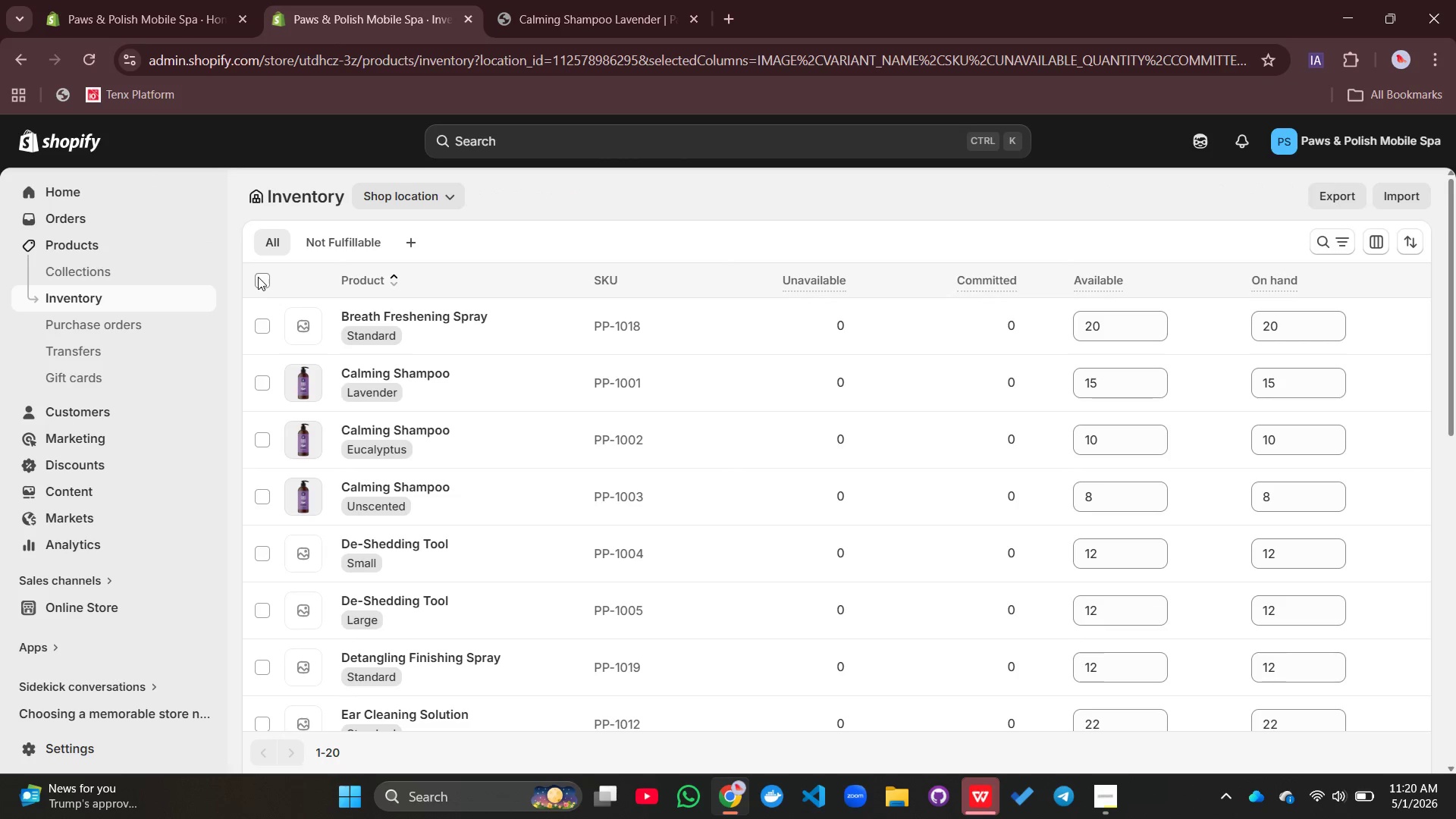 
left_click([259, 278])
 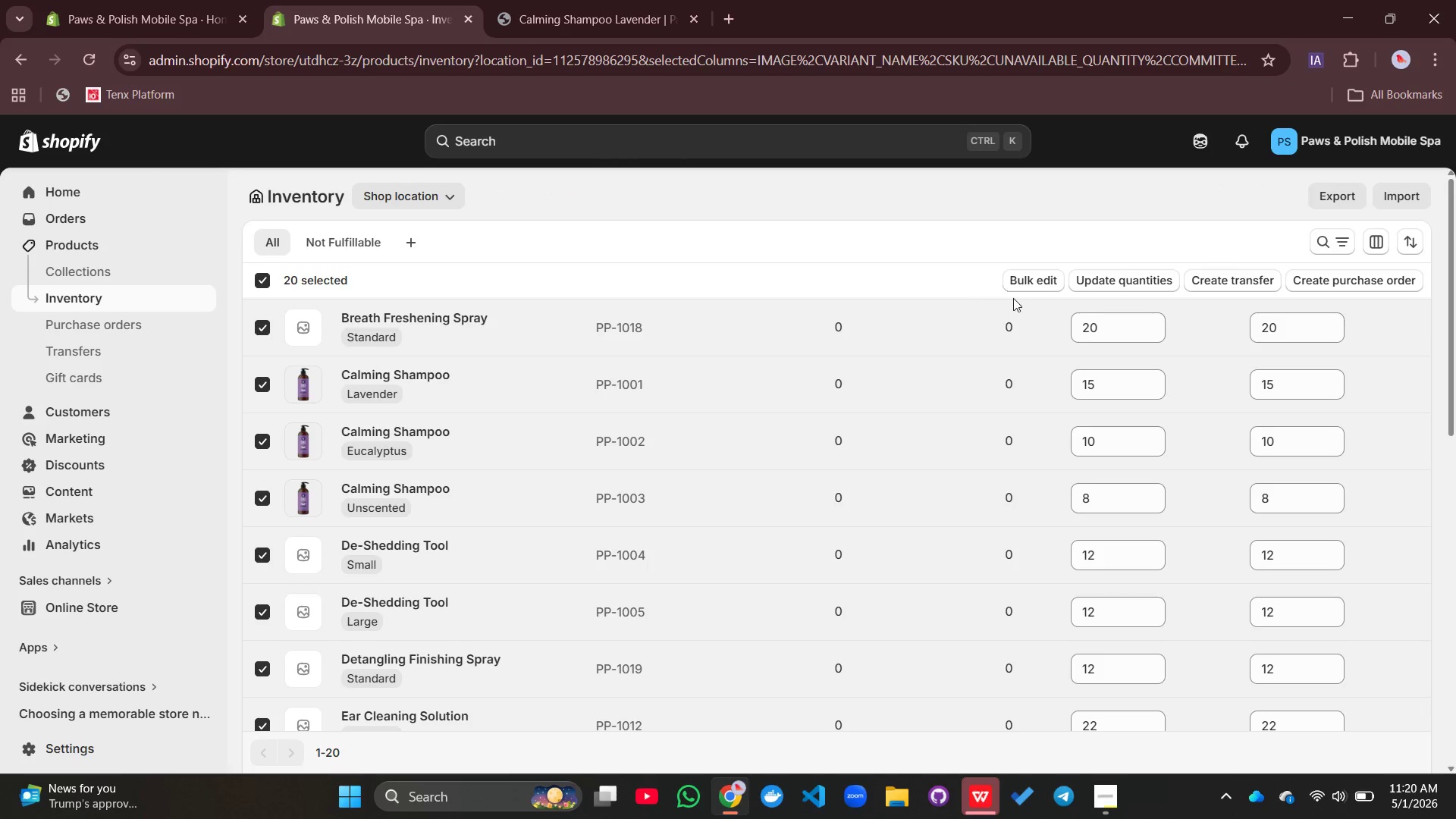 
left_click([1031, 283])
 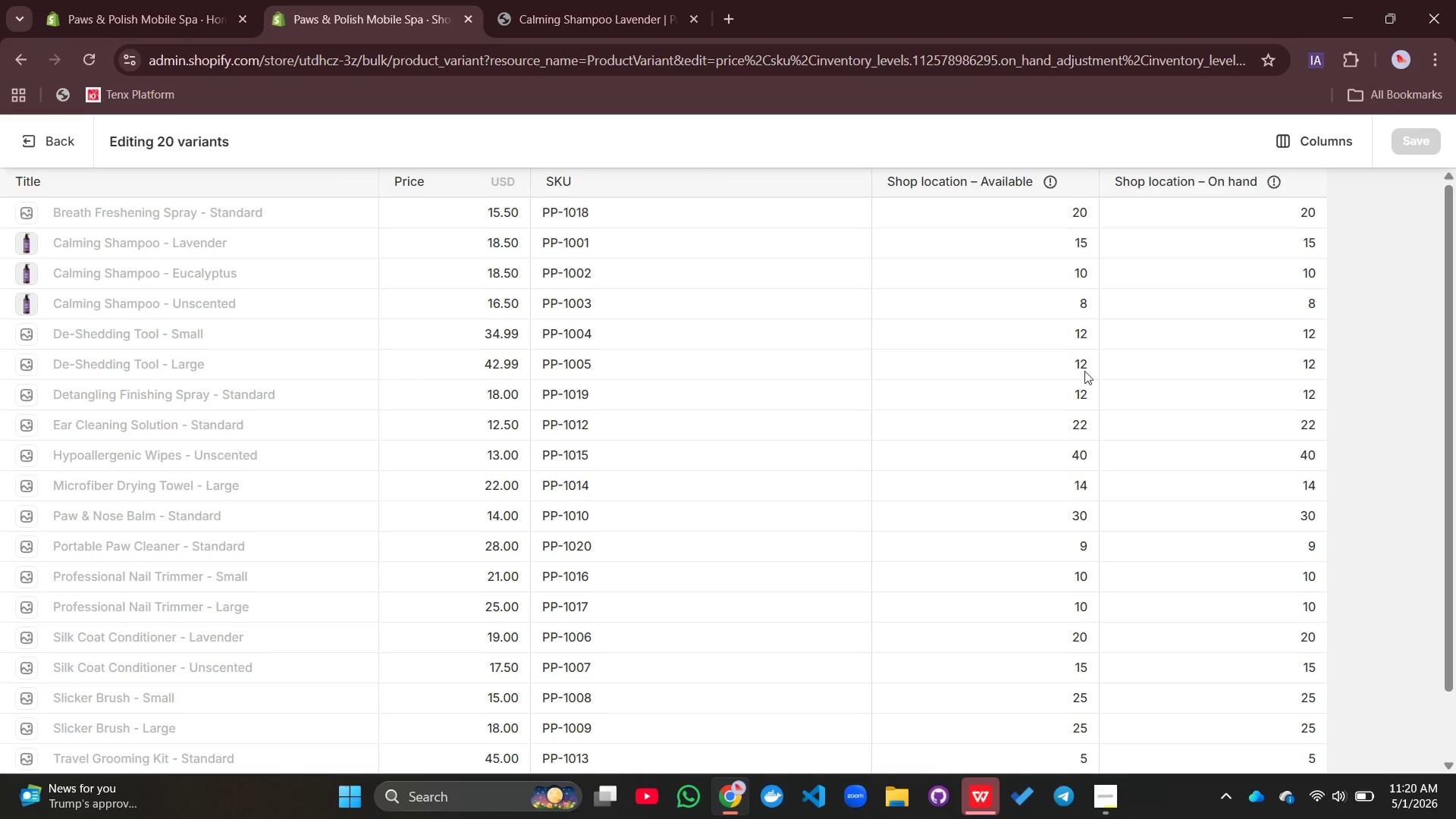 
left_click([1314, 141])
 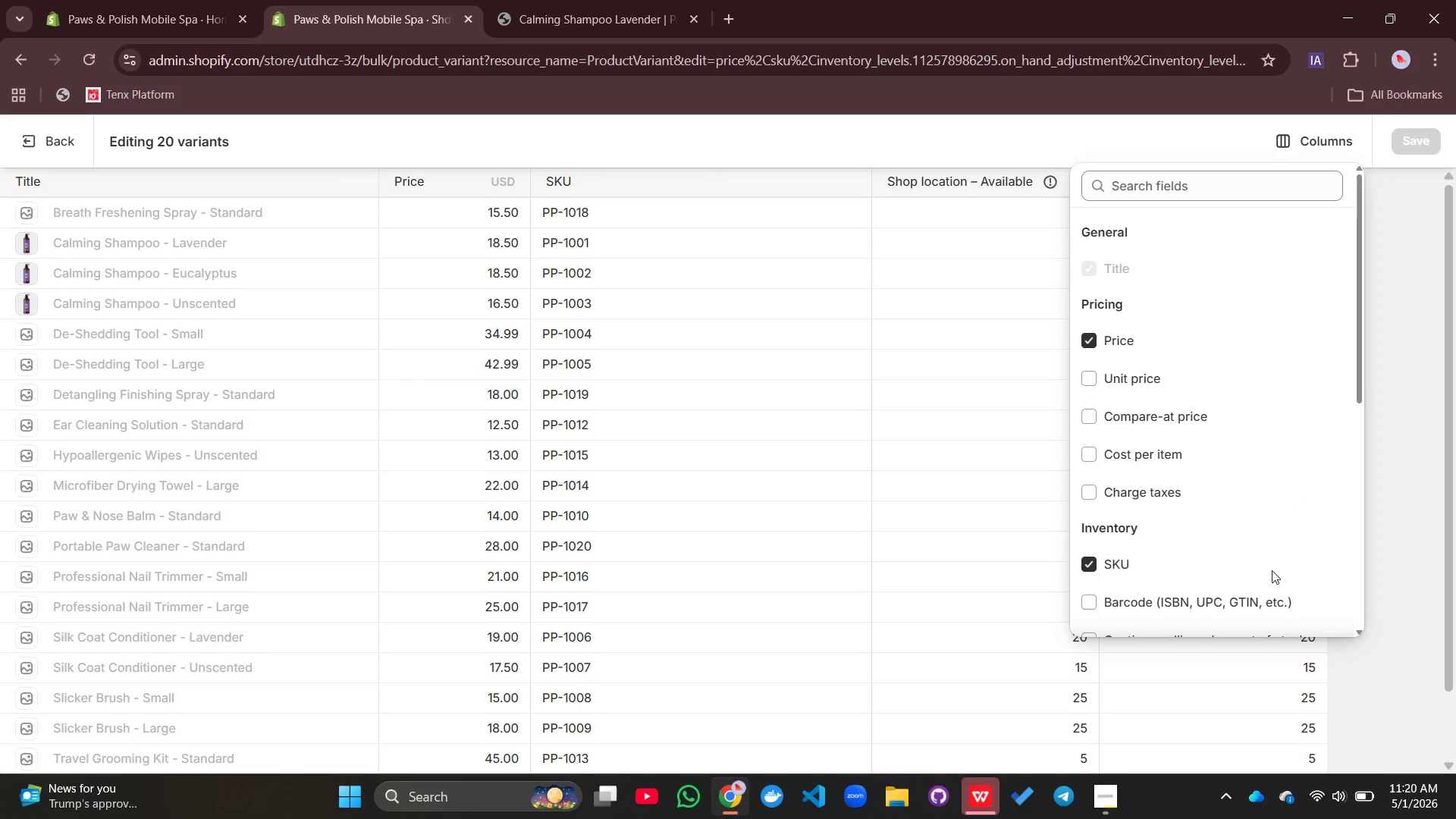 
scroll: coordinate [1237, 526], scroll_direction: down, amount: 6.0
 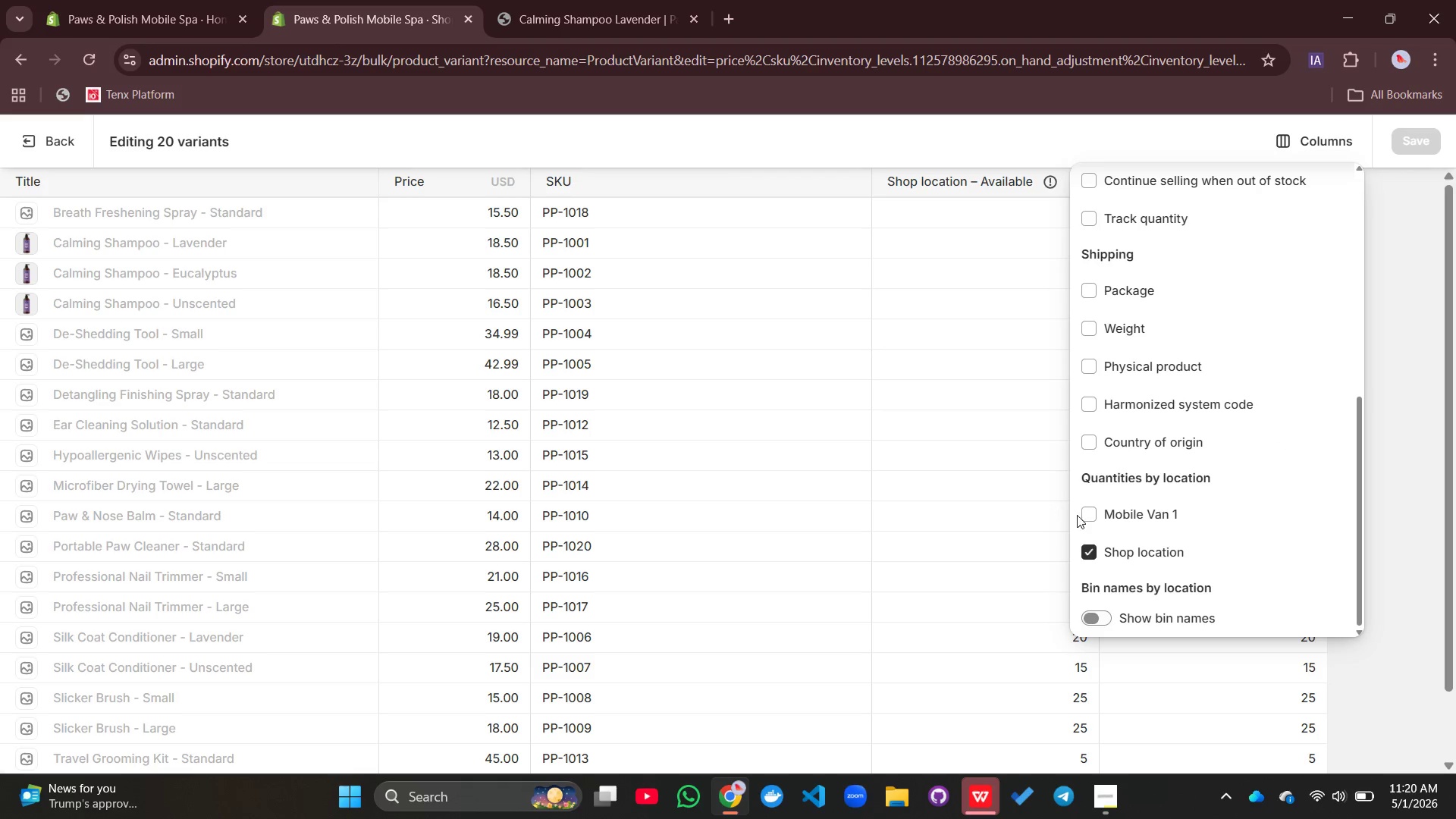 
left_click([1094, 519])
 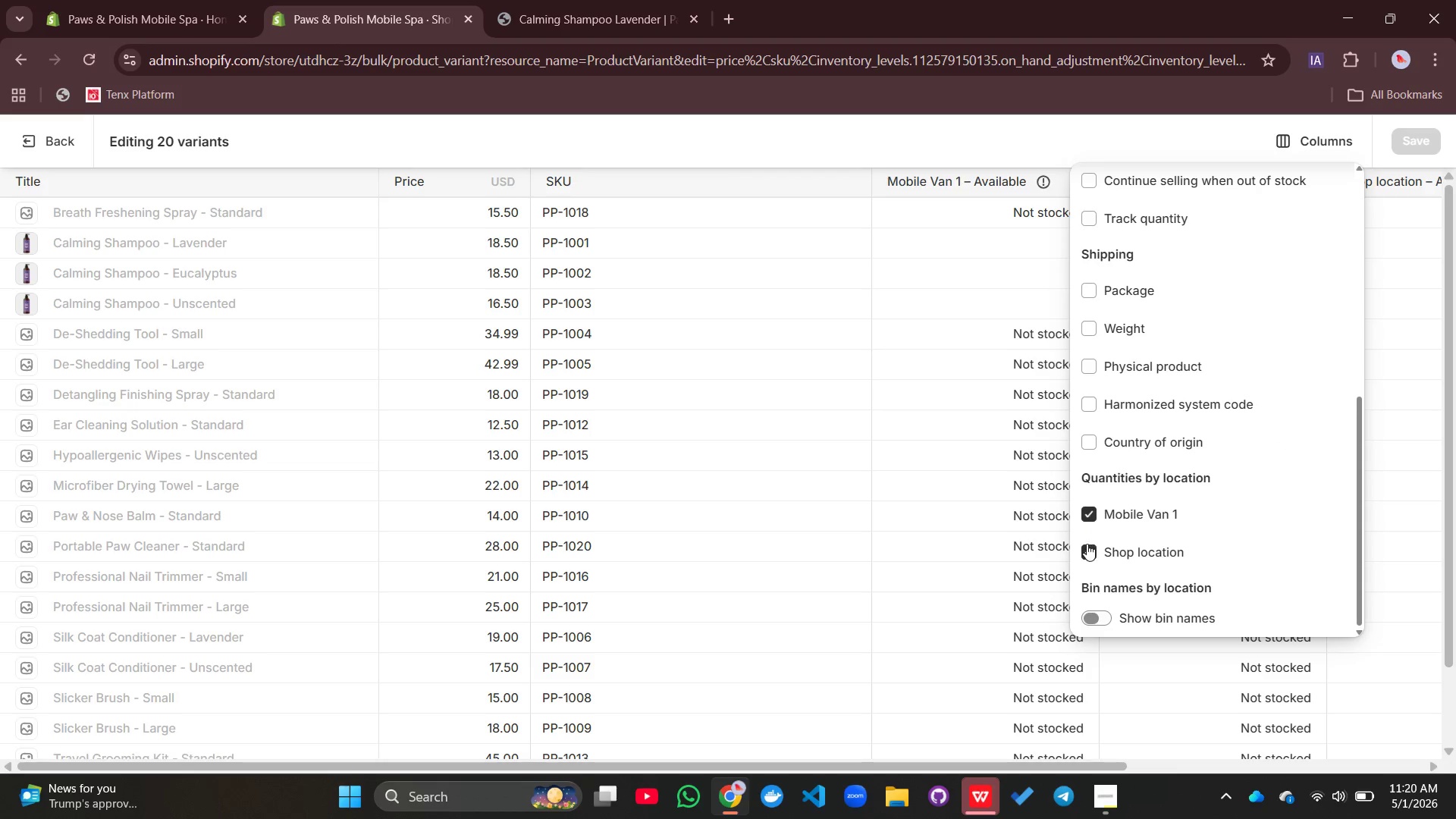 
left_click([1087, 544])
 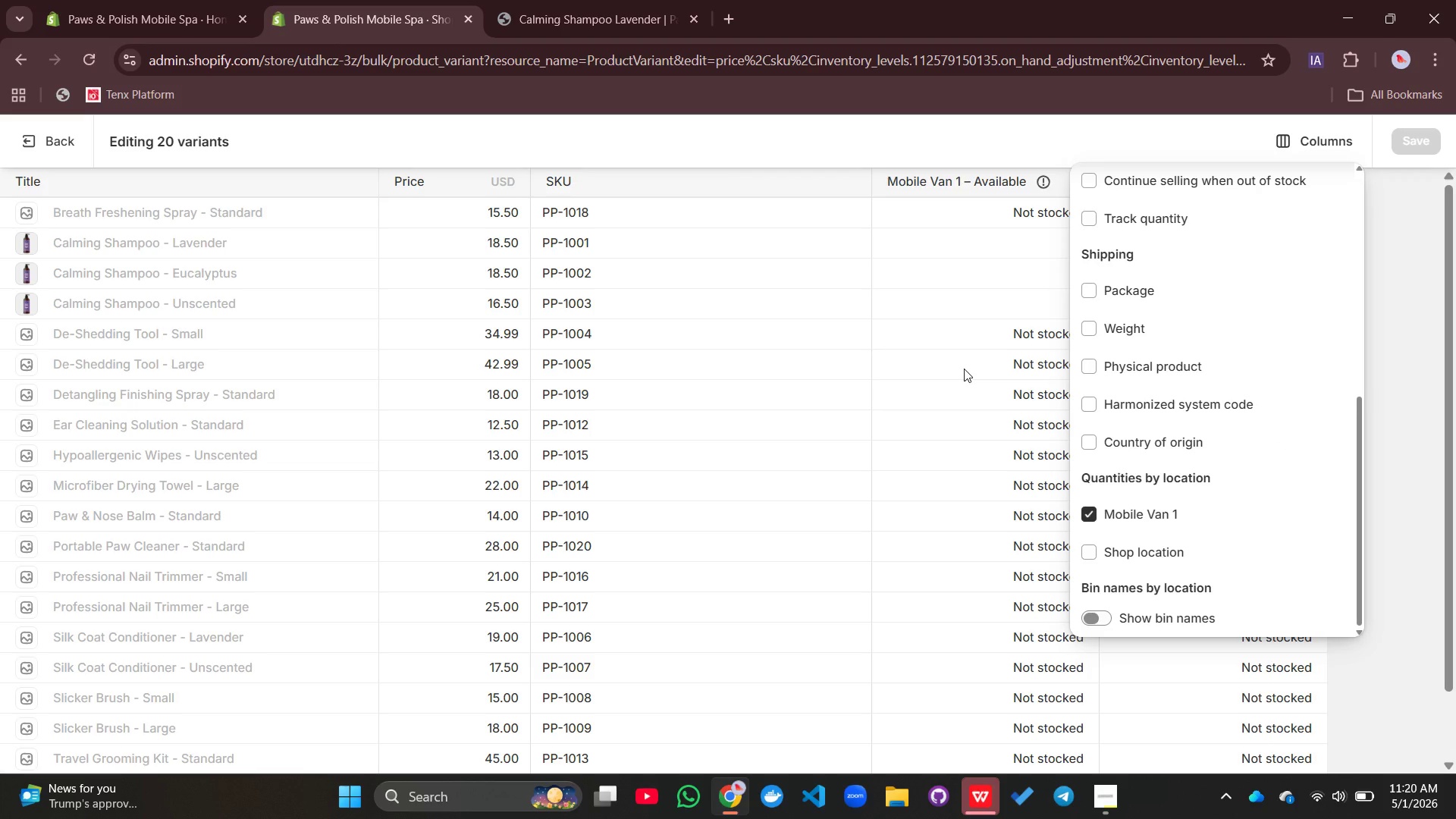 
left_click([964, 369])
 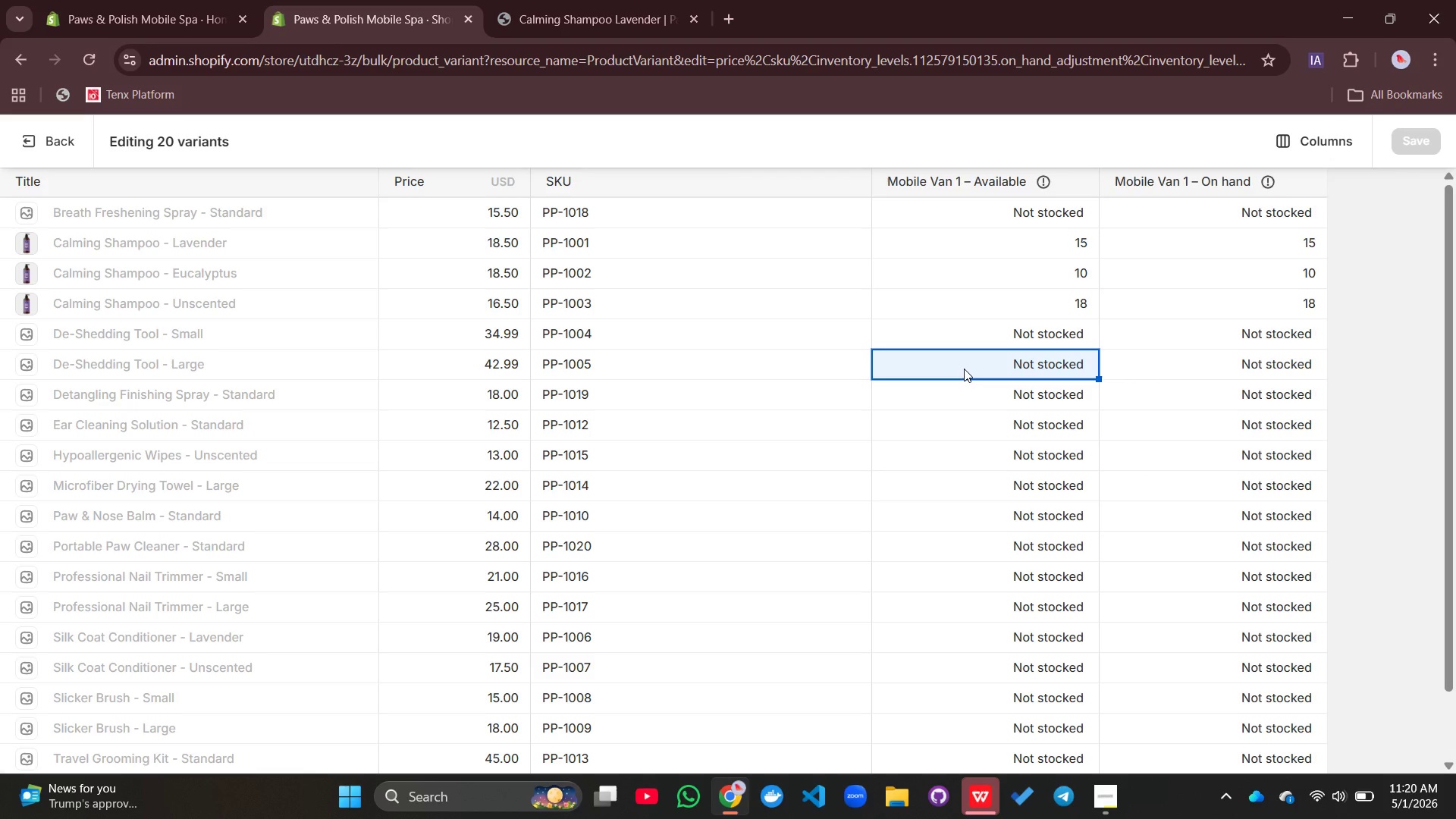 
scroll: coordinate [953, 287], scroll_direction: up, amount: 3.0
 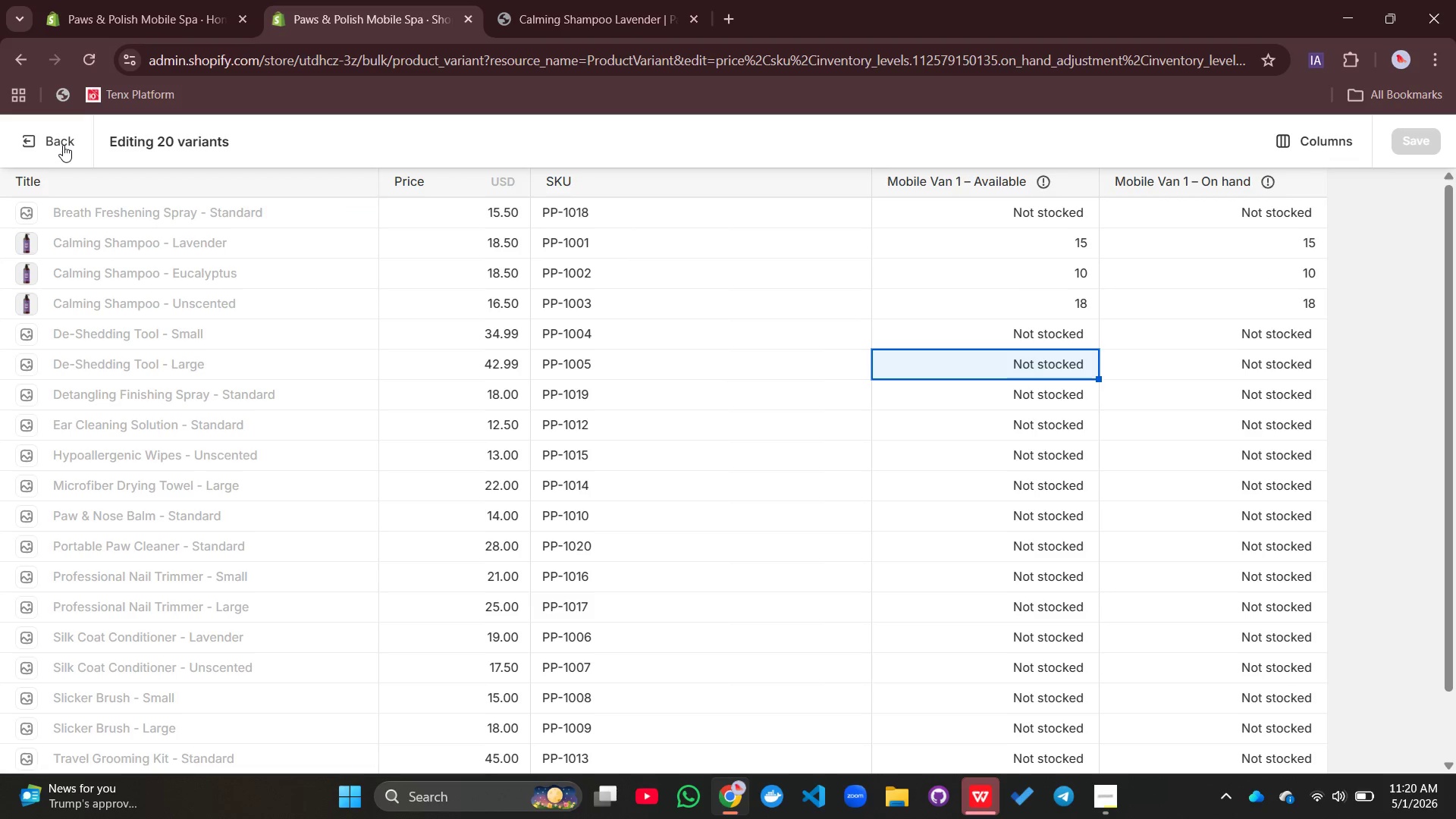 
left_click([63, 145])
 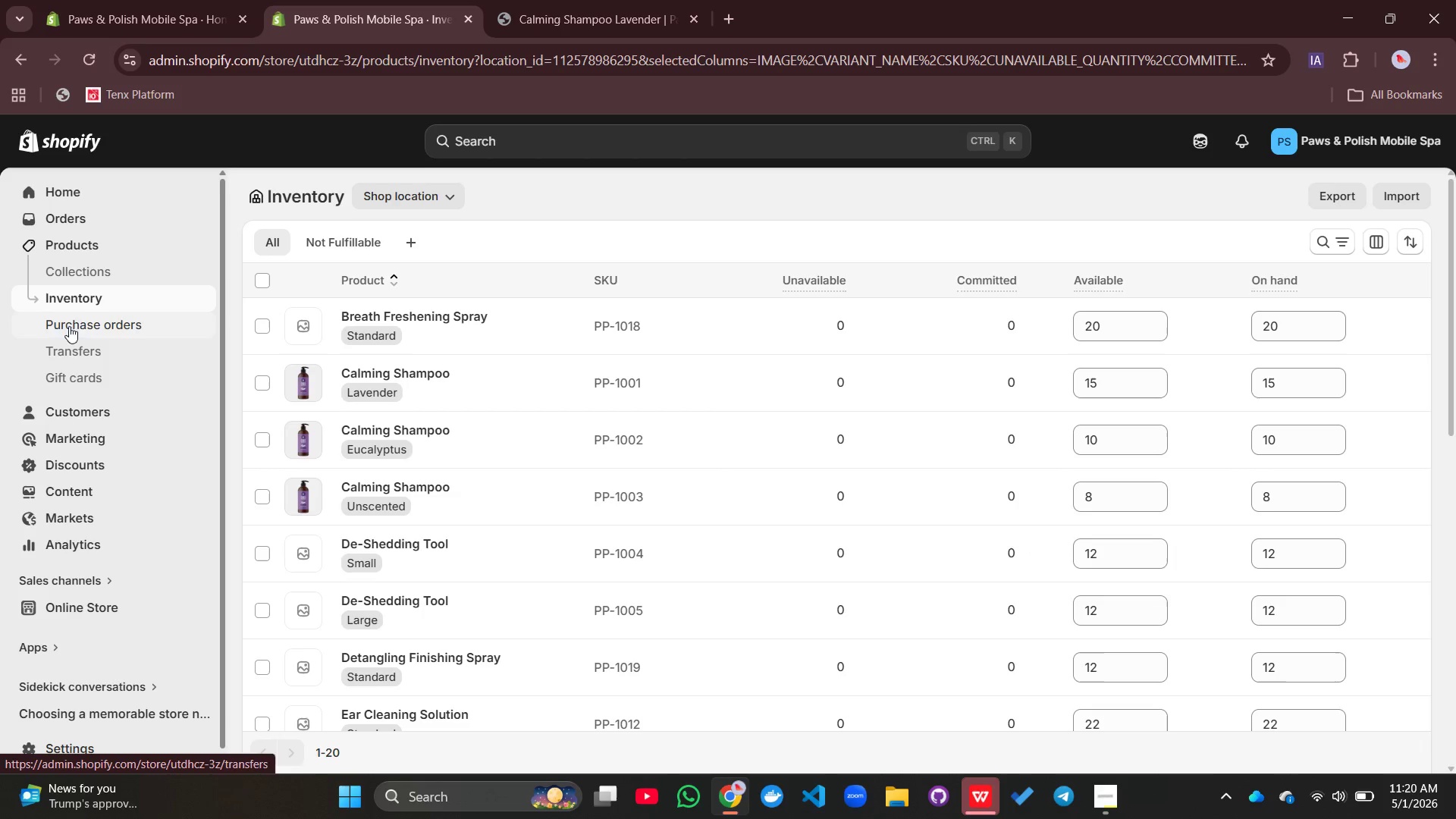 
left_click([111, 243])
 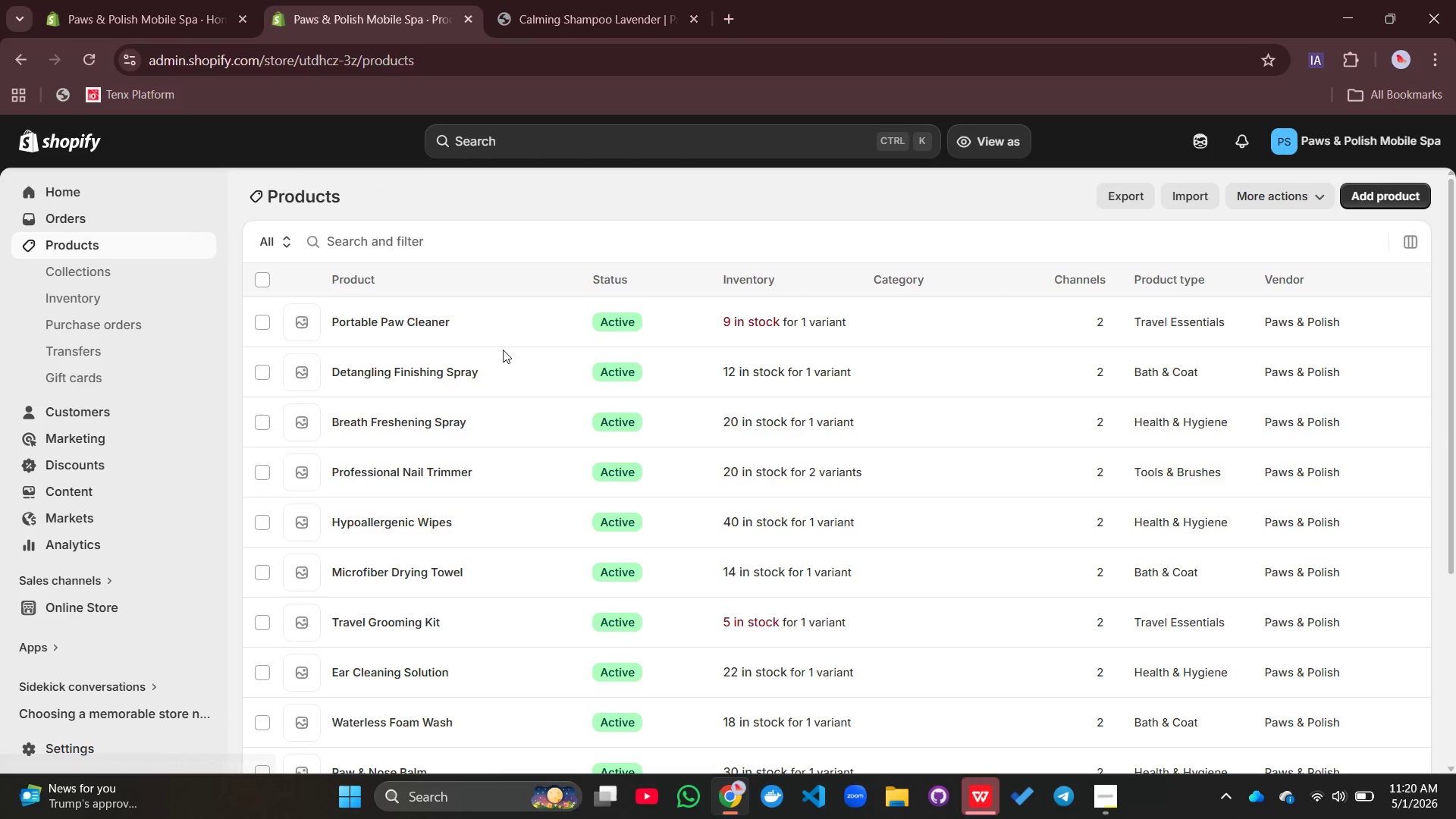 
scroll: coordinate [579, 466], scroll_direction: down, amount: 11.0
 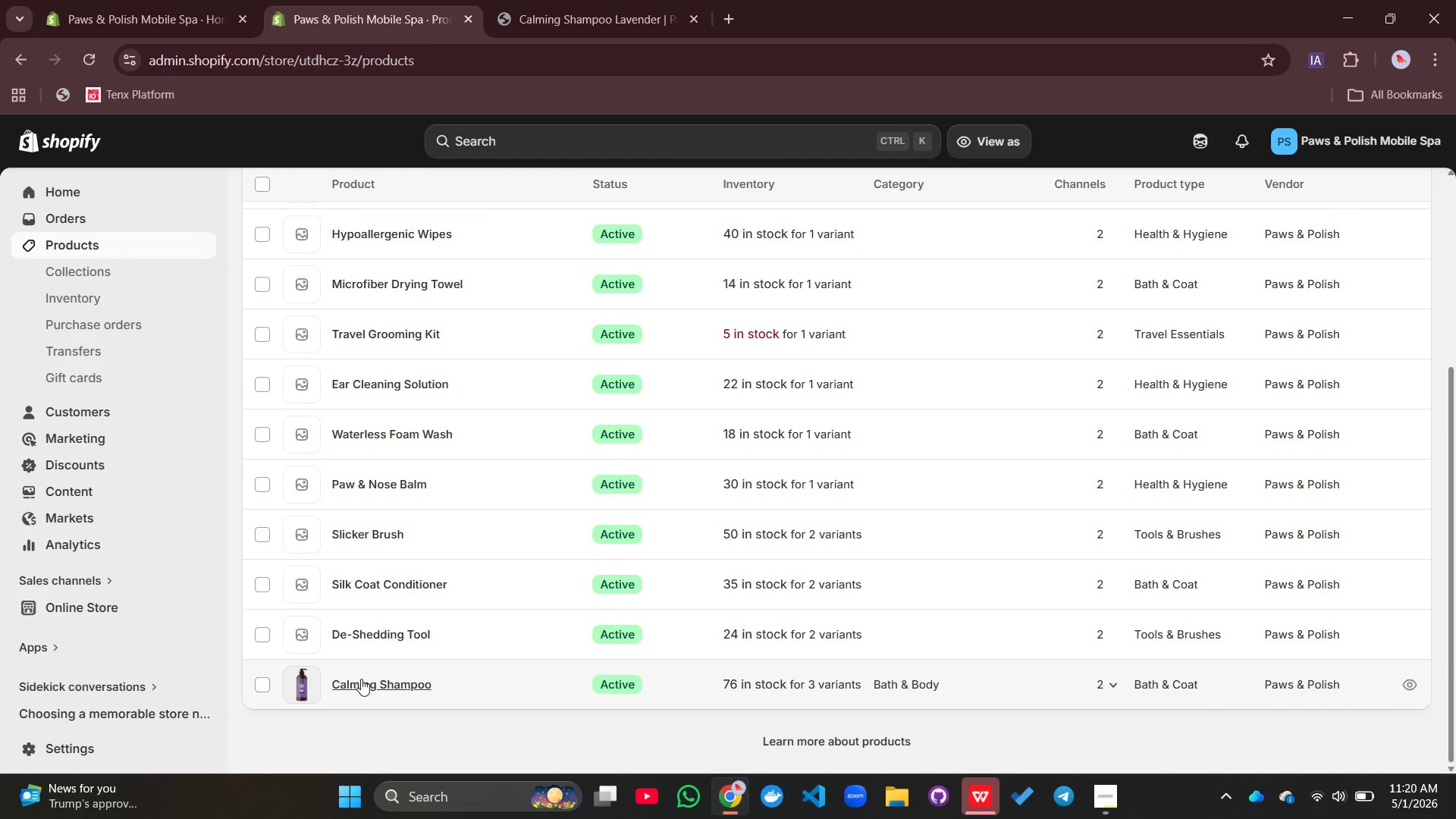 
left_click([367, 684])
 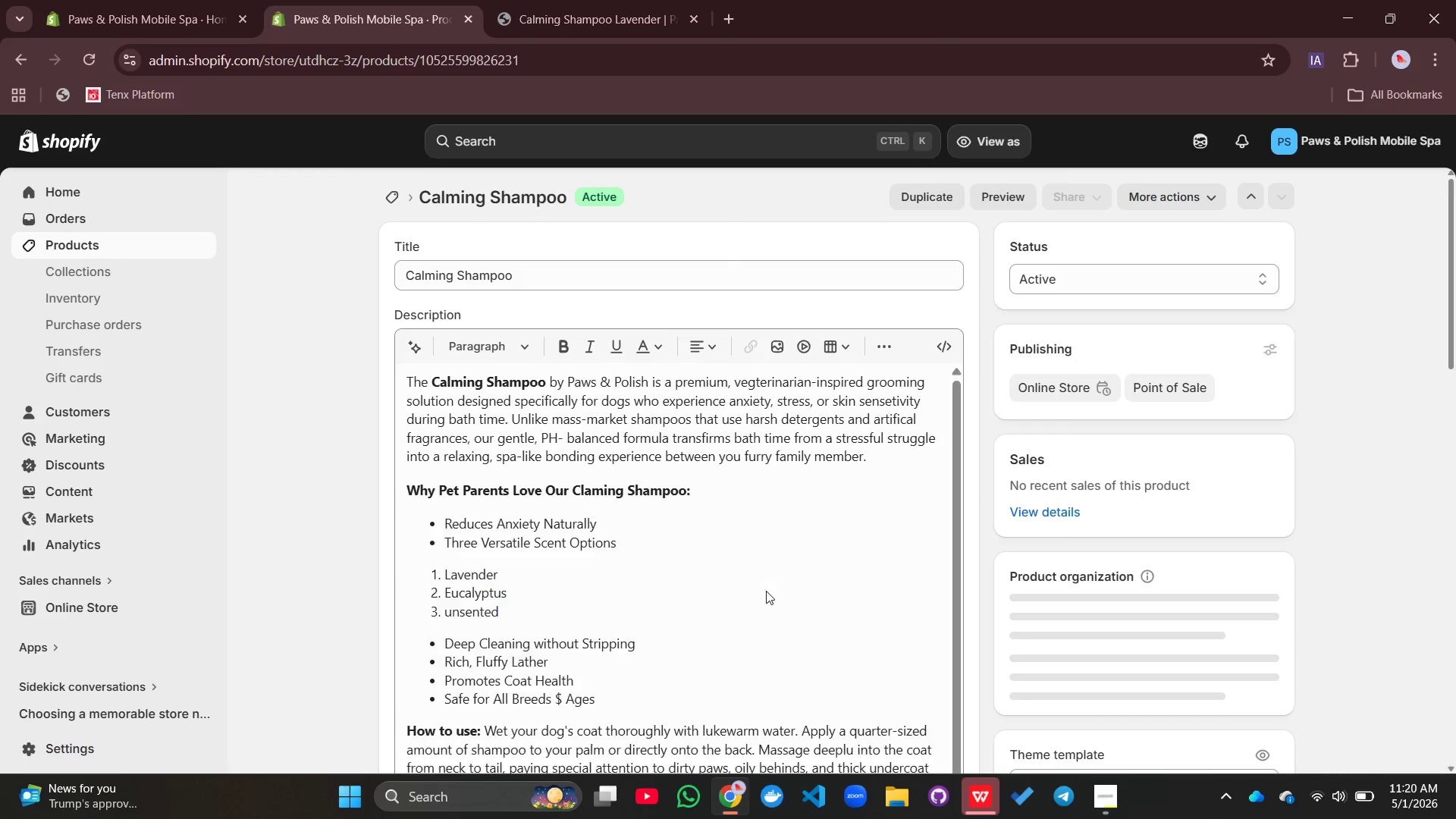 
scroll: coordinate [318, 408], scroll_direction: down, amount: 20.0
 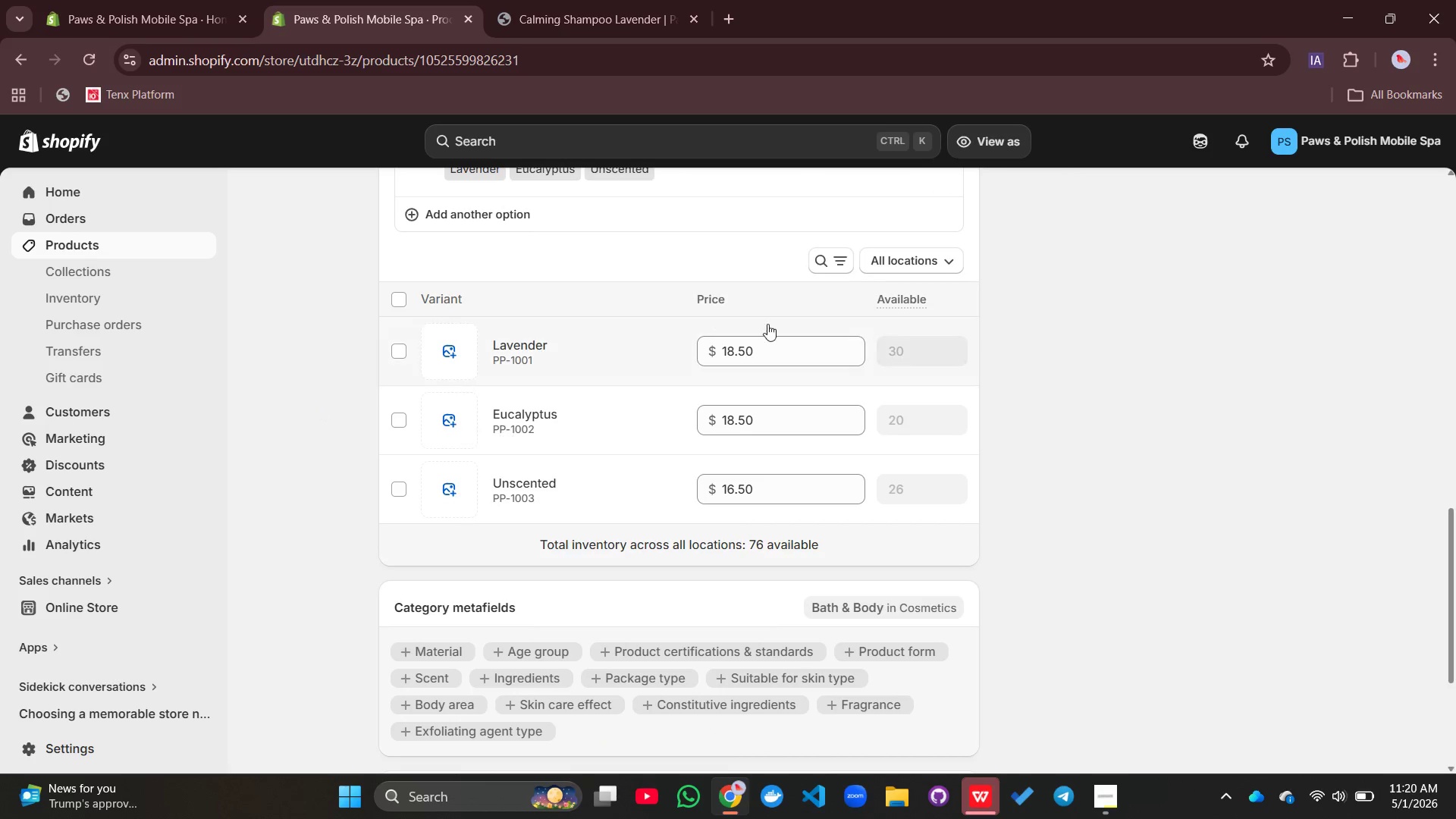 
left_click([896, 266])
 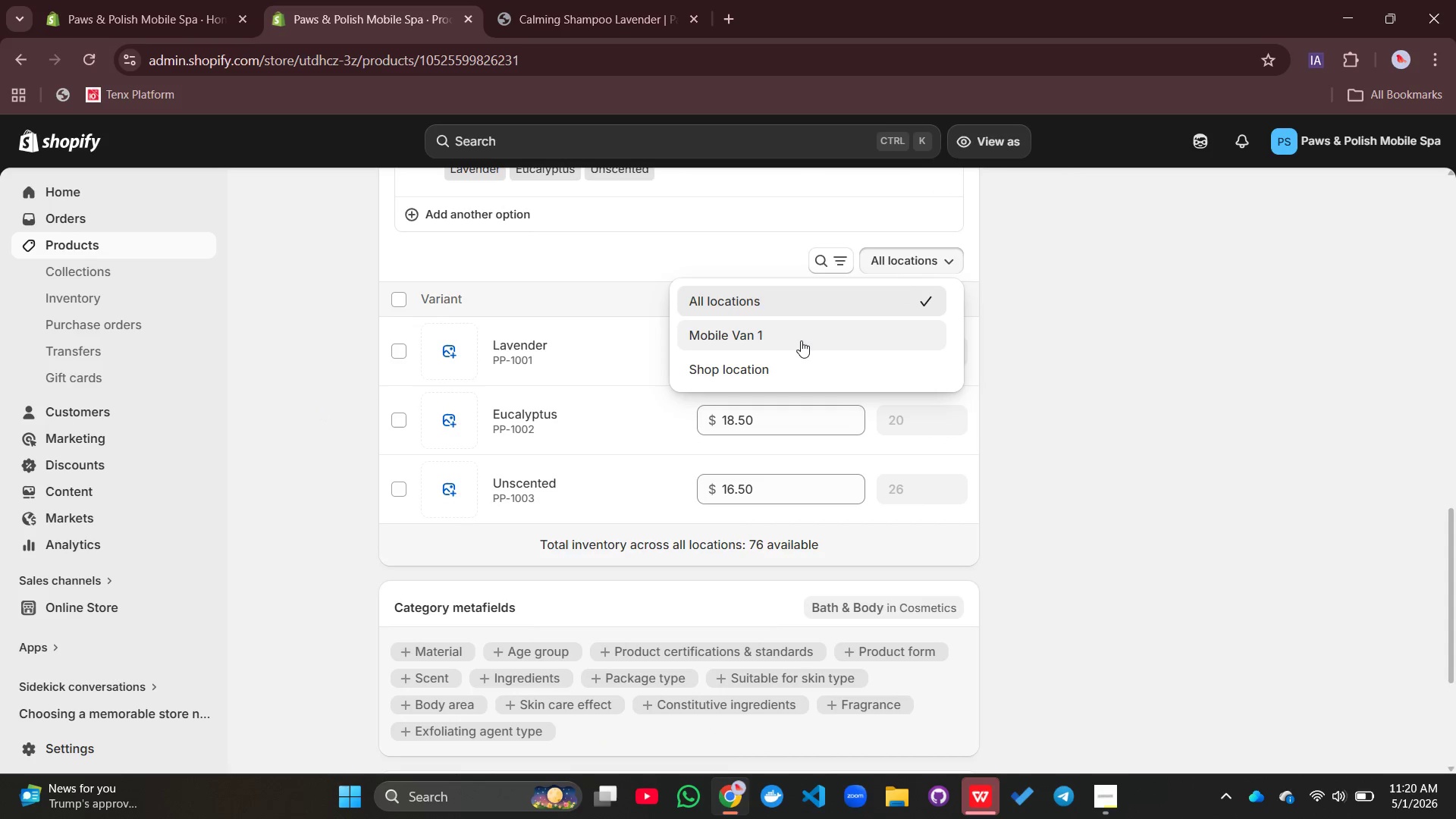 
left_click([800, 341])
 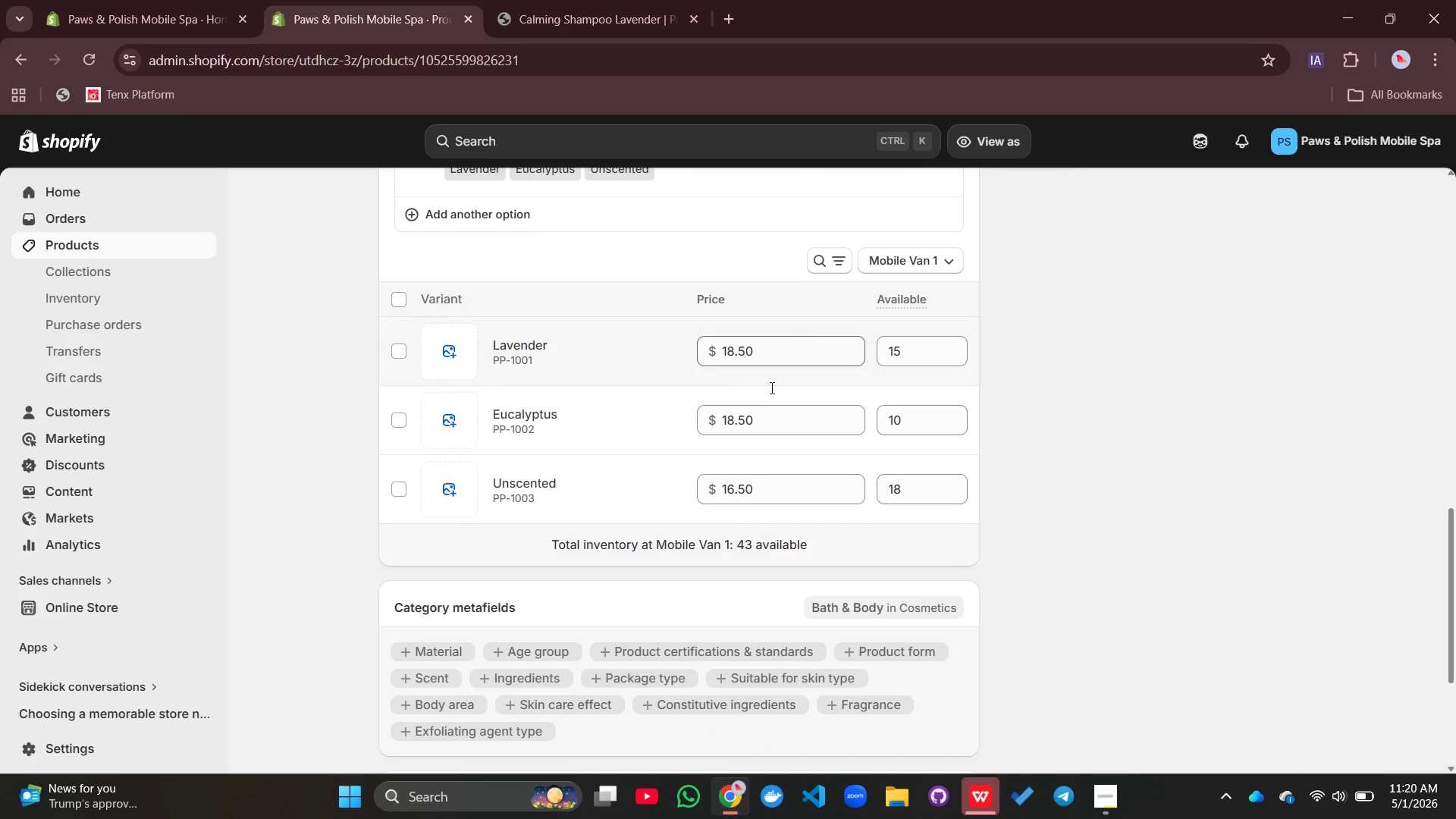 
scroll: coordinate [754, 417], scroll_direction: up, amount: 4.0
 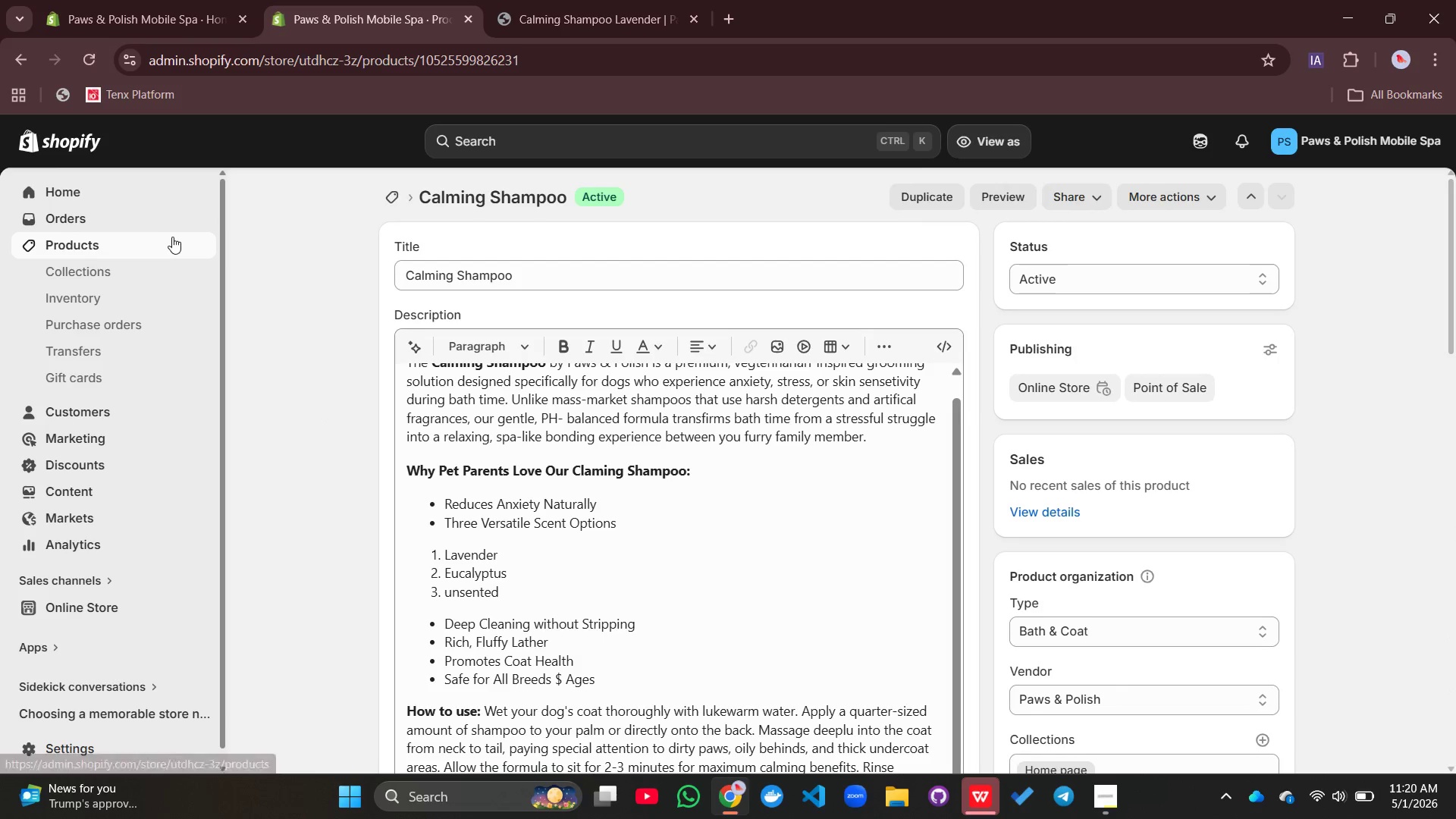 
left_click([170, 246])
 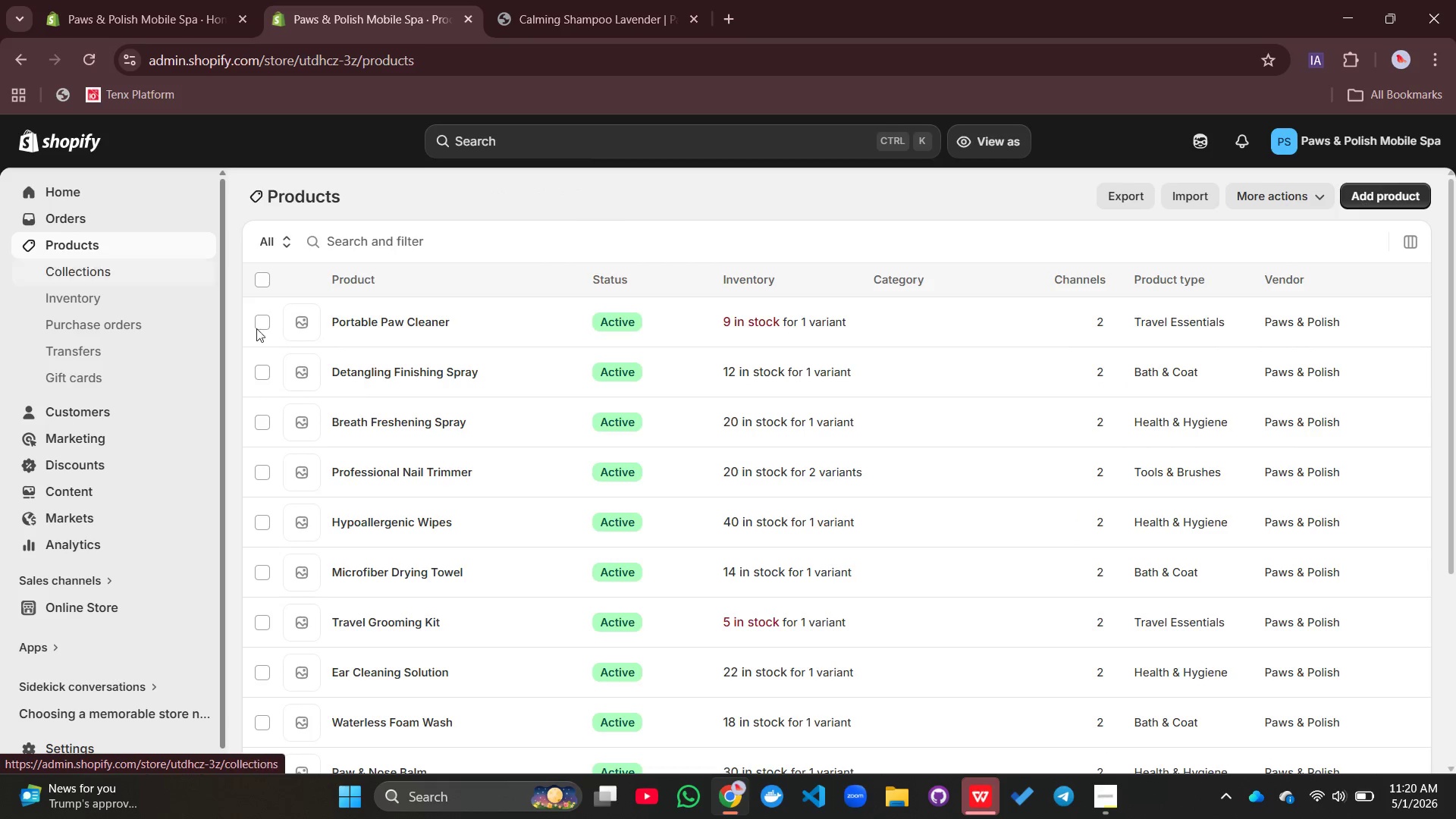 
scroll: coordinate [315, 582], scroll_direction: down, amount: 10.0
 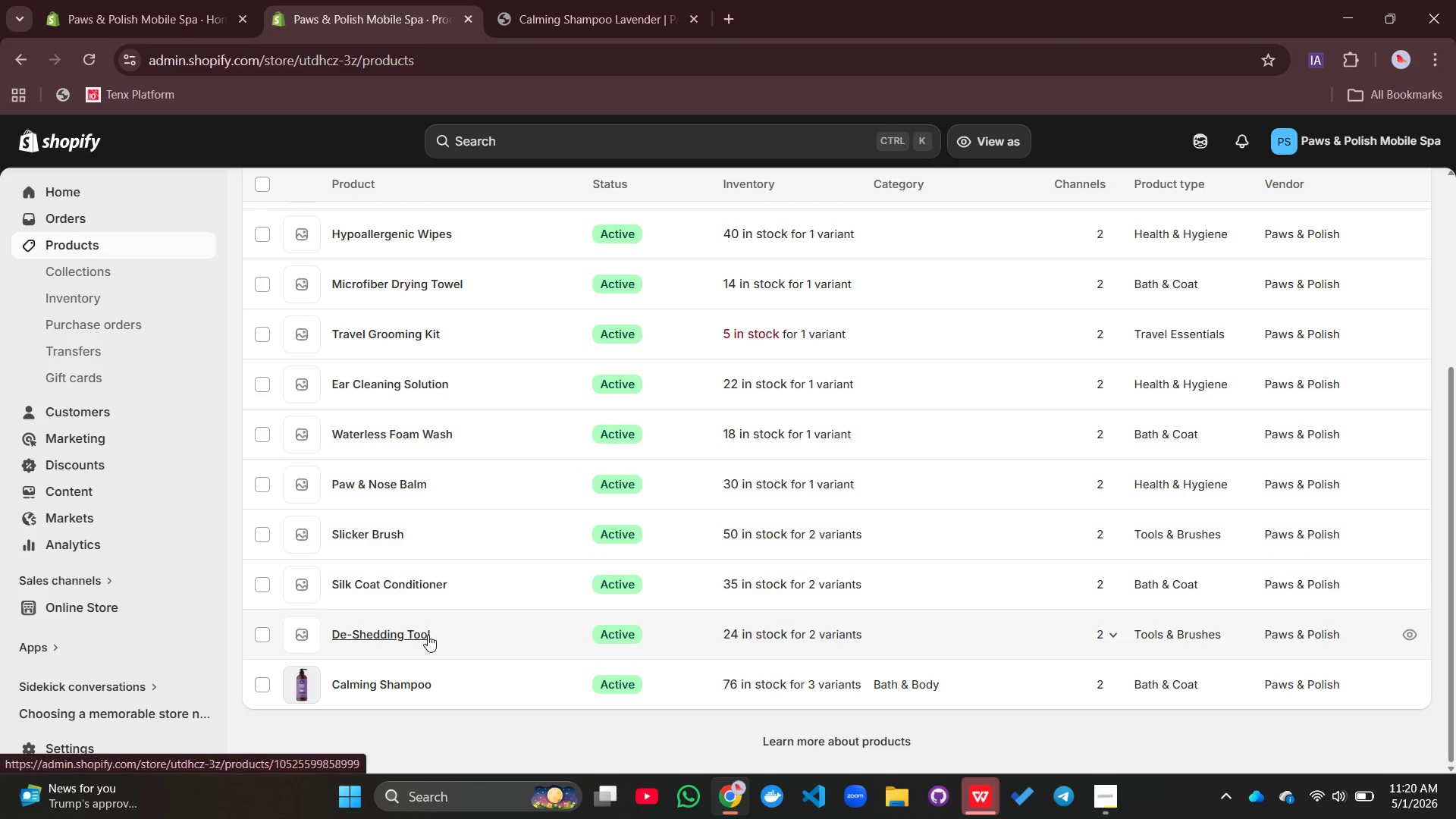 
left_click([408, 631])
 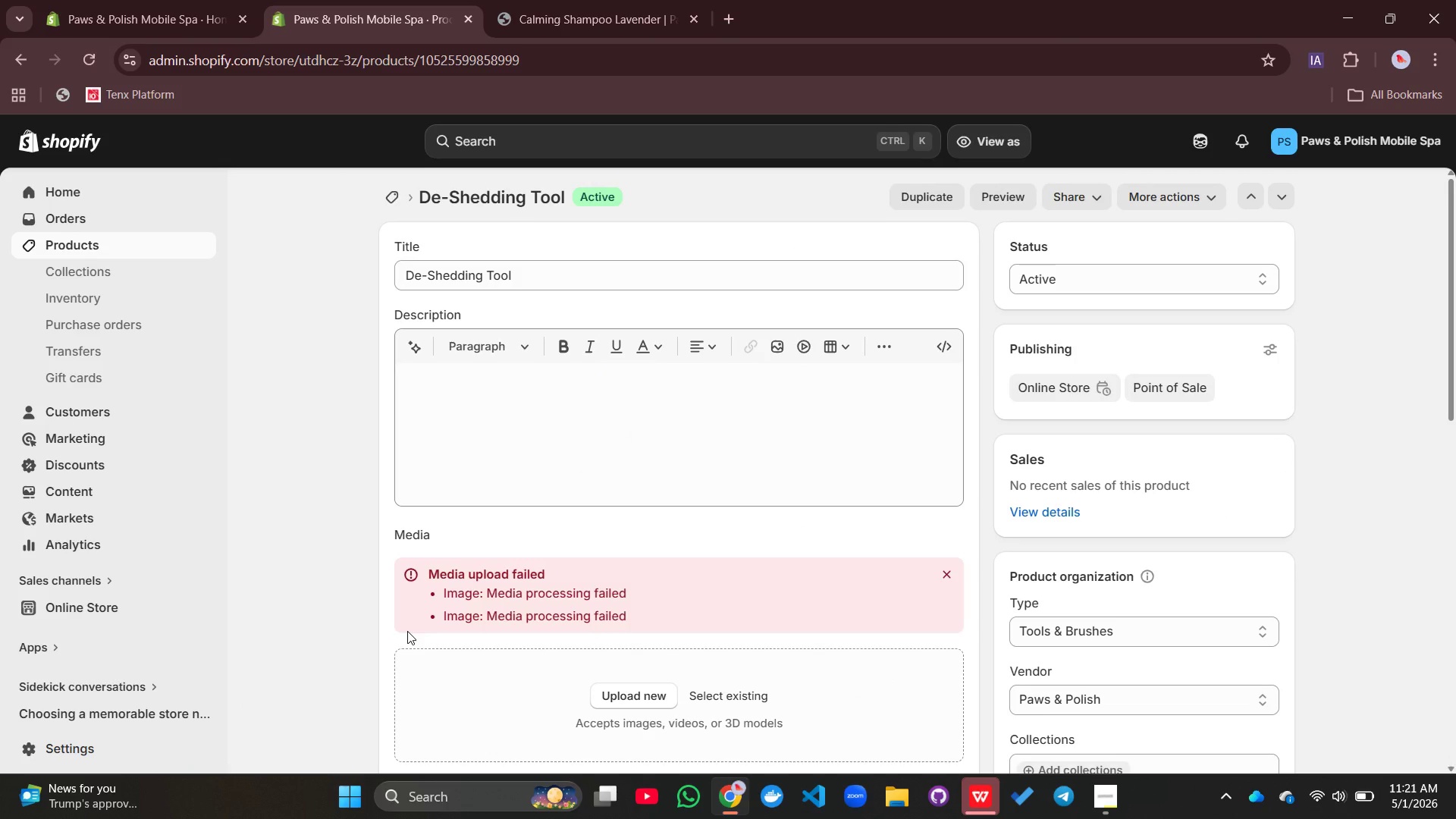 
wait(8.3)
 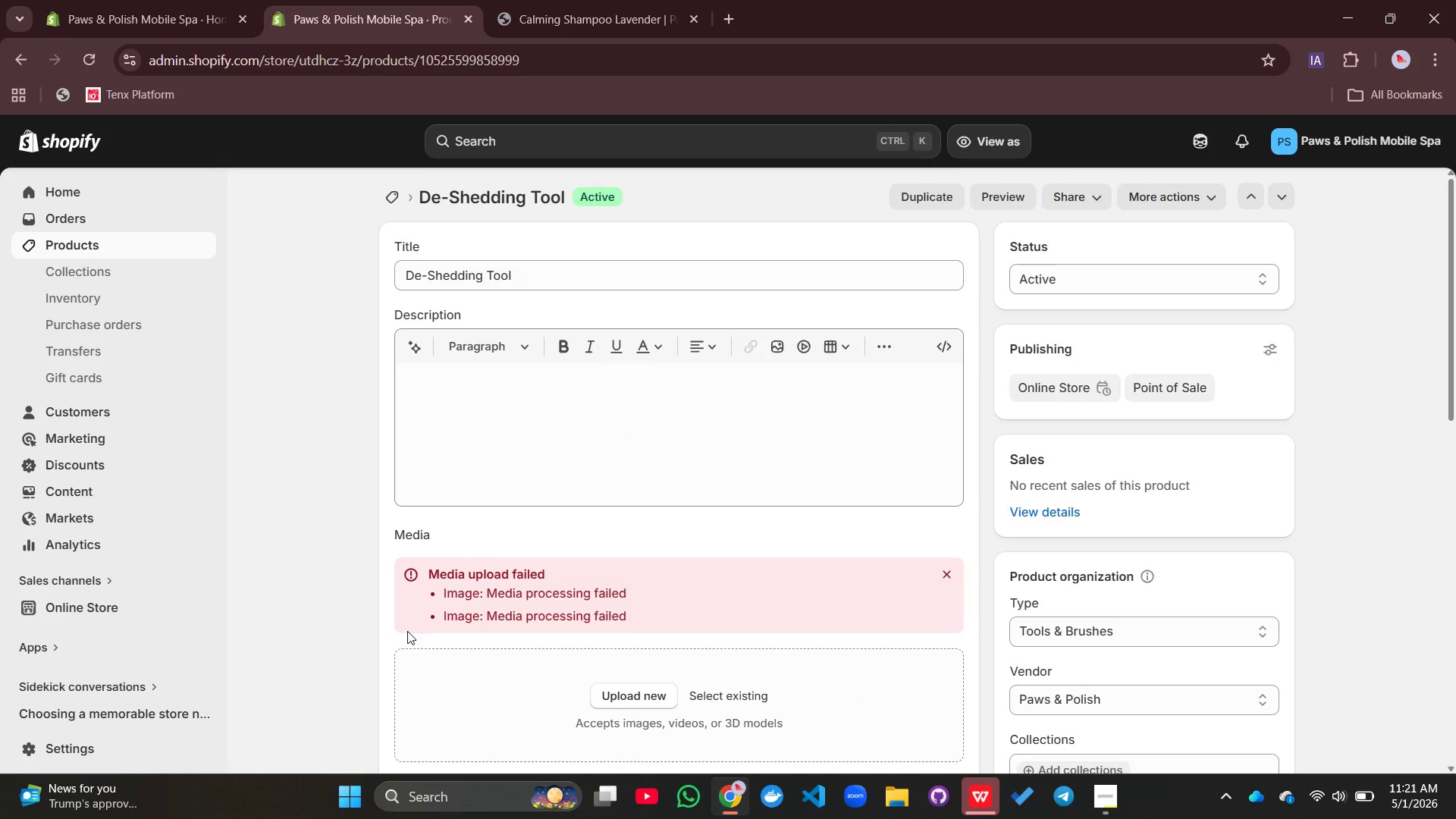 
left_click([526, 400])
 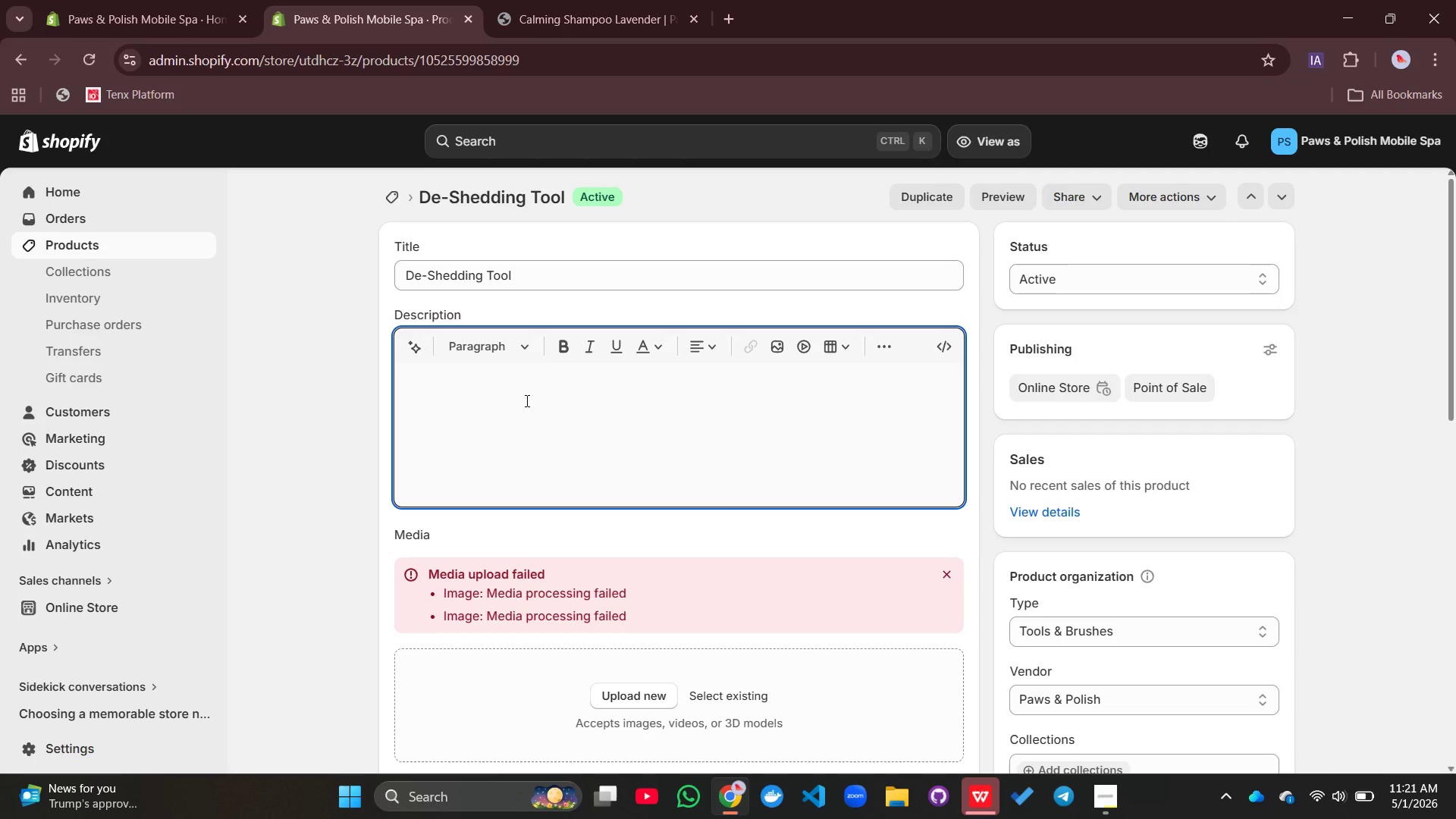 
type(THe )
key(Backspace)
key(Backspace)
key(Backspace)
type(he De-shedding Tool by pawd)
key(Backspace)
 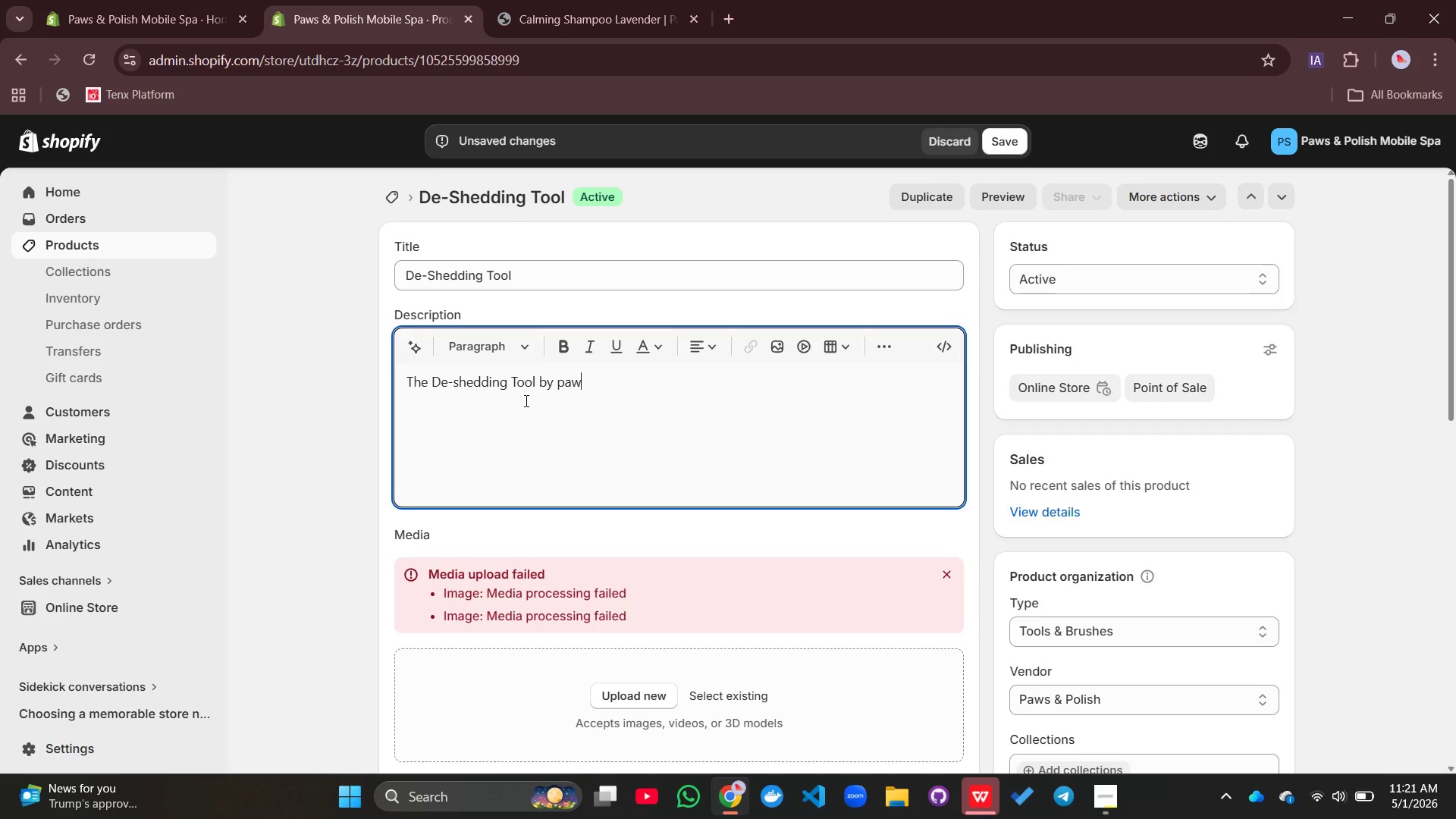 
wait(7.86)
 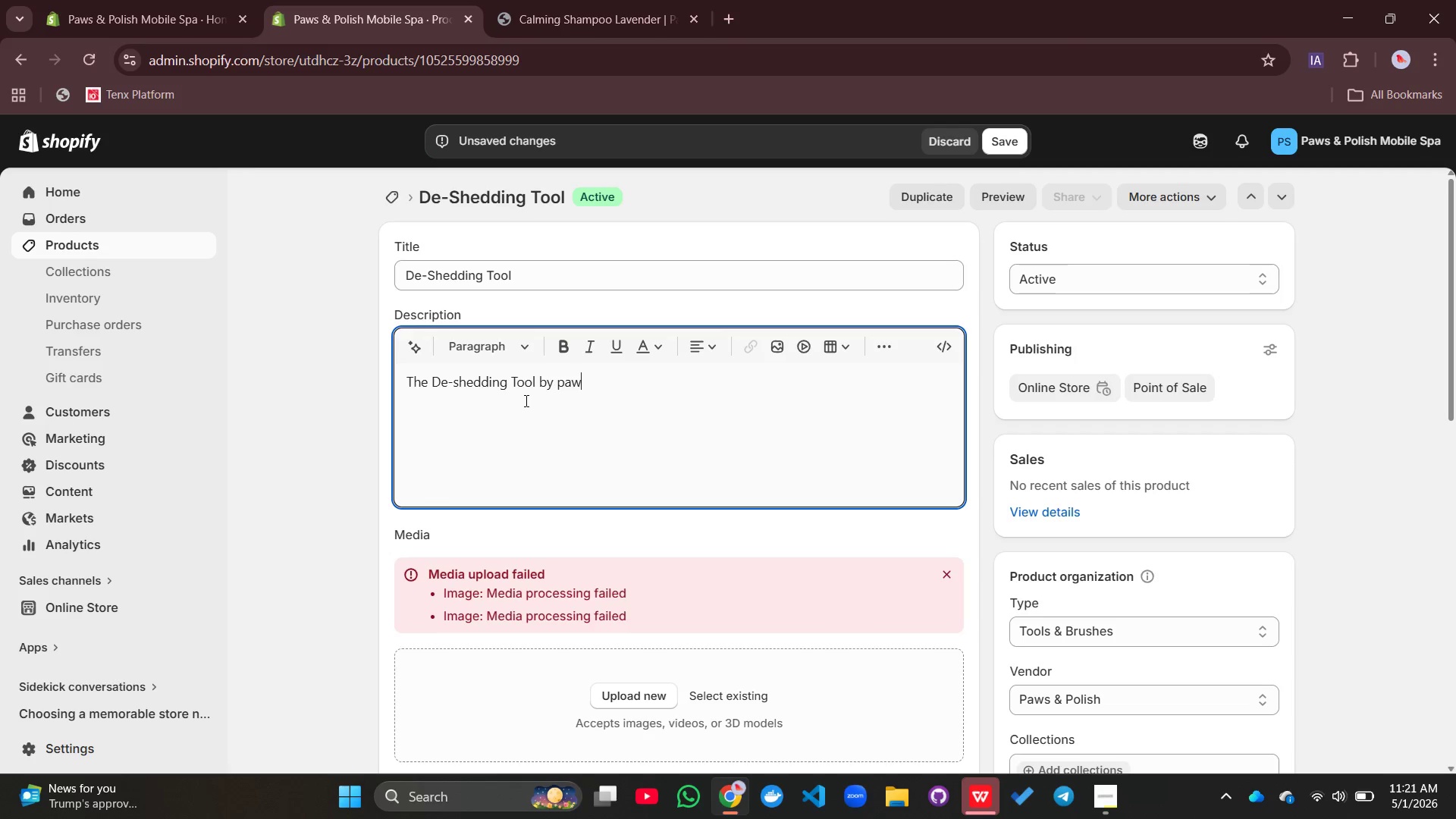 
key(Backspace)
 